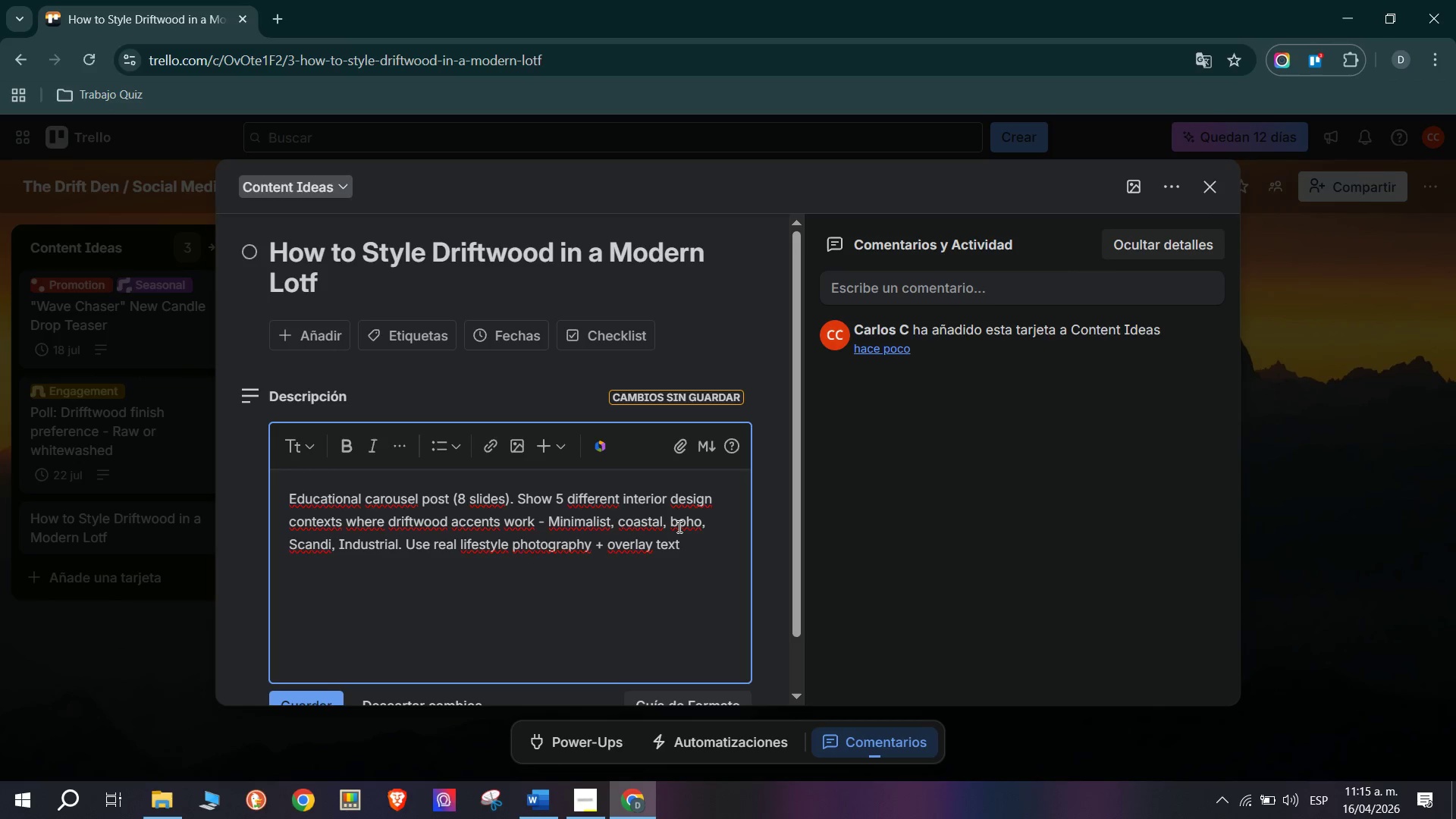 
key(Enter)
 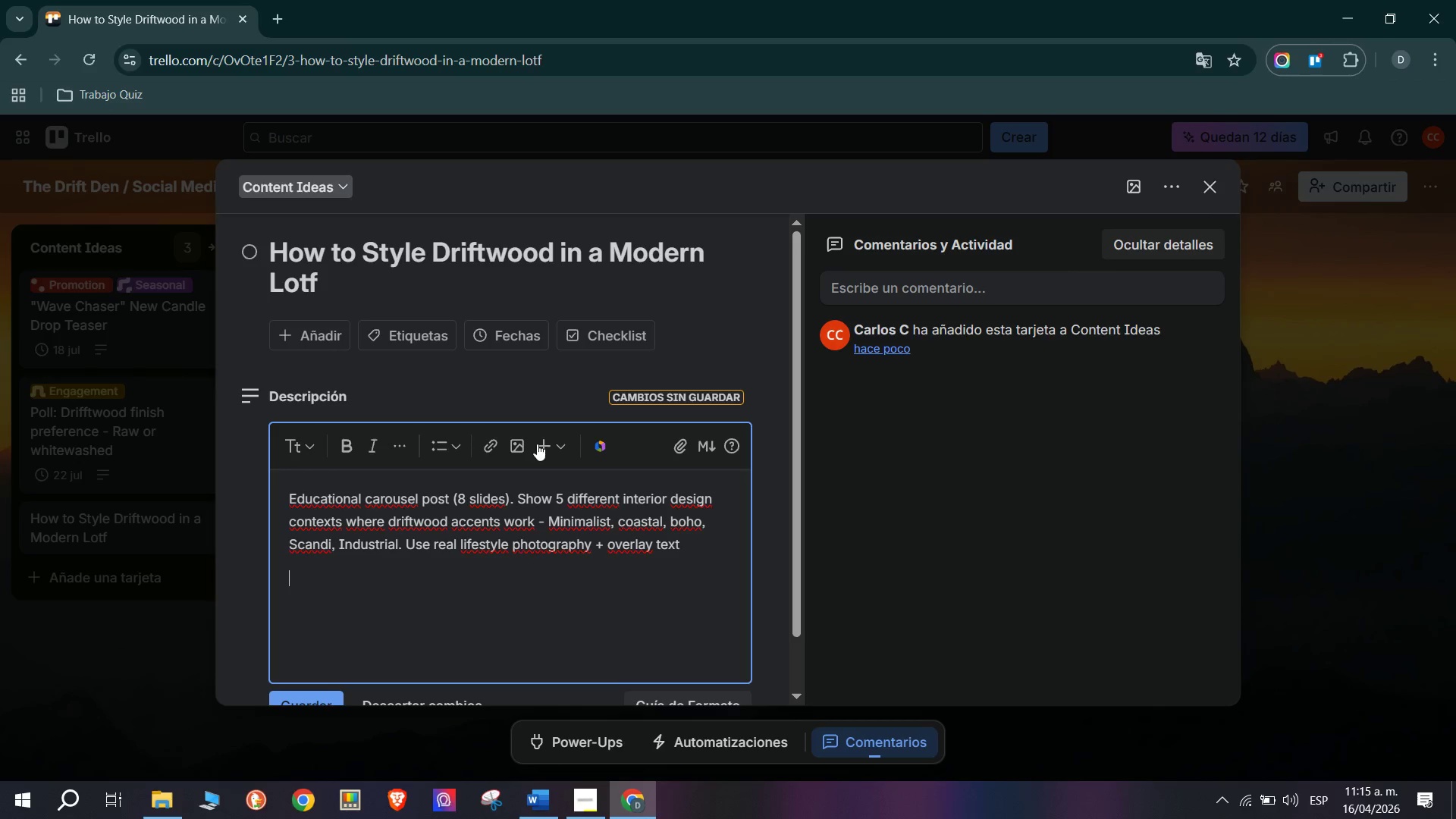 
scroll: coordinate [357, 460], scroll_direction: down, amount: 2.0
 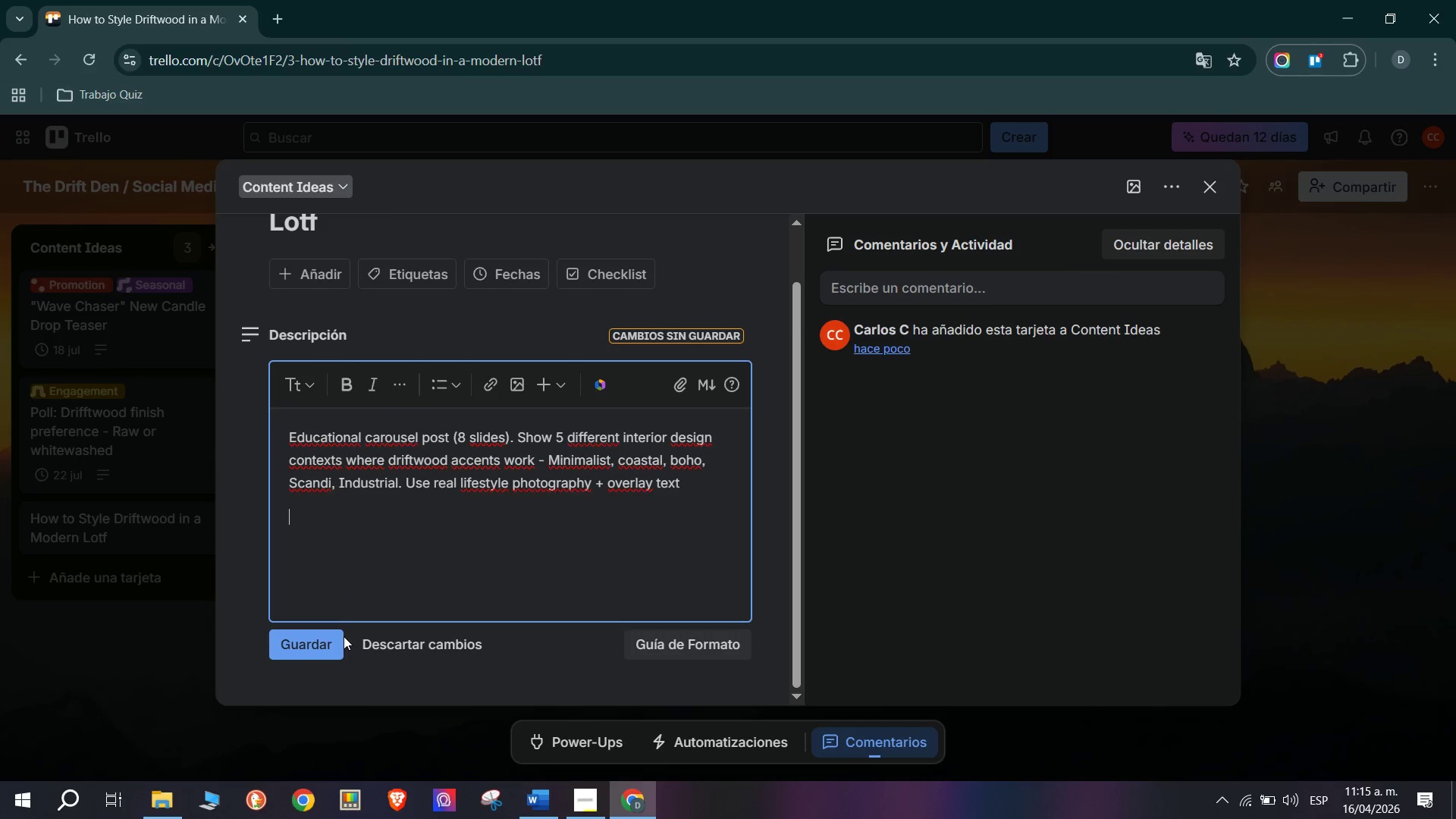 
left_click([303, 639])
 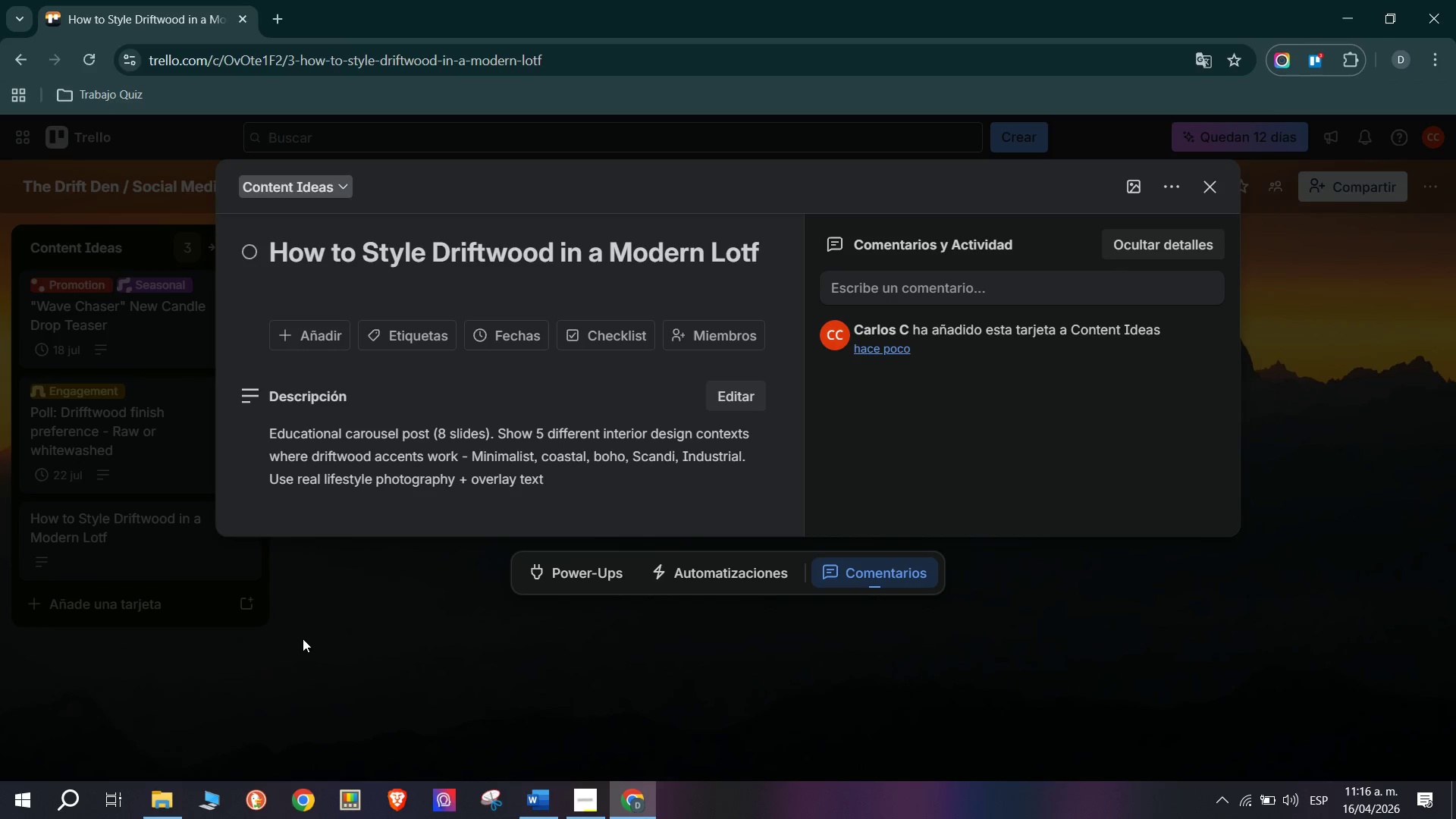 
wait(52.69)
 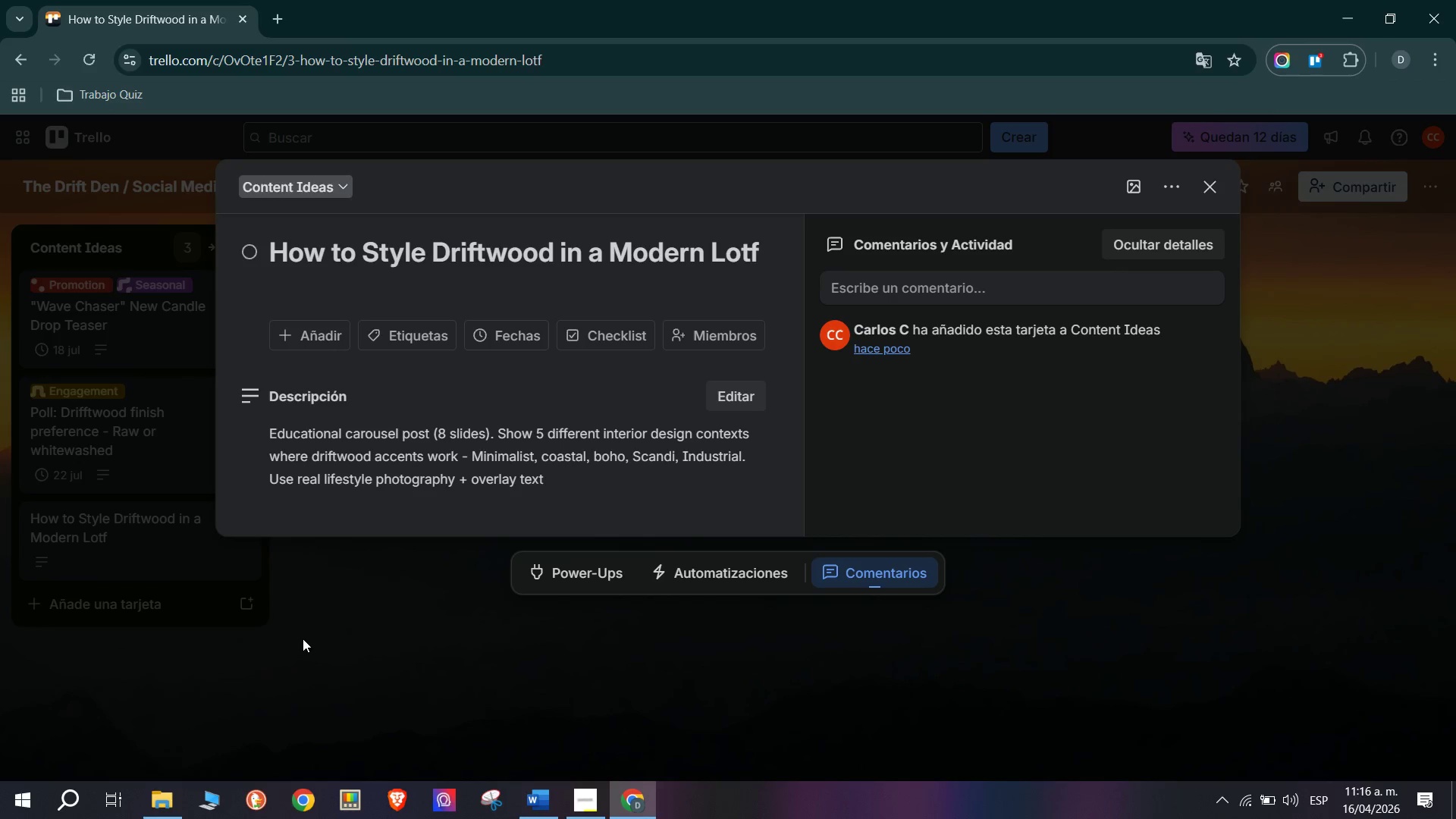 
left_click([528, 347])
 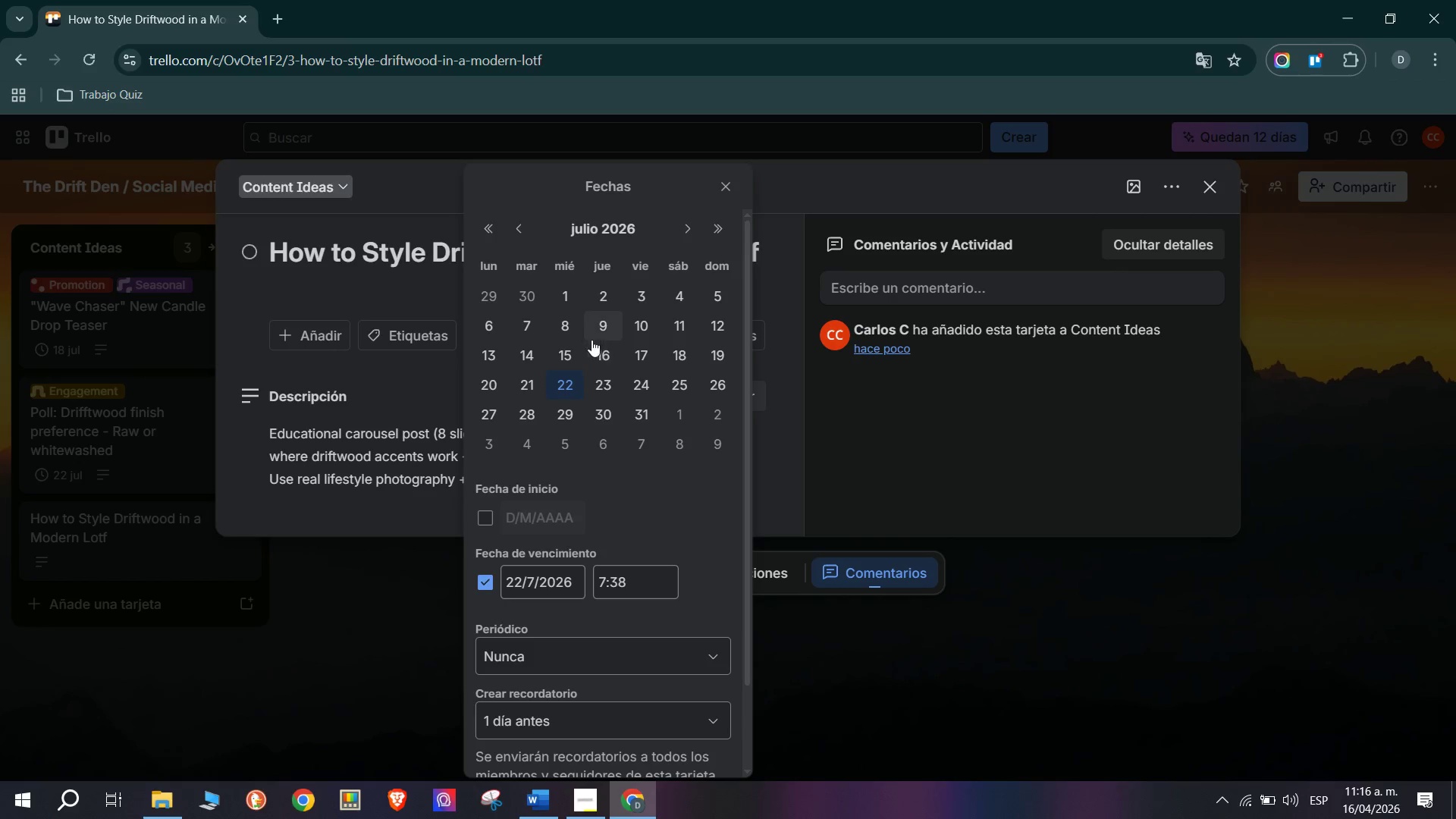 
left_click([610, 411])
 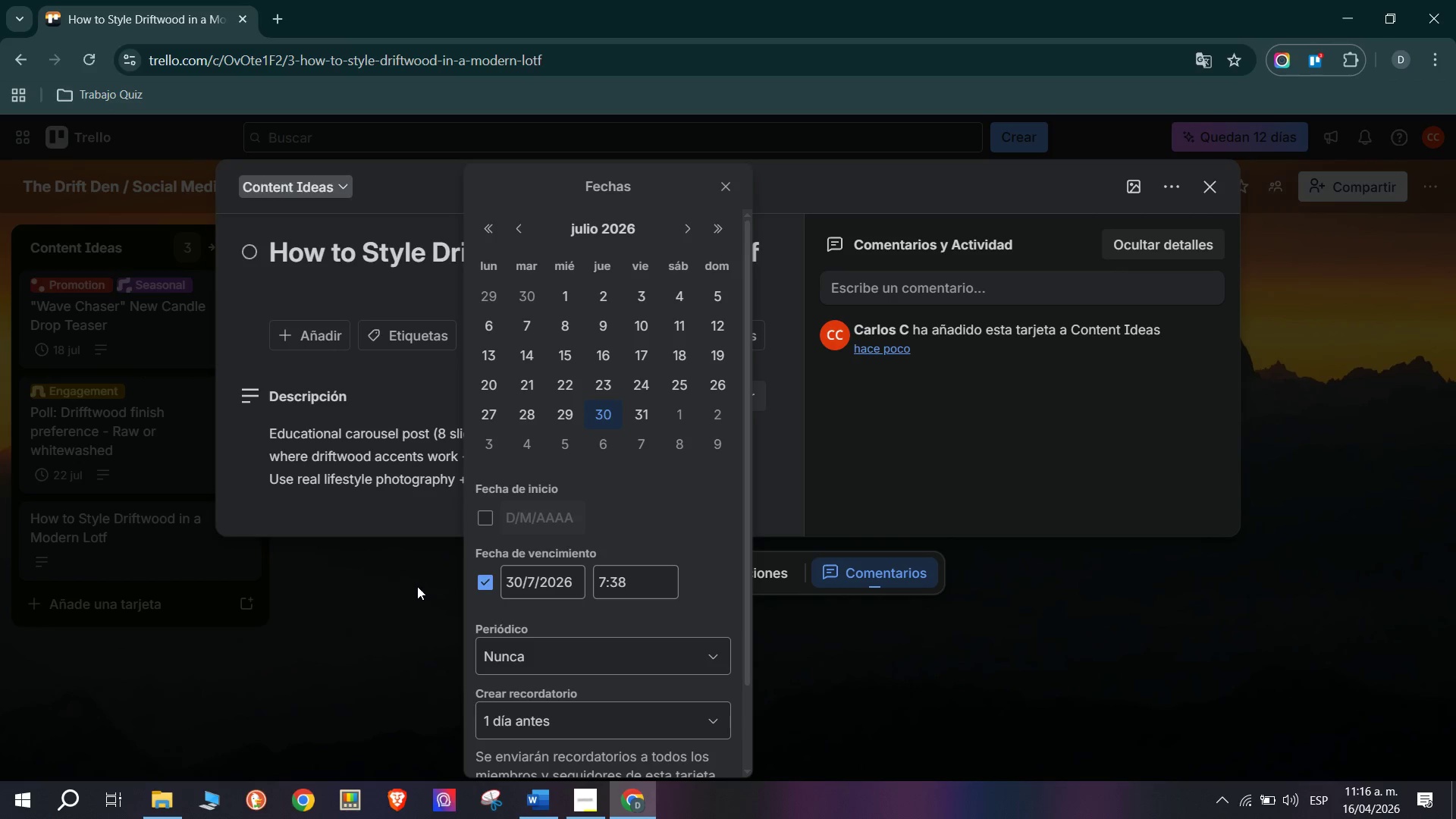 
left_click([416, 588])
 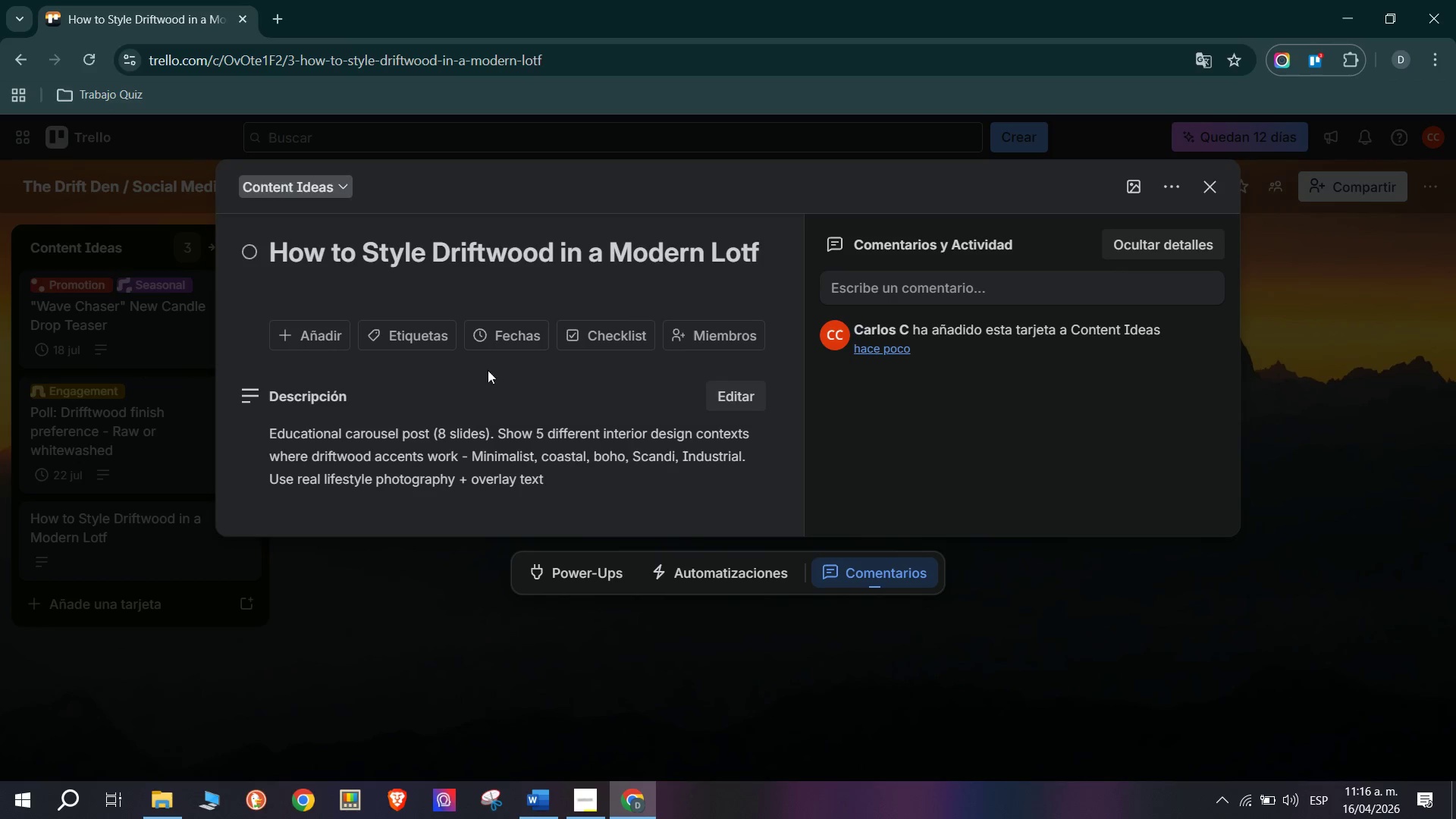 
left_click([500, 341])
 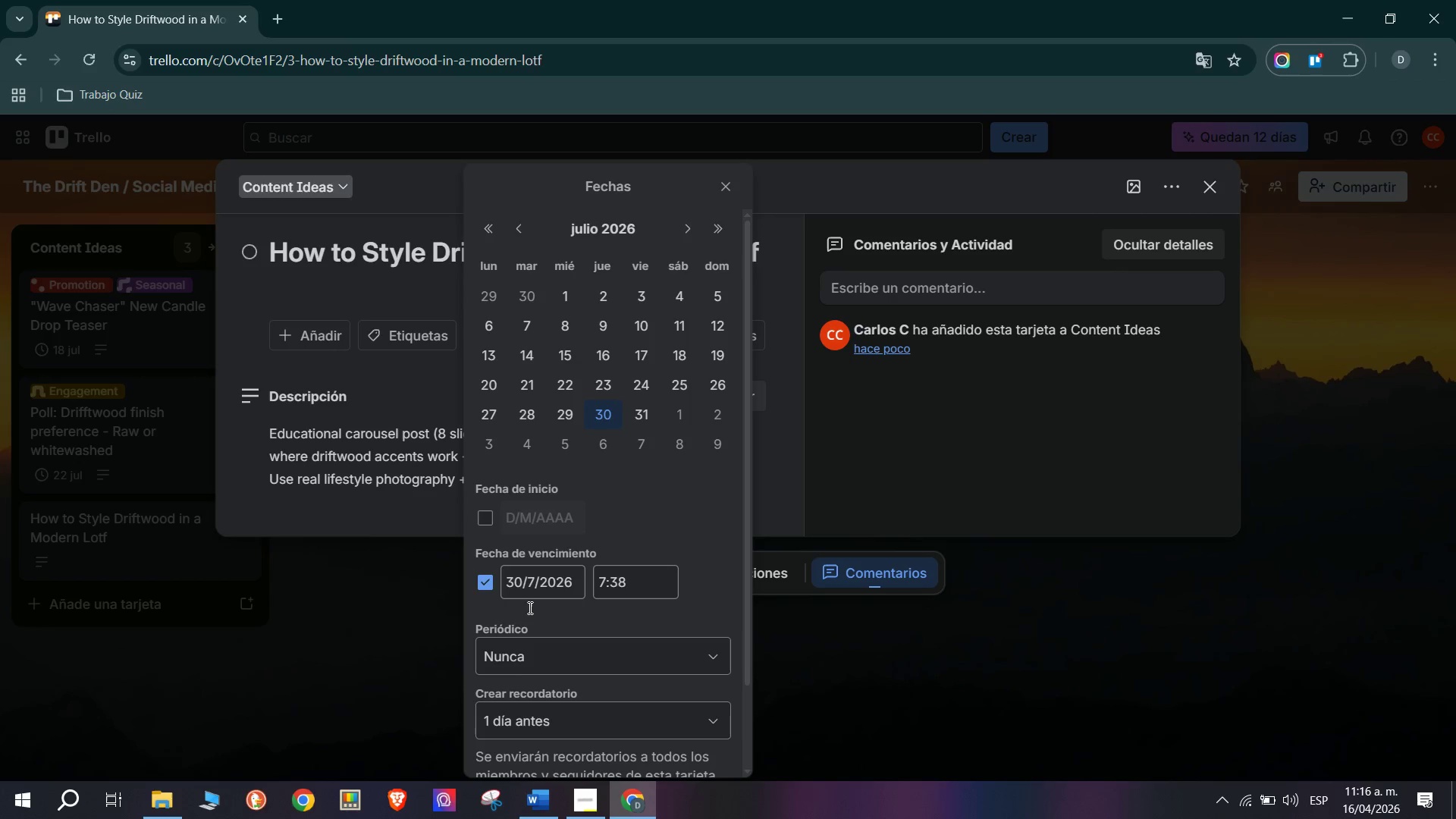 
scroll: coordinate [514, 708], scroll_direction: down, amount: 5.0
 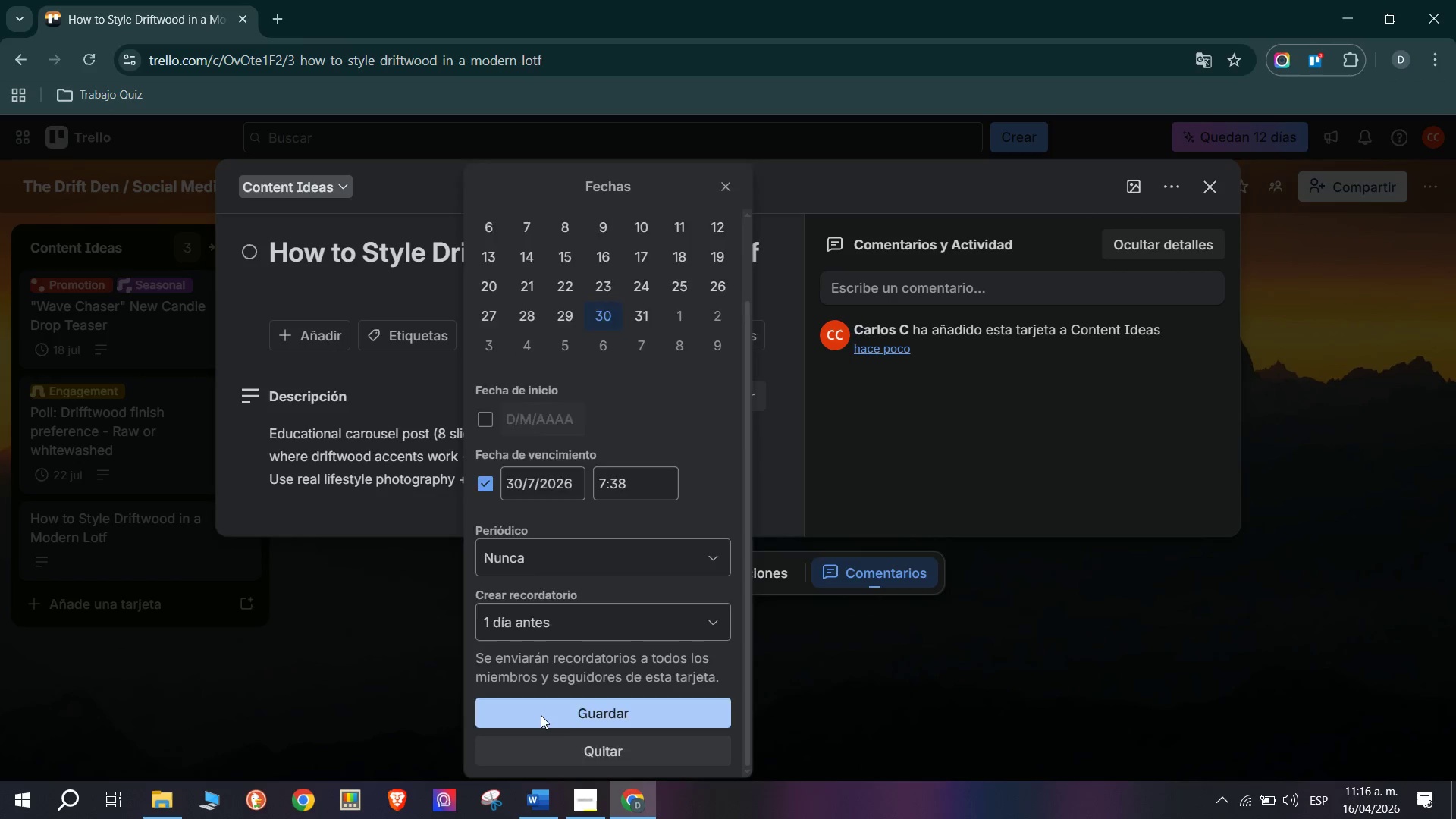 
double_click([311, 679])
 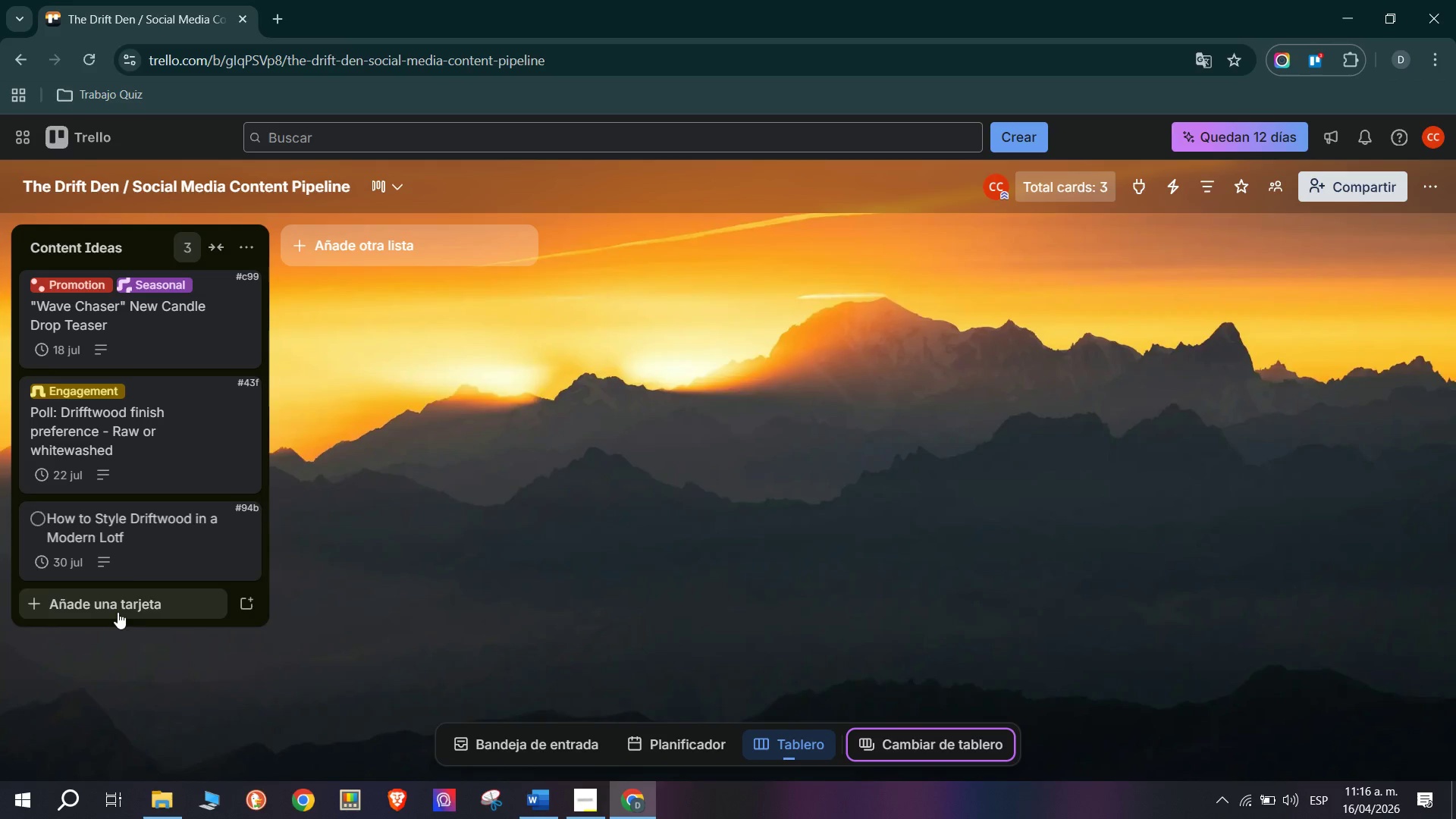 
left_click([127, 538])
 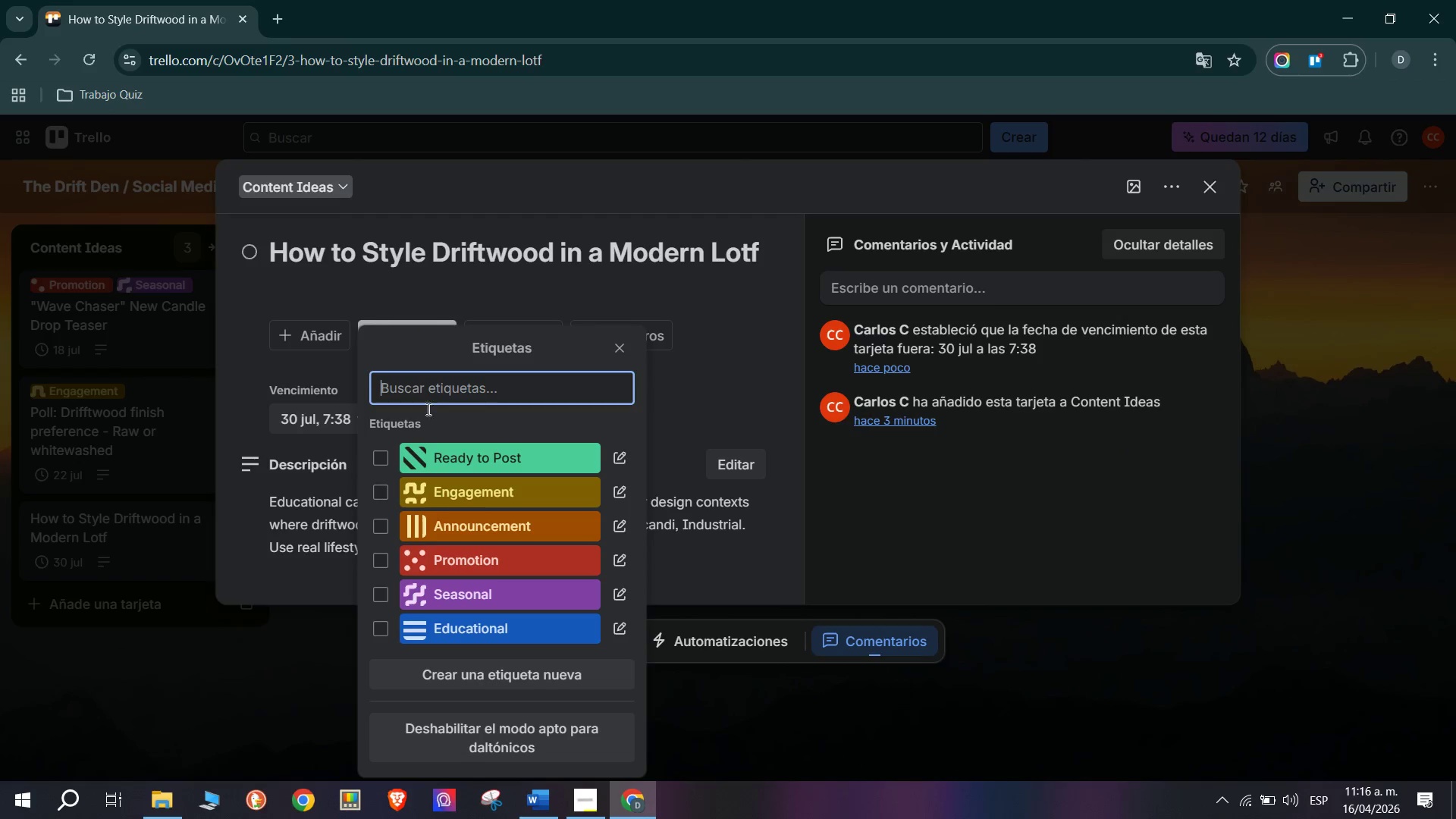 
left_click([527, 628])
 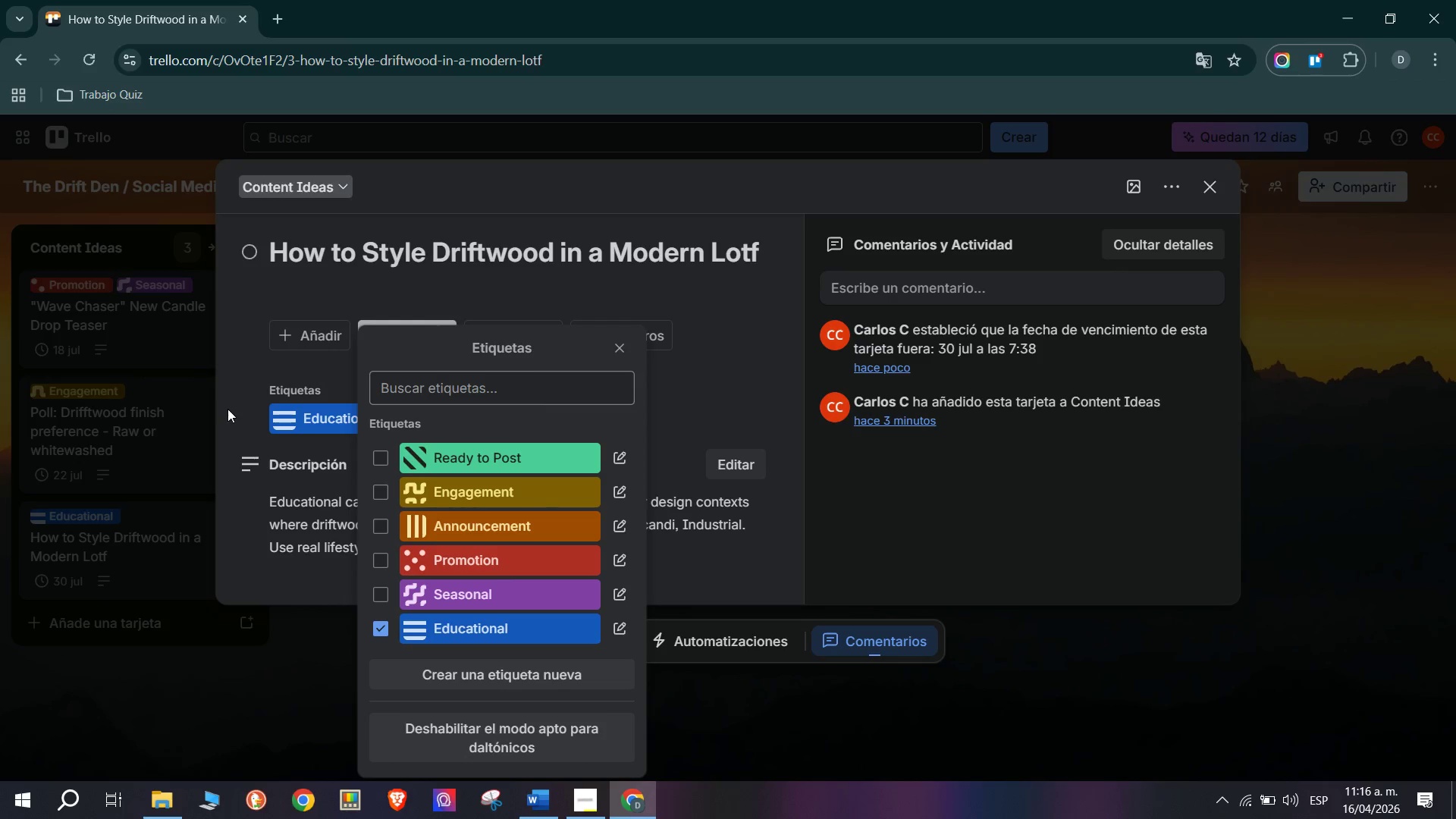 
double_click([108, 606])
 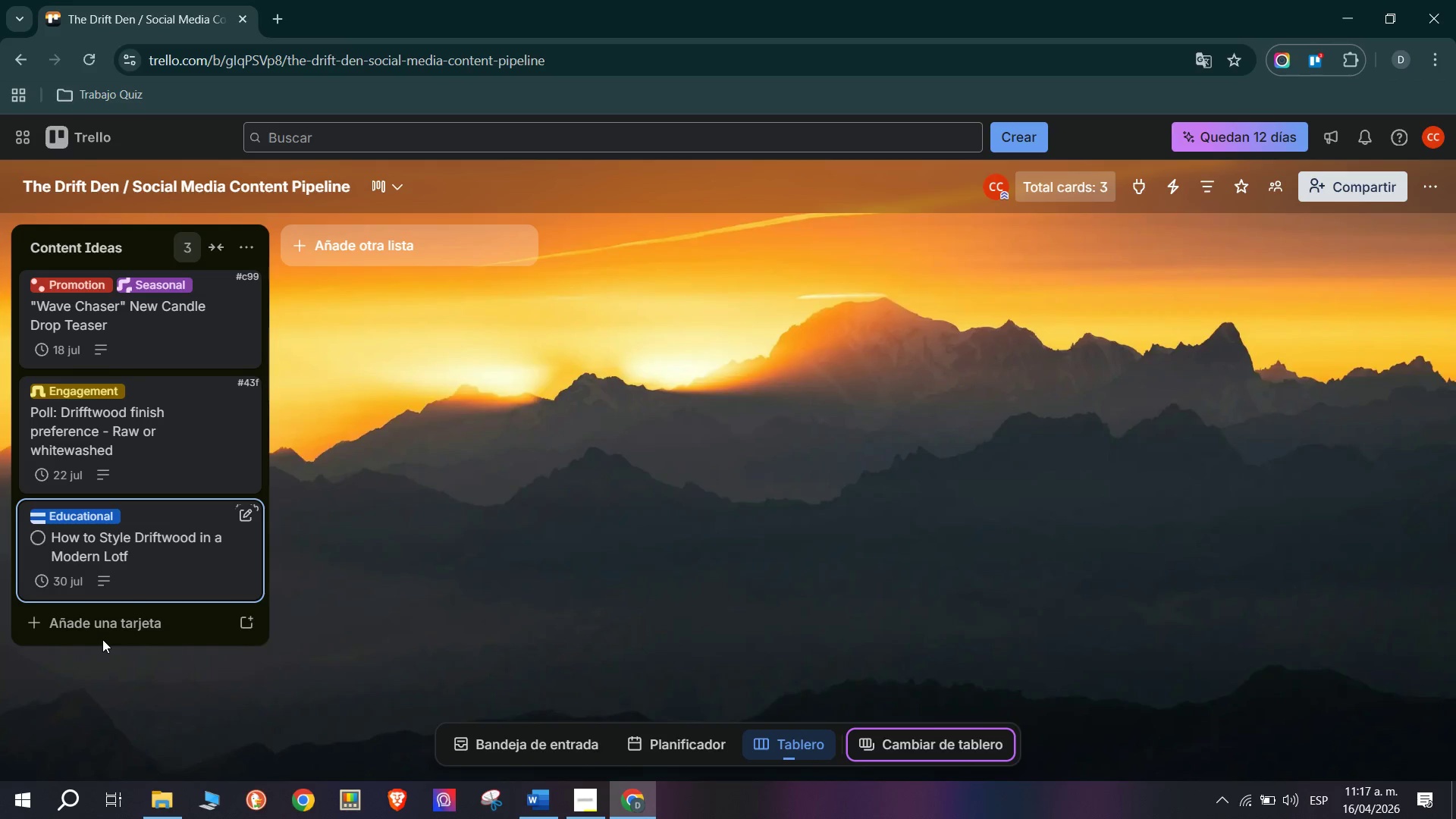 
wait(8.02)
 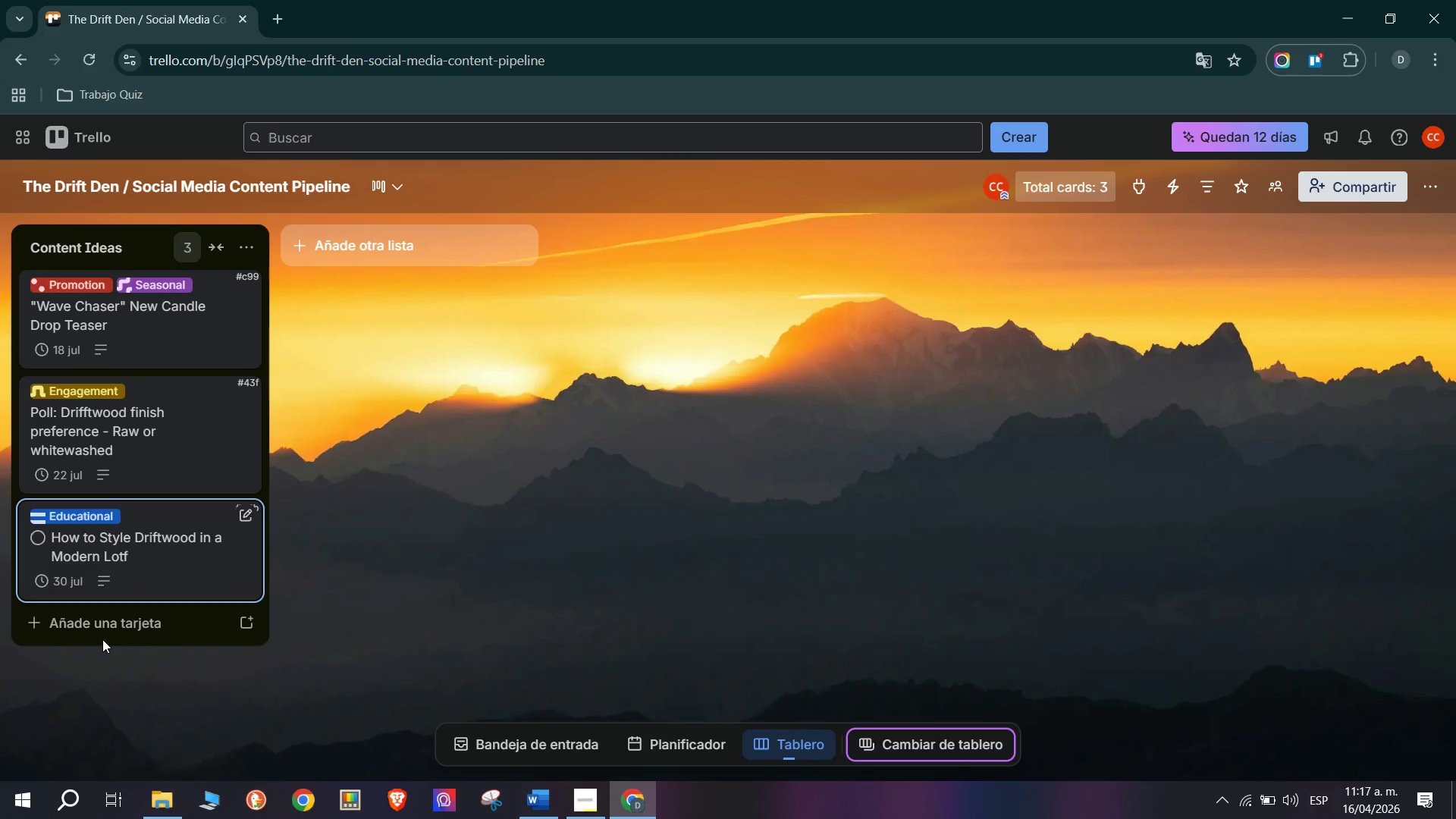 
left_click([121, 613])
 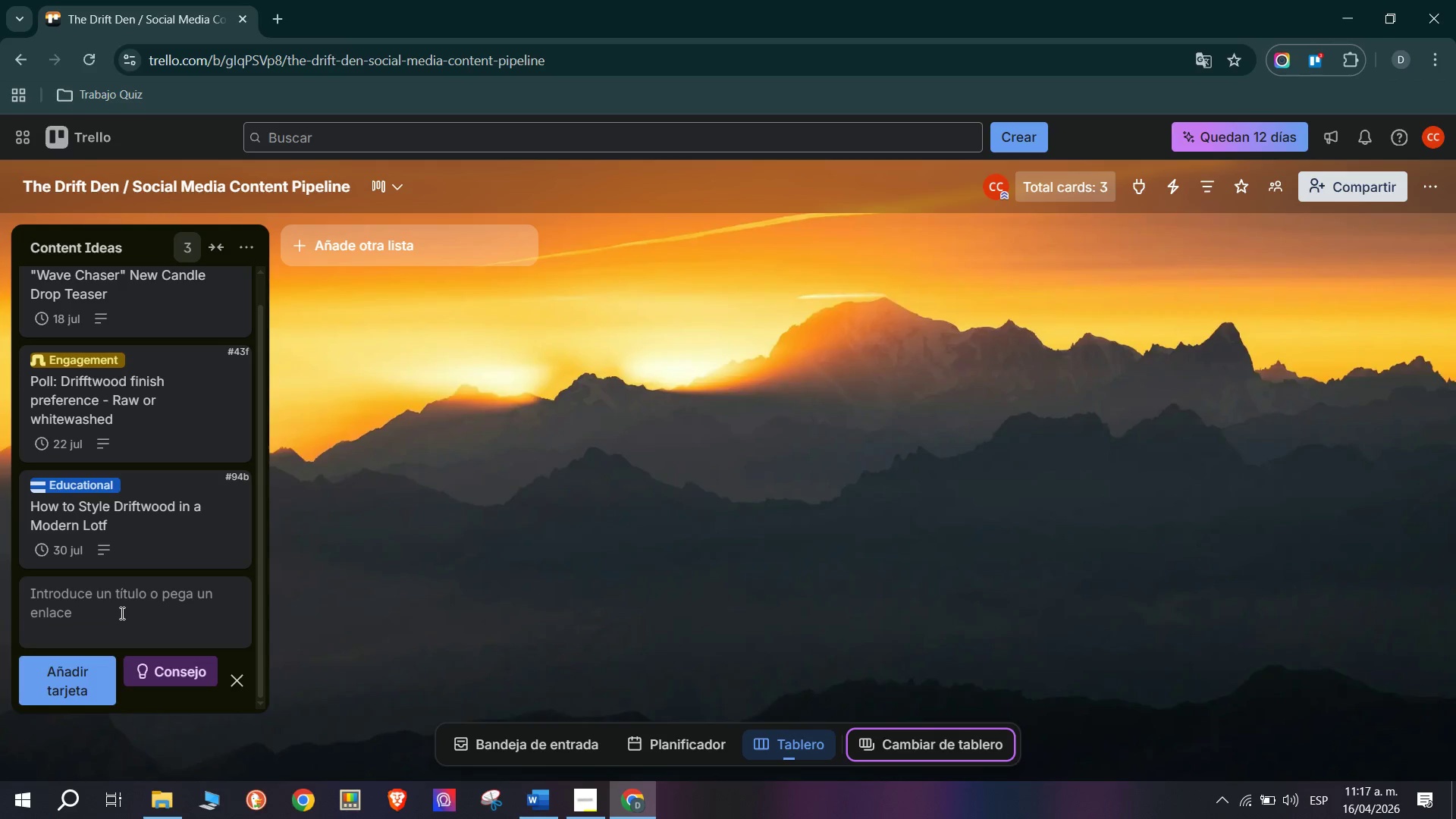 
type(Founder Story> How the Driftwood Den Started)
 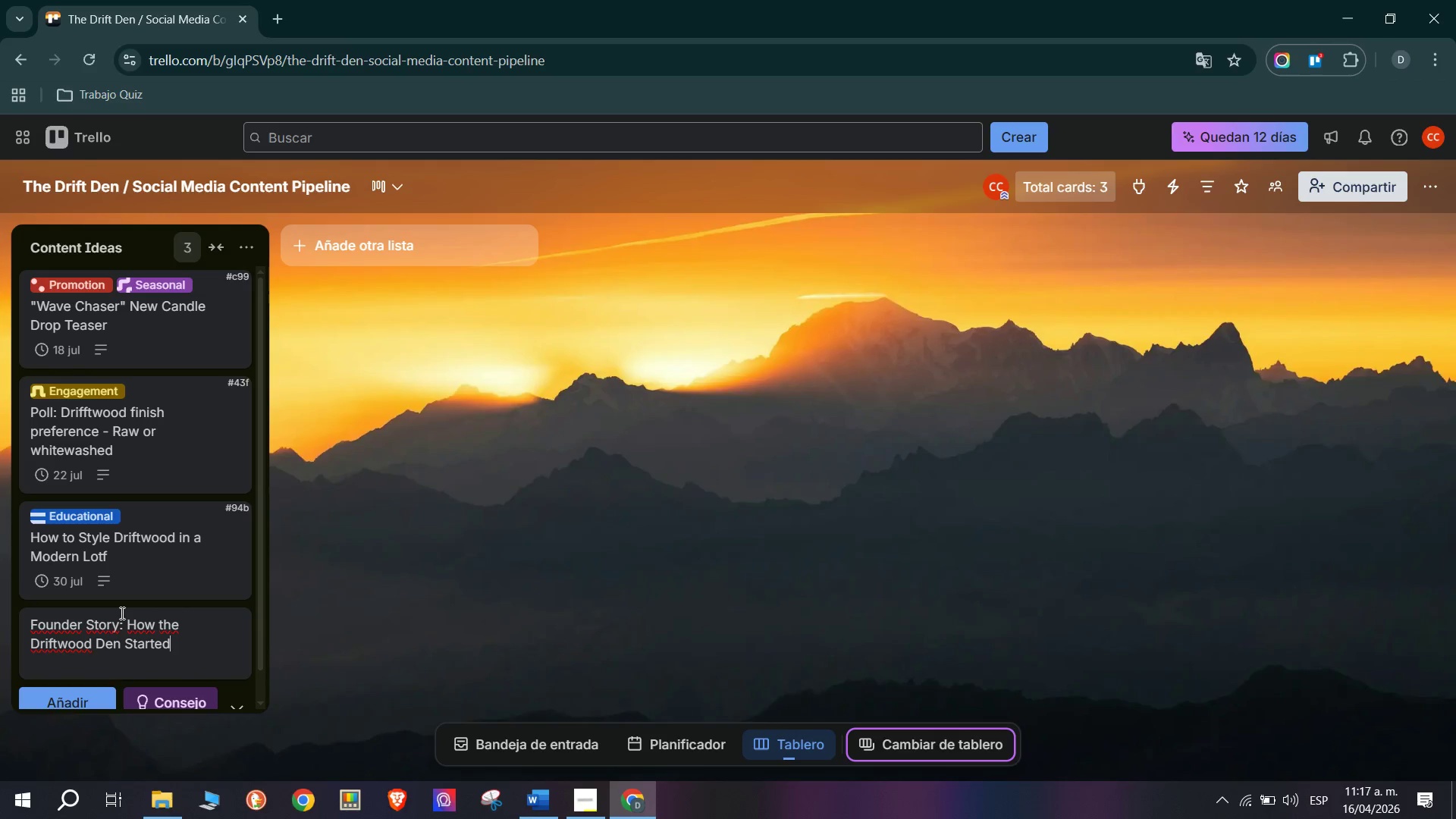 
left_click([74, 693])
 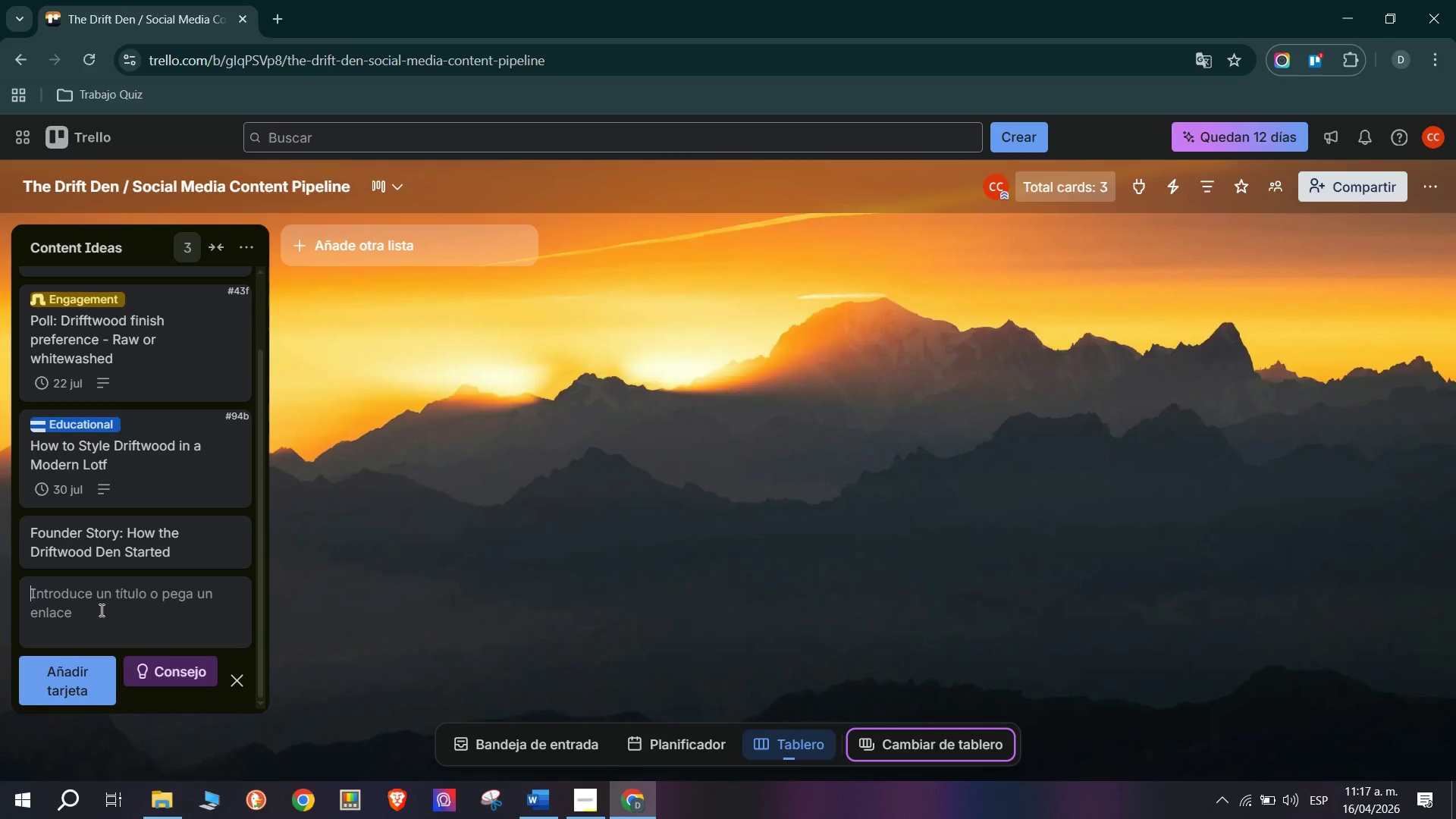 
left_click([124, 538])
 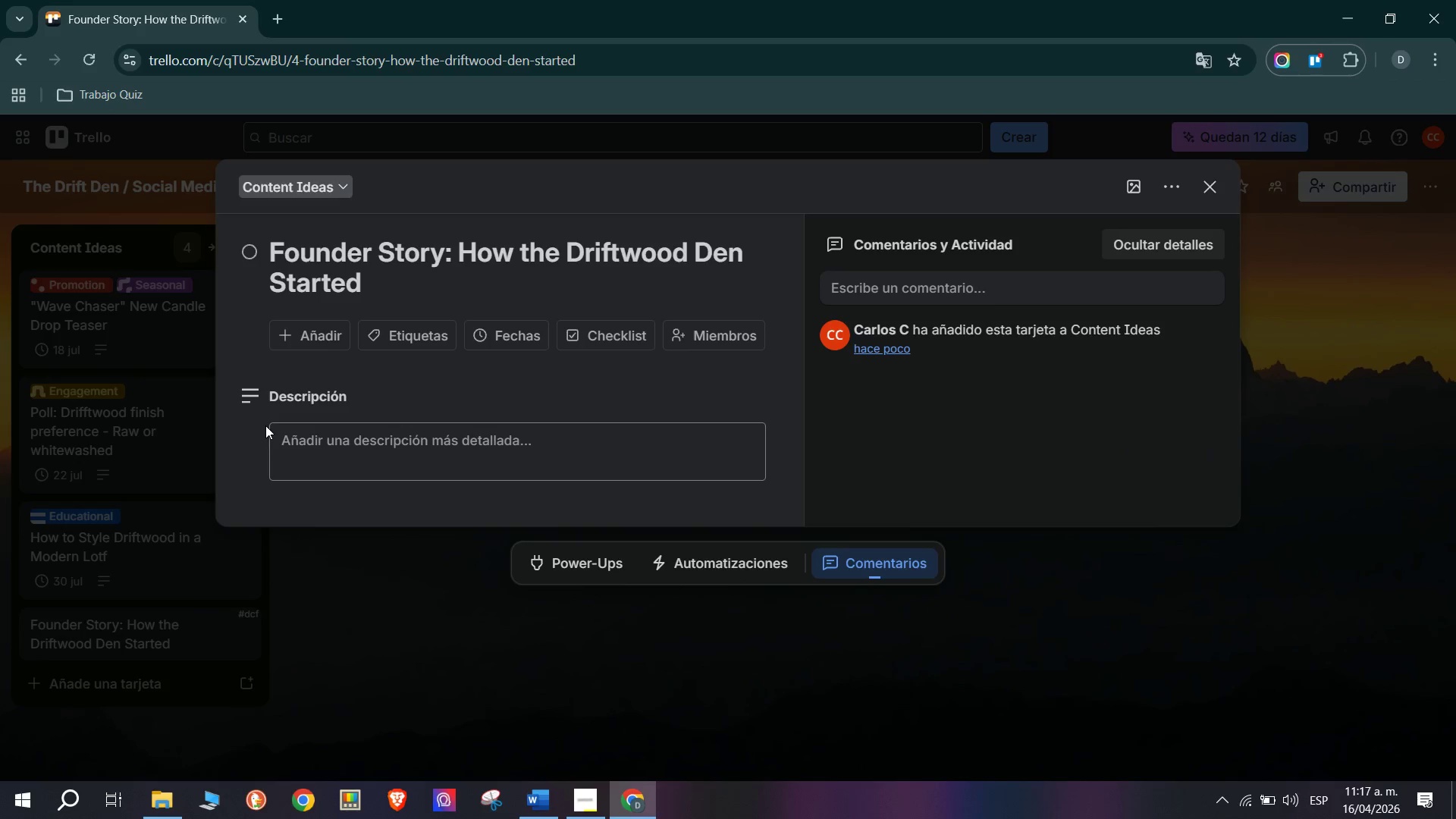 
mouse_move([583, 355])
 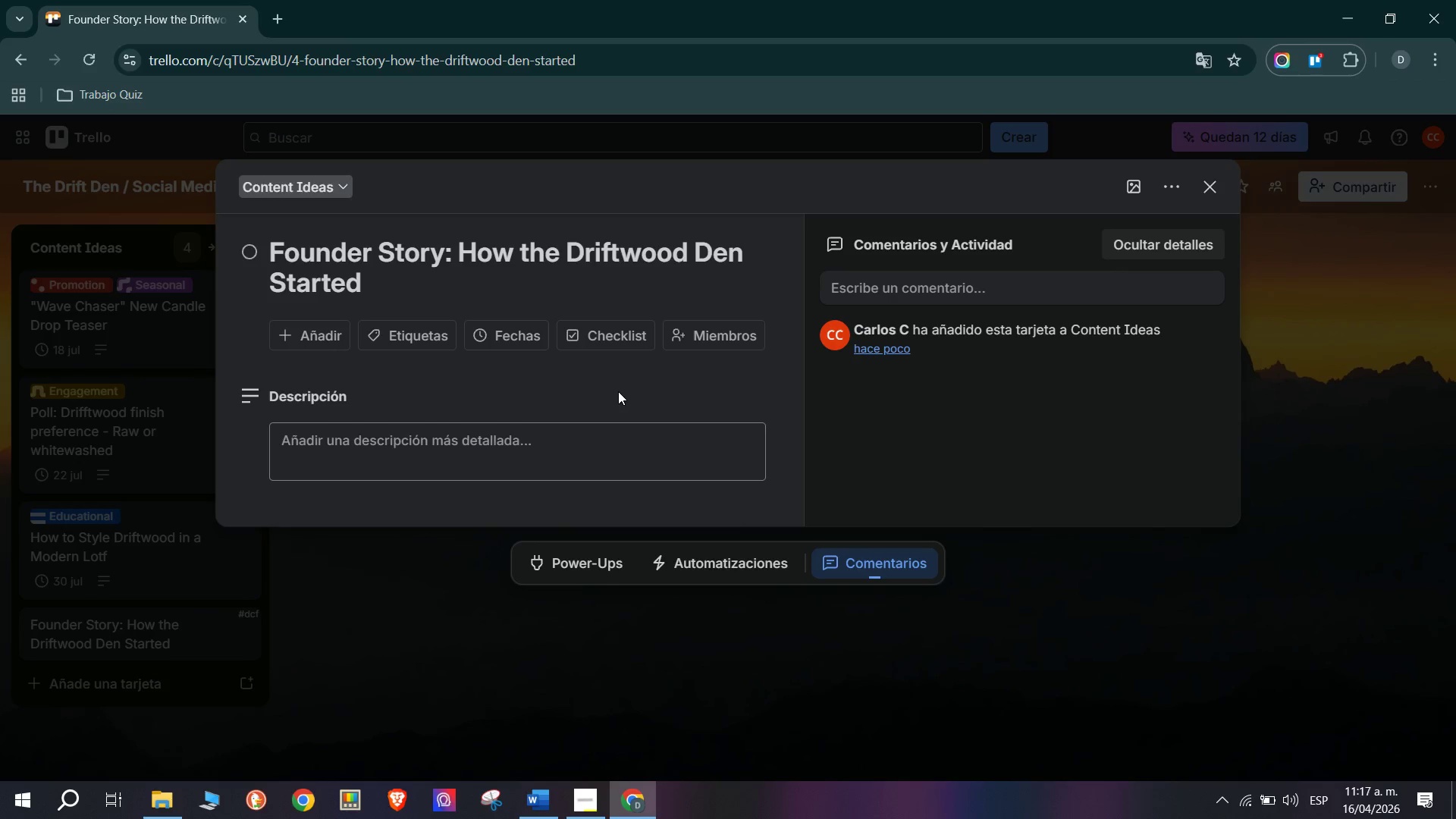 
left_click([529, 433])
 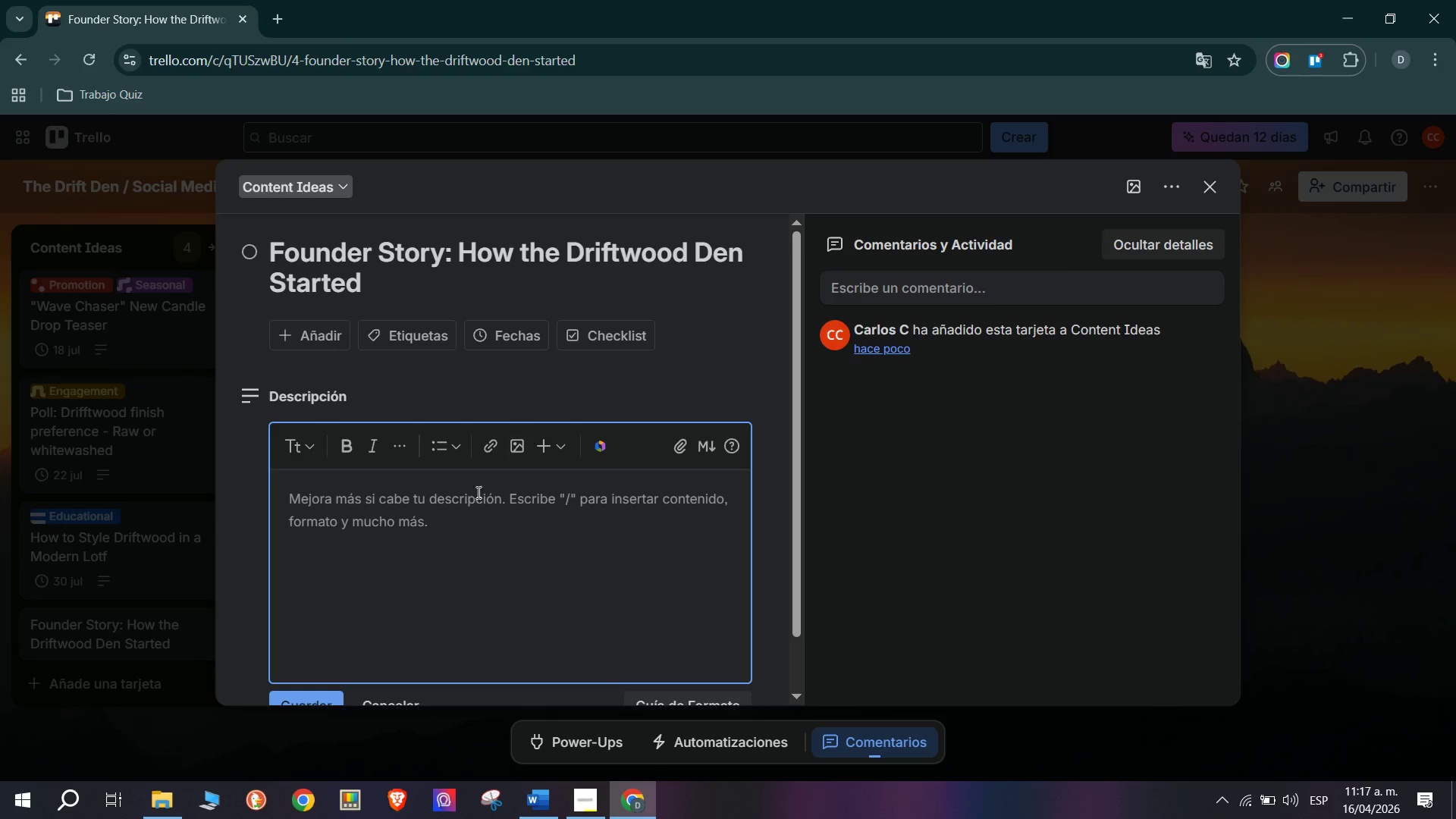 
left_click([424, 512])
 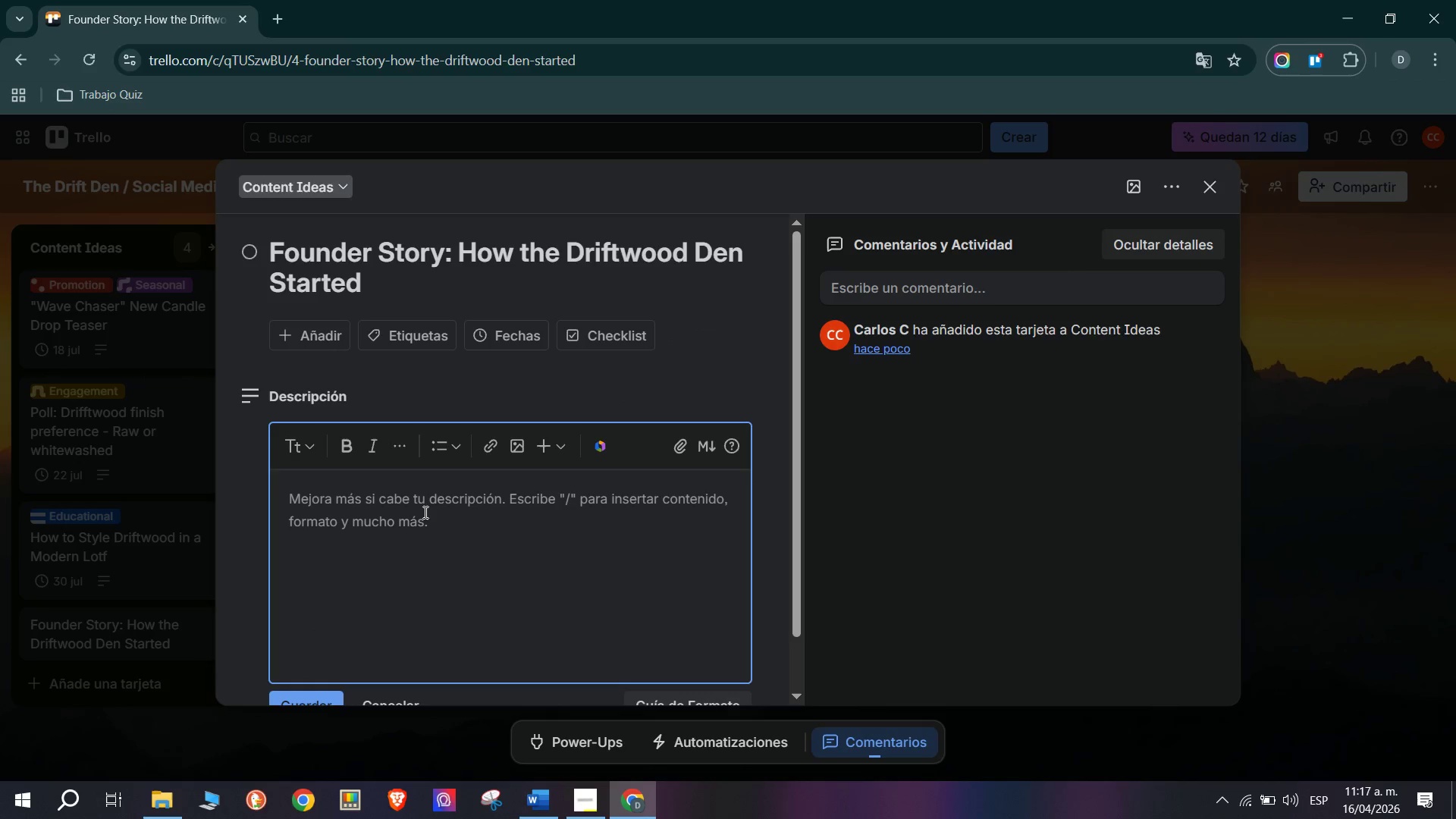 
type(Long-form captiuon)
key(Backspace)
key(Backspace)
key(Backspace)
key(Backspace)
type(ion post for inmstagram)
key(Backspace)
key(Backspace)
type(stagram. Sage shares the personal orif)
key(Backspace)
type(gin story od)
key(Backspace)
type(f the brand - a bewach)
key(Backspace)
key(Backspace)
key(Backspace)
key(Backspace)
key(Backspace)
type(each walk, a piece of drift)
key(Backspace)
key(Backspace)
type(ftwood, a spark )
key(Backspace)
type(. Authentic, no heavy editiong. Pair with candid behid)
key(Backspace)
type(nd-the-scenes photo)
 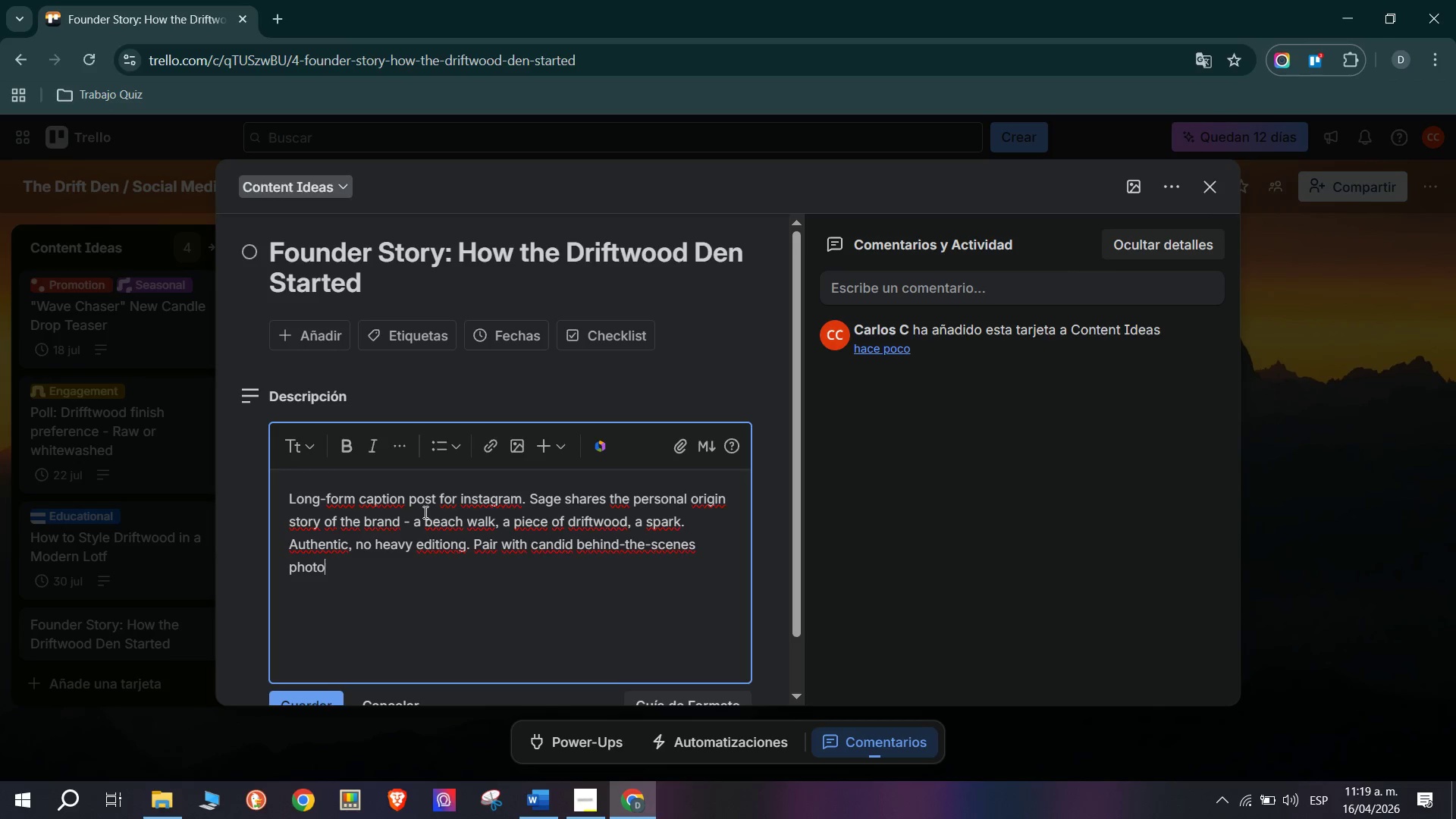 
key(Period)
 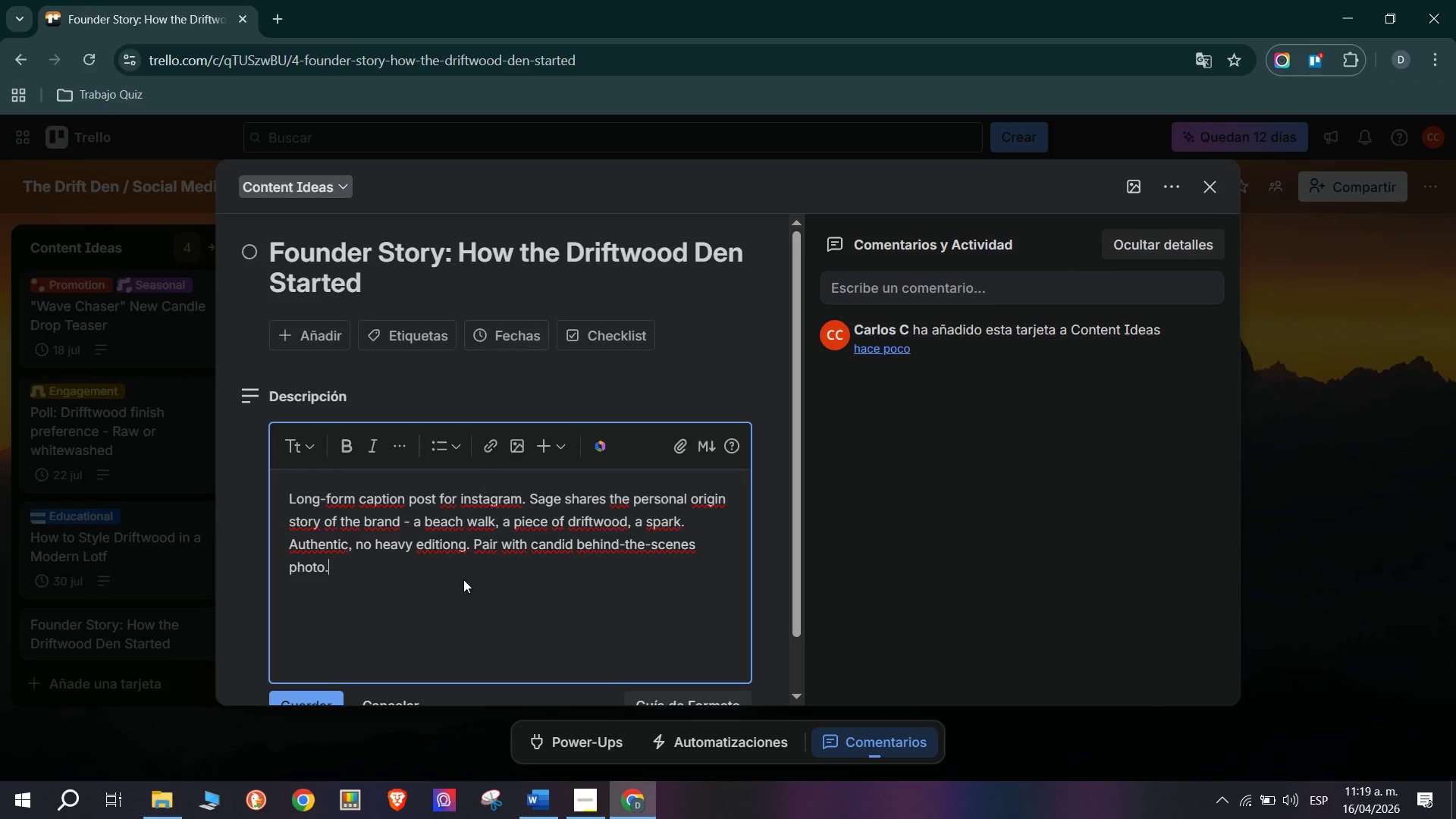 
scroll: coordinate [384, 564], scroll_direction: down, amount: 1.0
 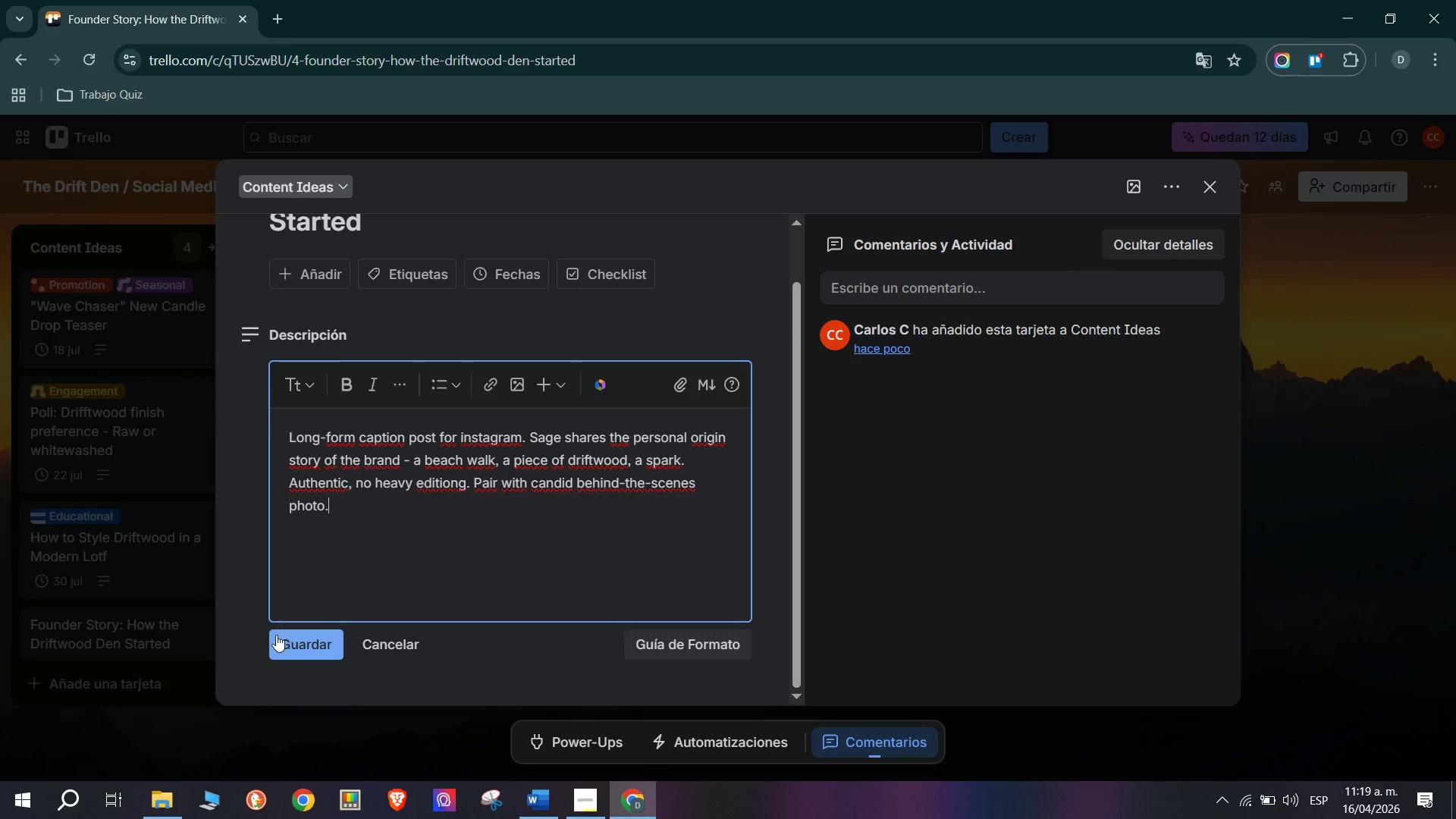 
left_click([279, 654])
 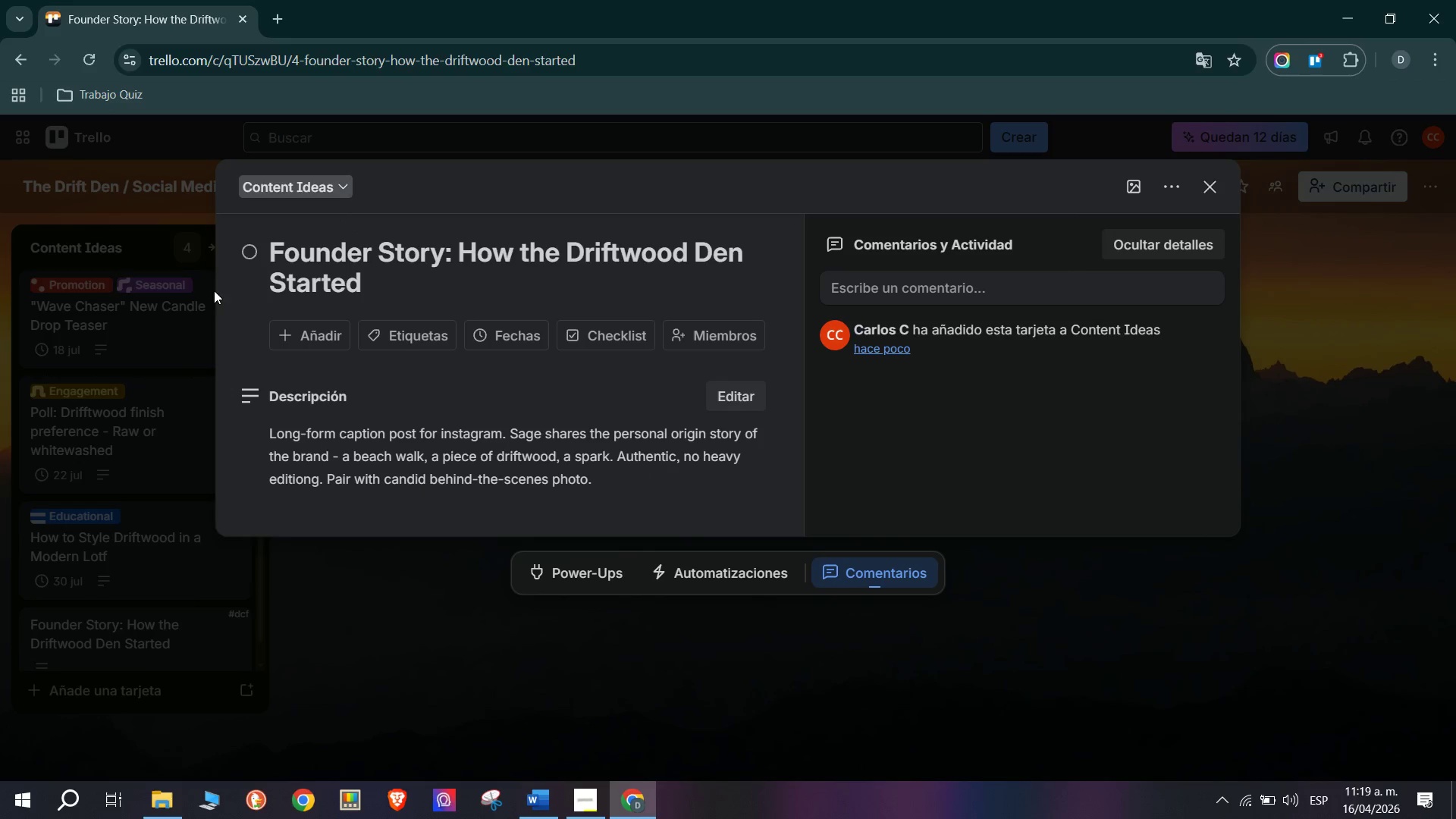 
left_click([424, 327])
 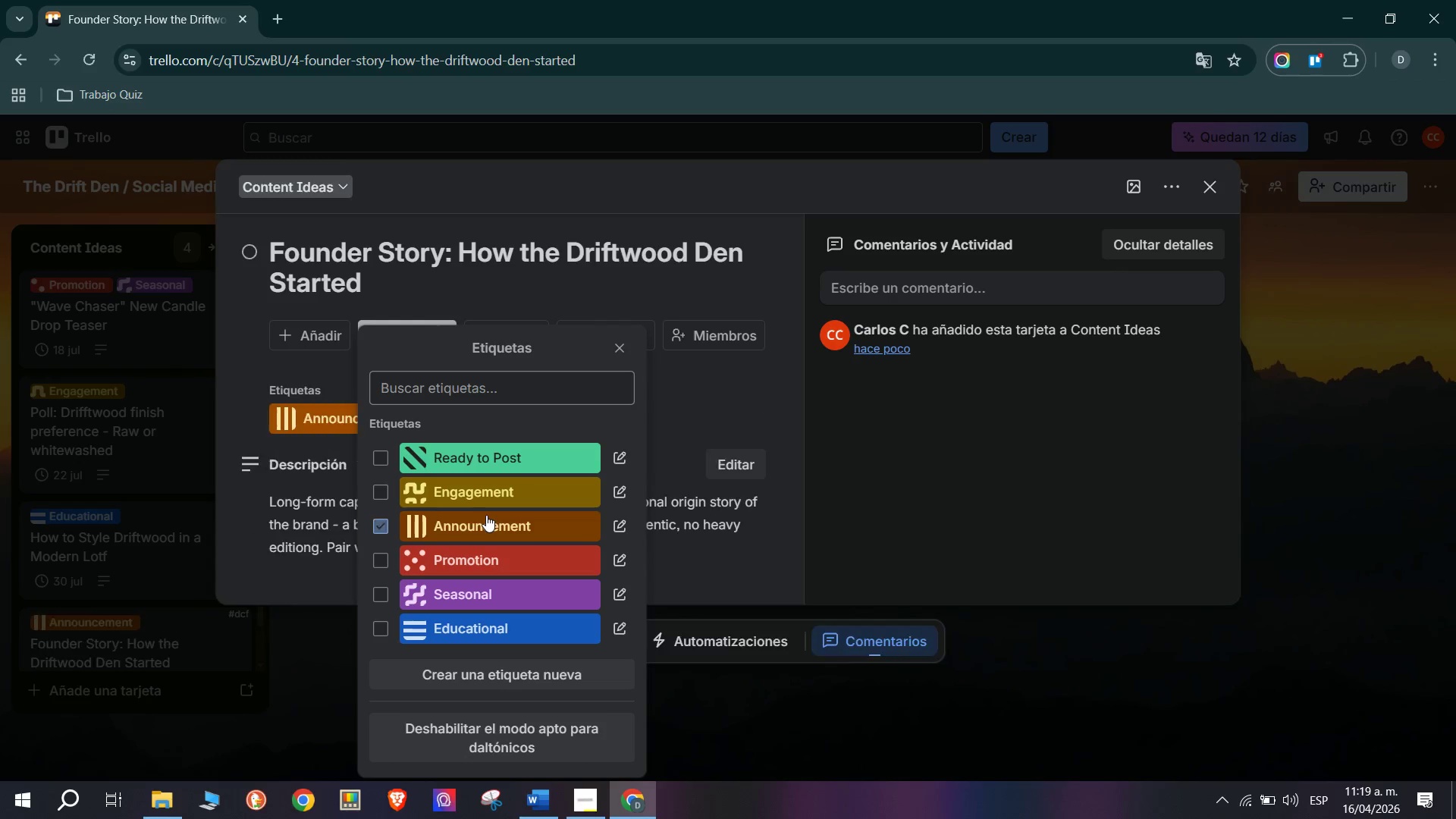 
left_click([225, 395])
 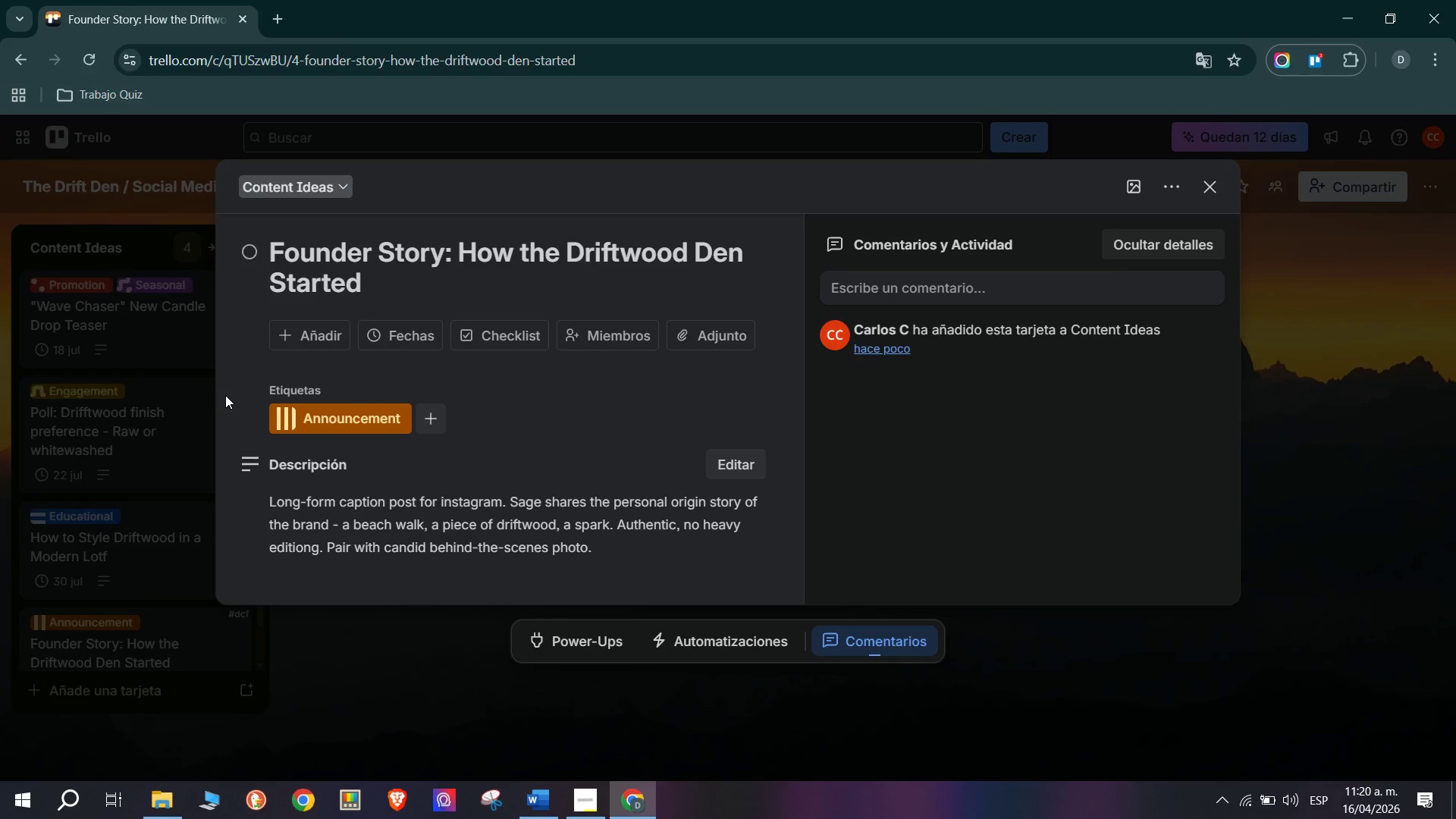 
wait(26.73)
 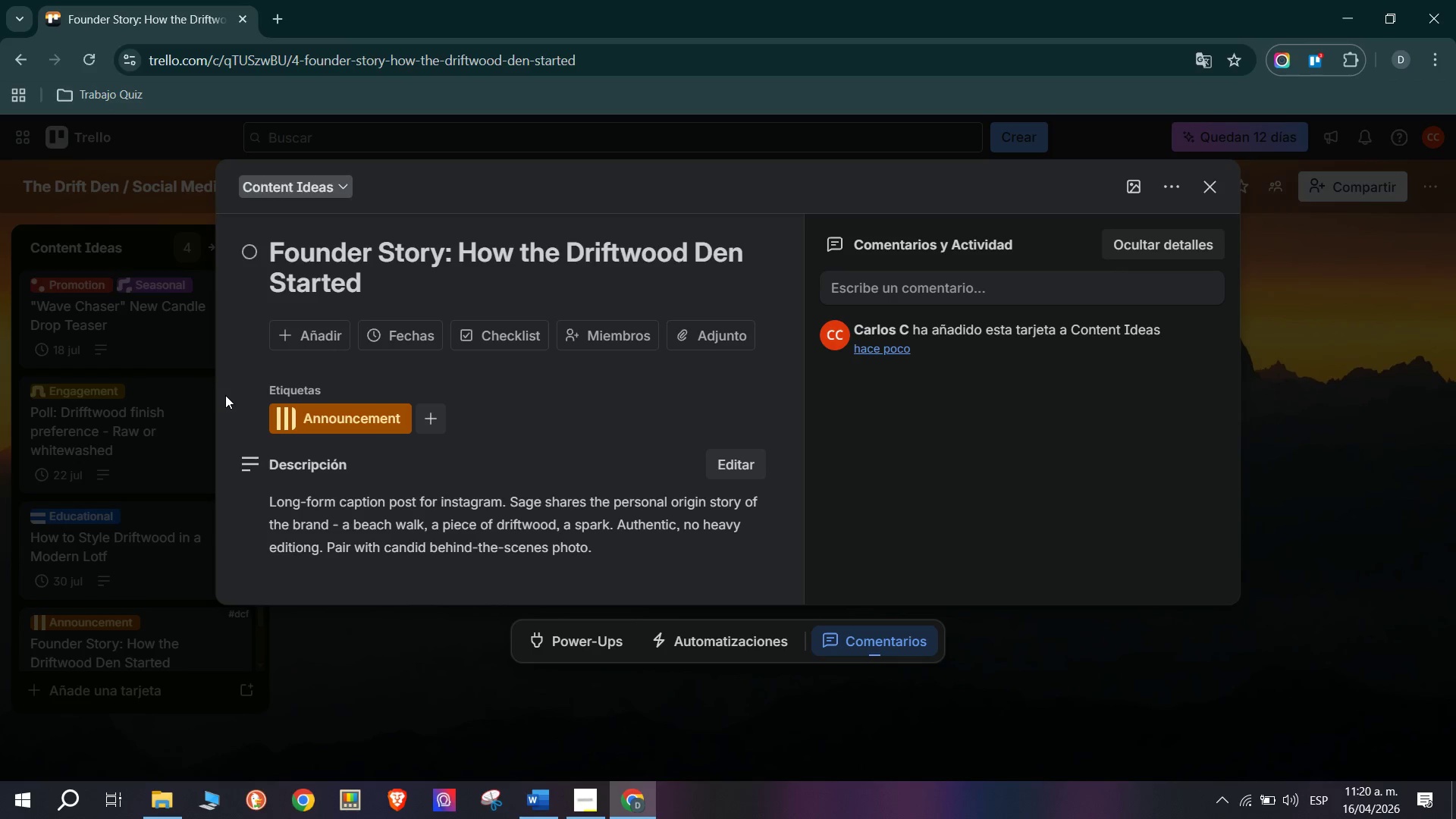 
scroll: coordinate [161, 624], scroll_direction: down, amount: 2.0
 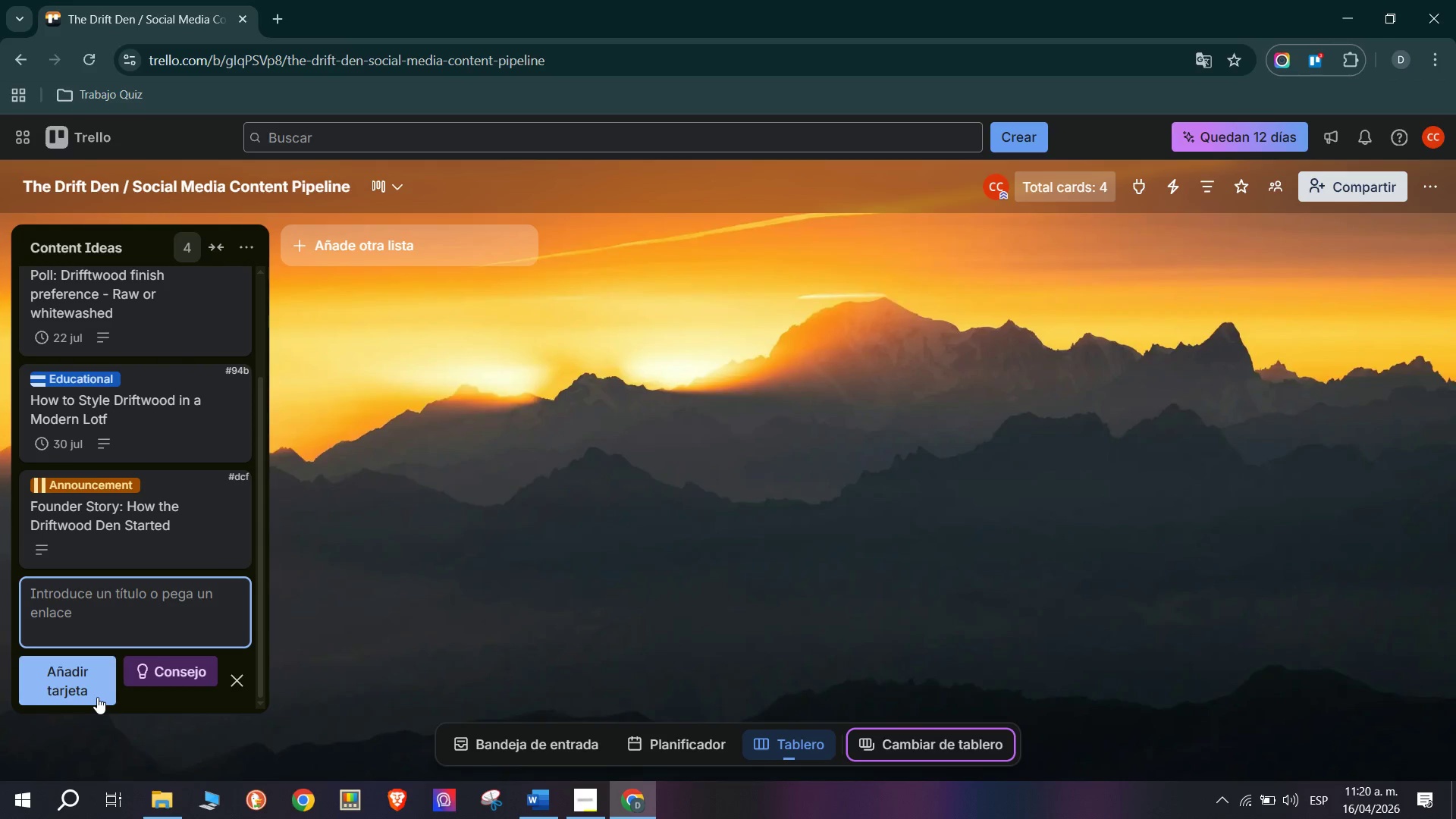 
wait(9.07)
 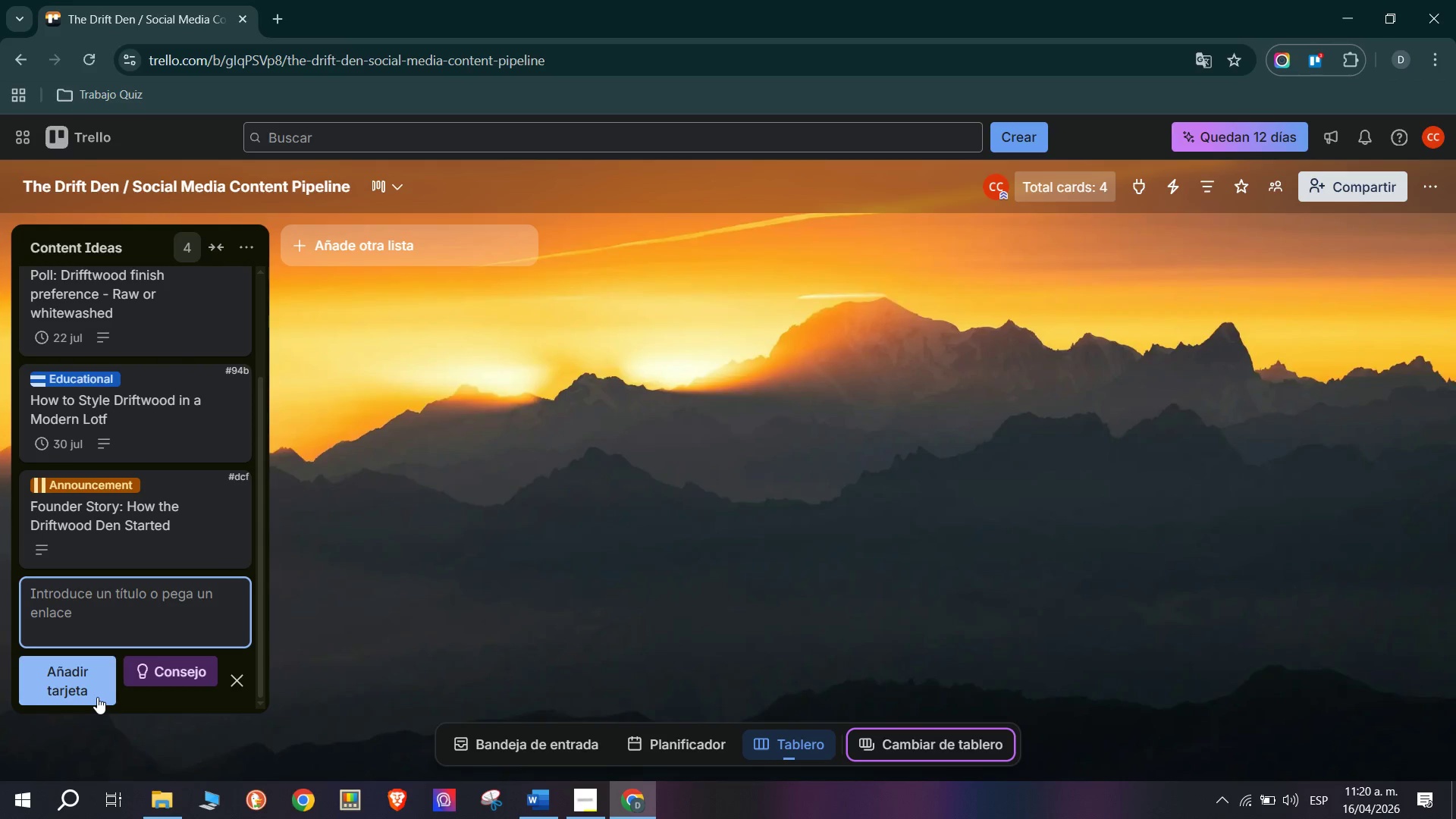 
type(Summer Solstice Sale - 20% off Sitewide)
 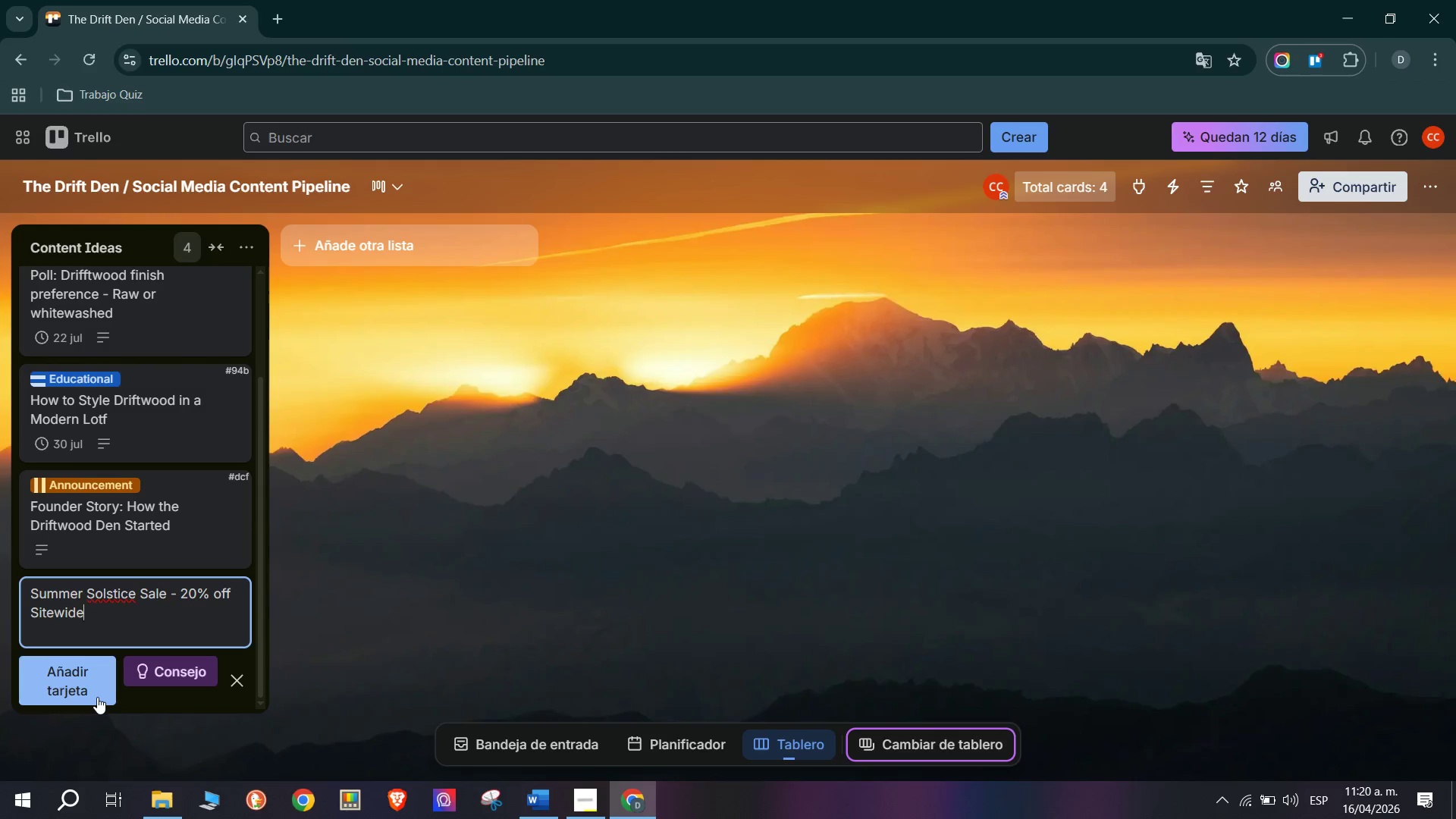 
left_click([69, 680])
 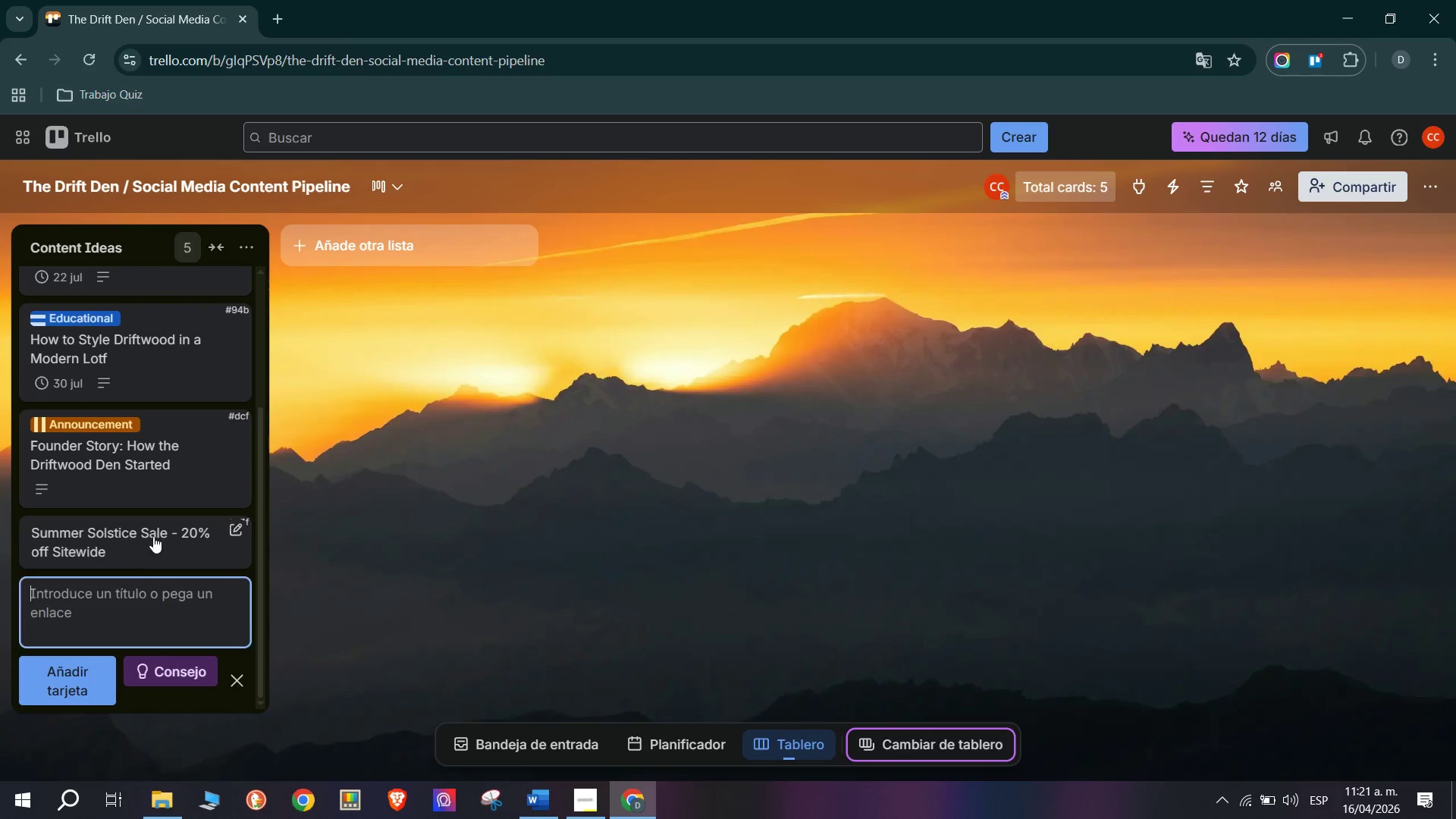 
left_click([149, 535])
 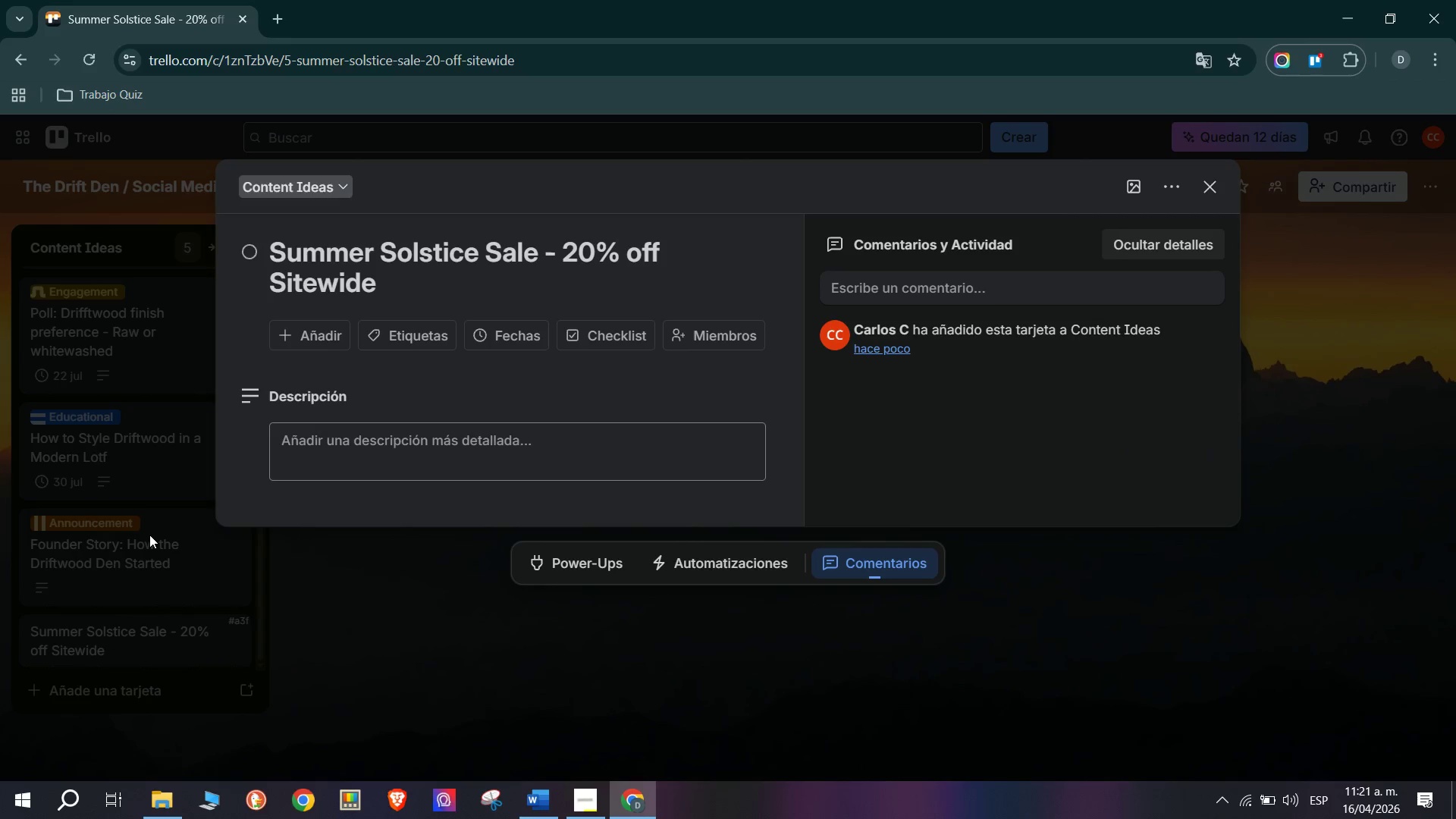 
wait(9.23)
 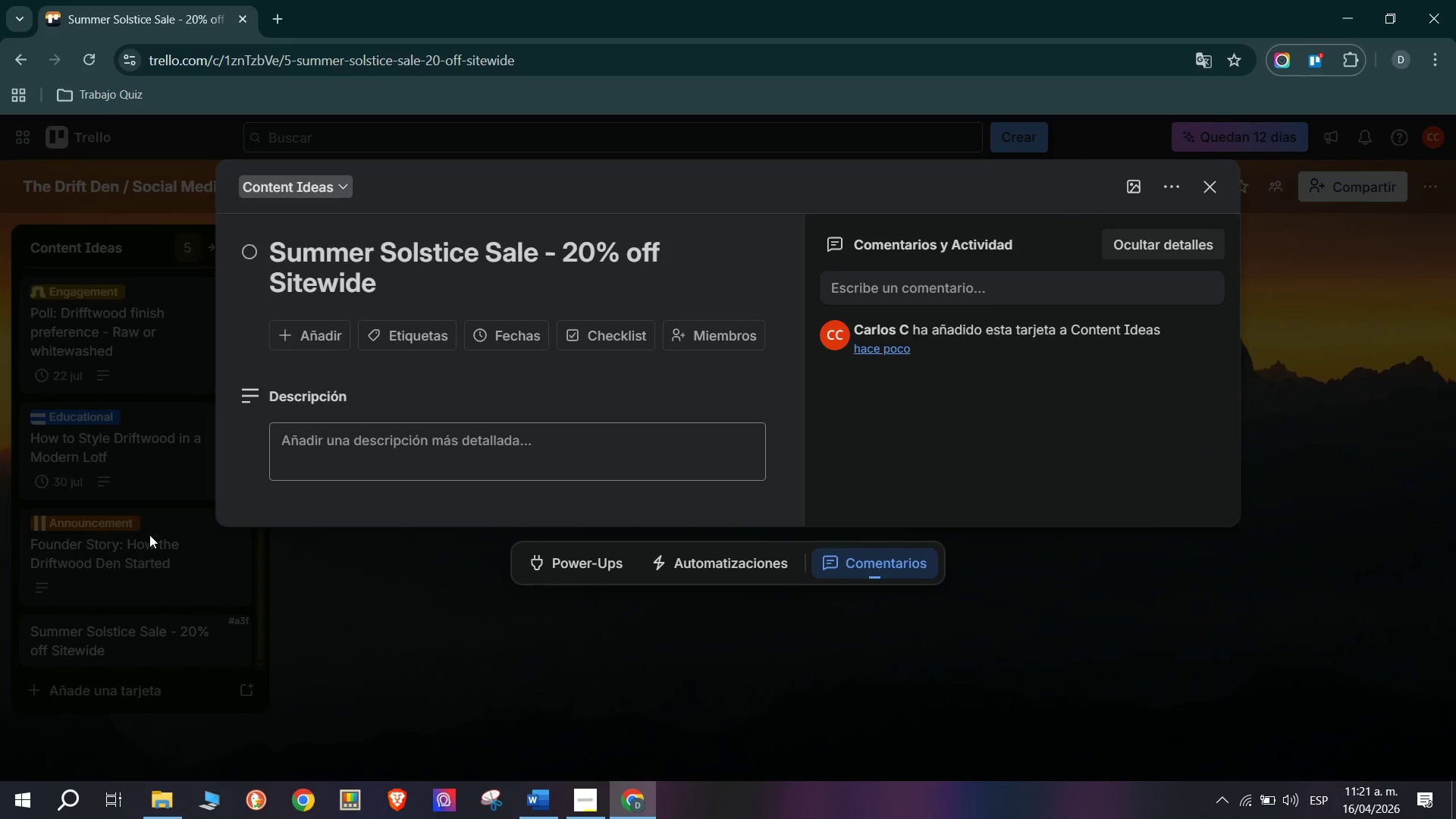 
left_click([514, 566])
 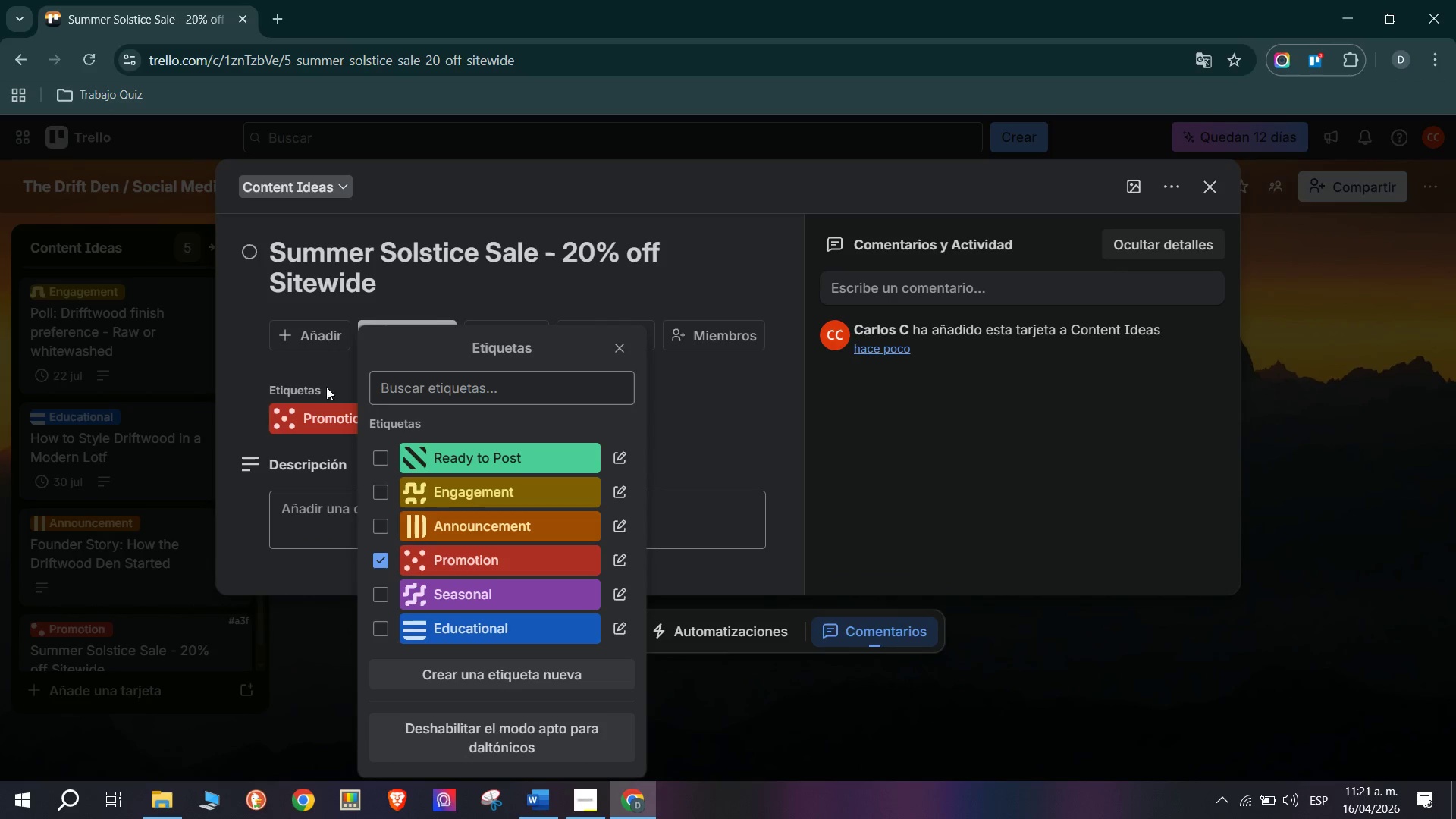 
left_click([286, 370])
 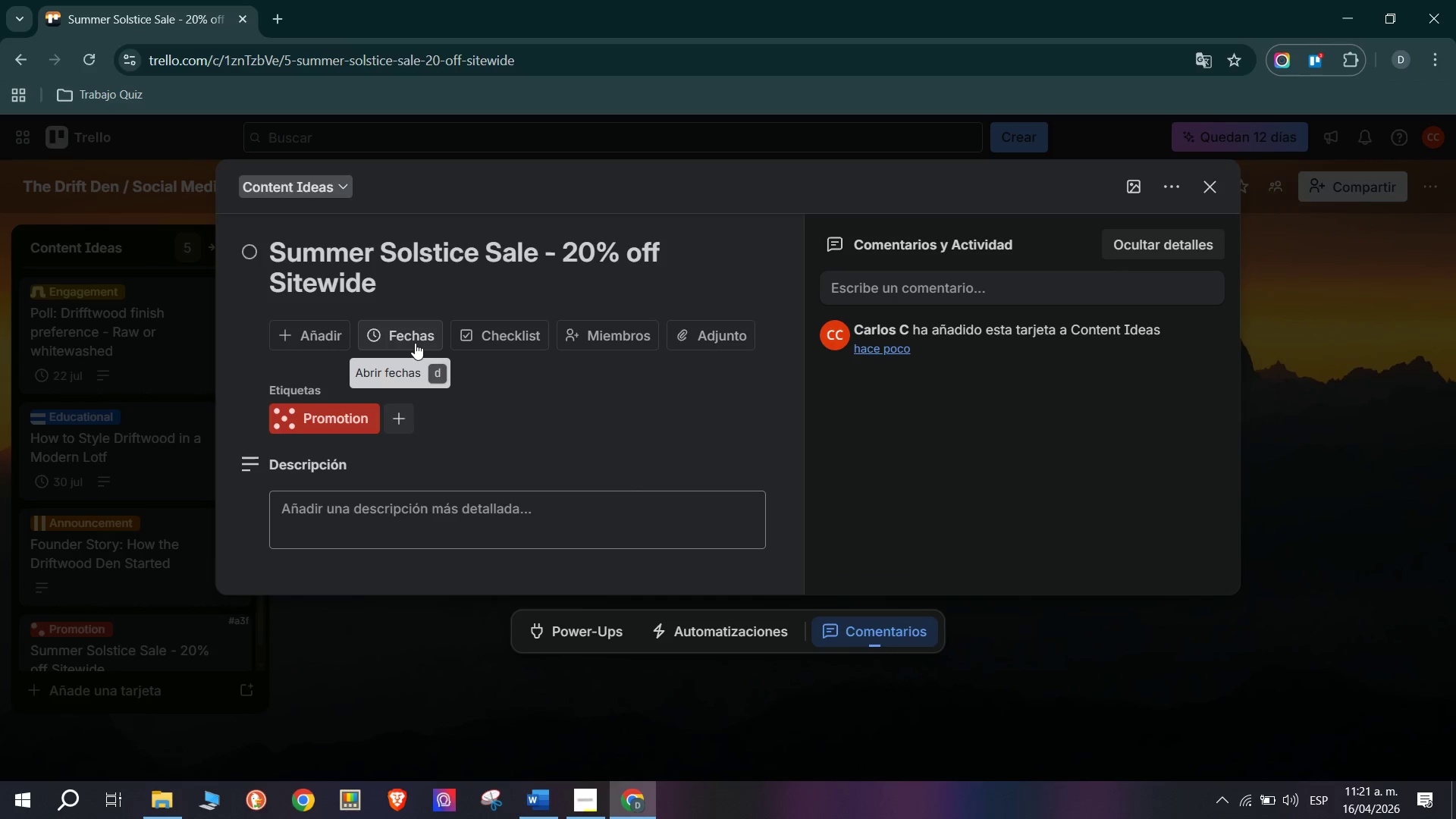 
left_click([415, 343])
 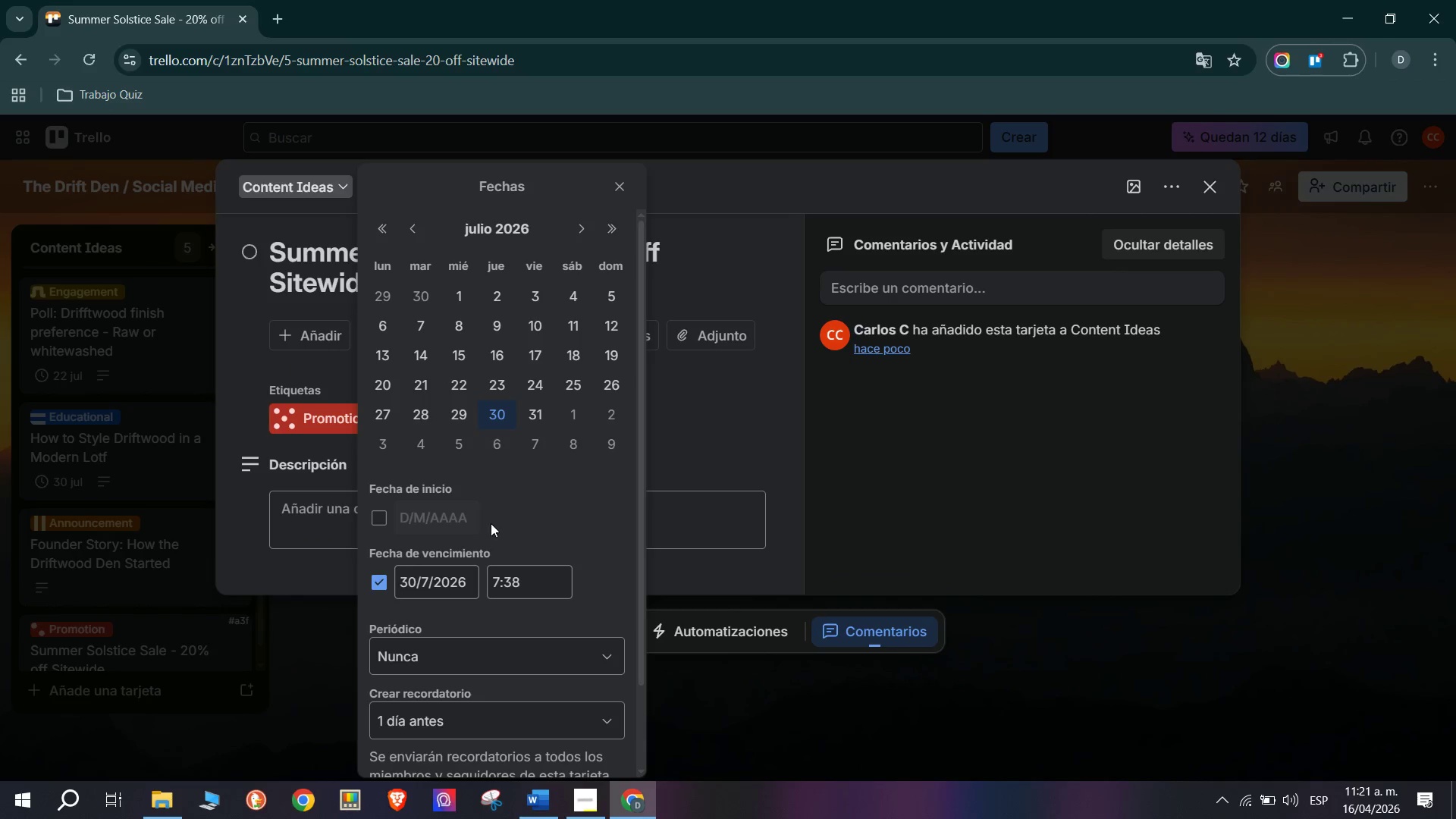 
left_click([289, 376])
 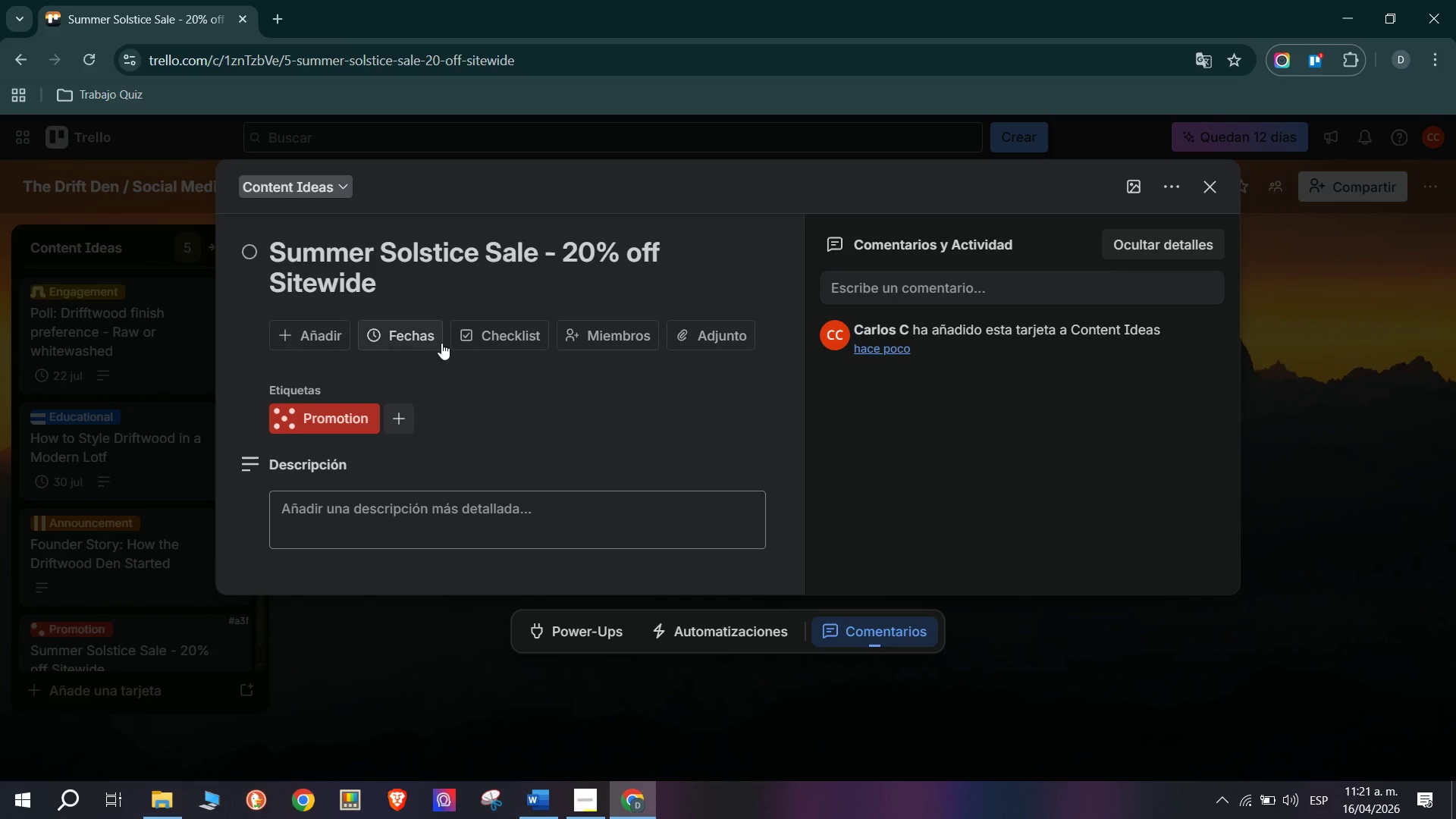 
left_click([507, 337])
 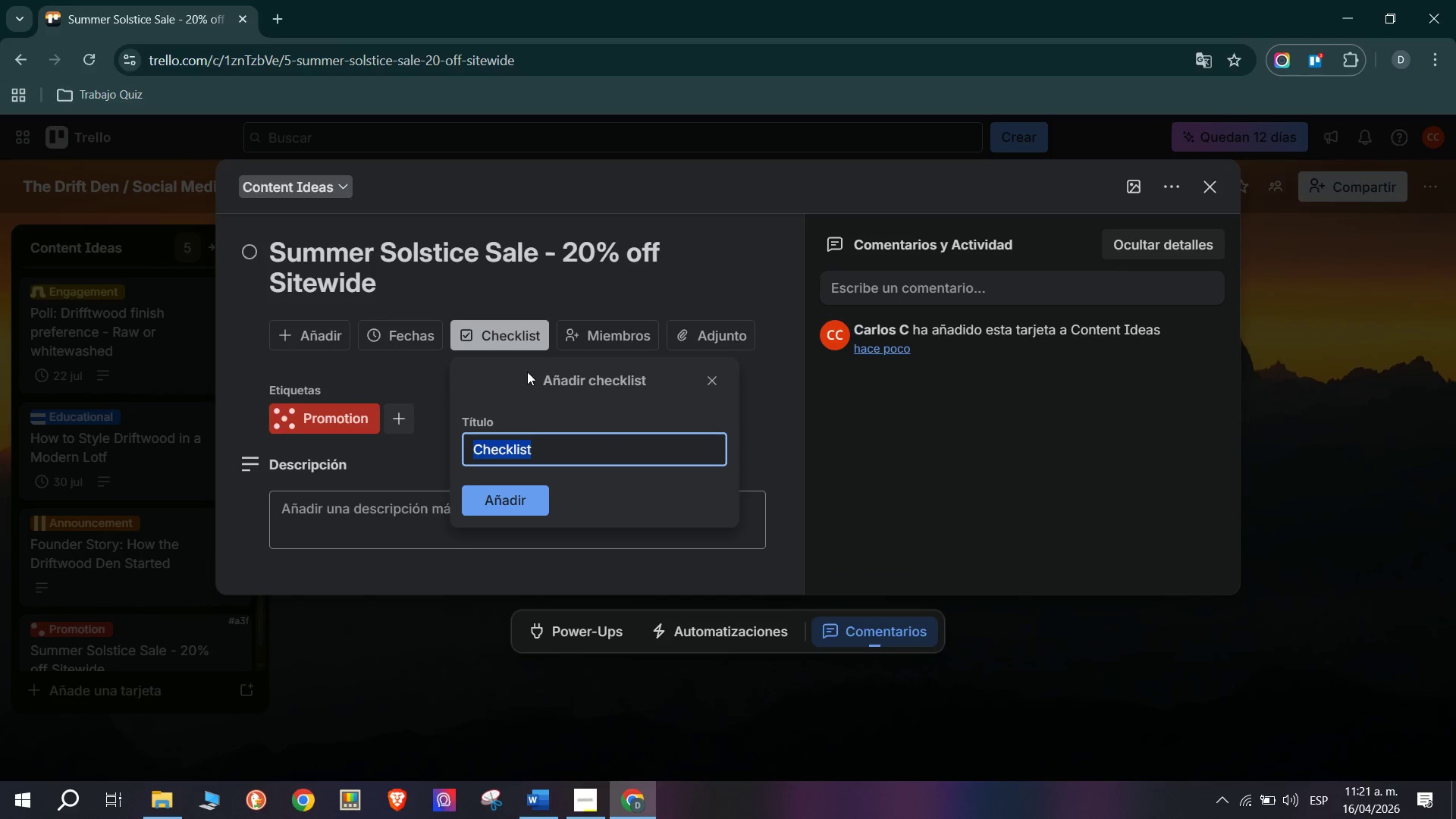 
left_click([391, 357])
 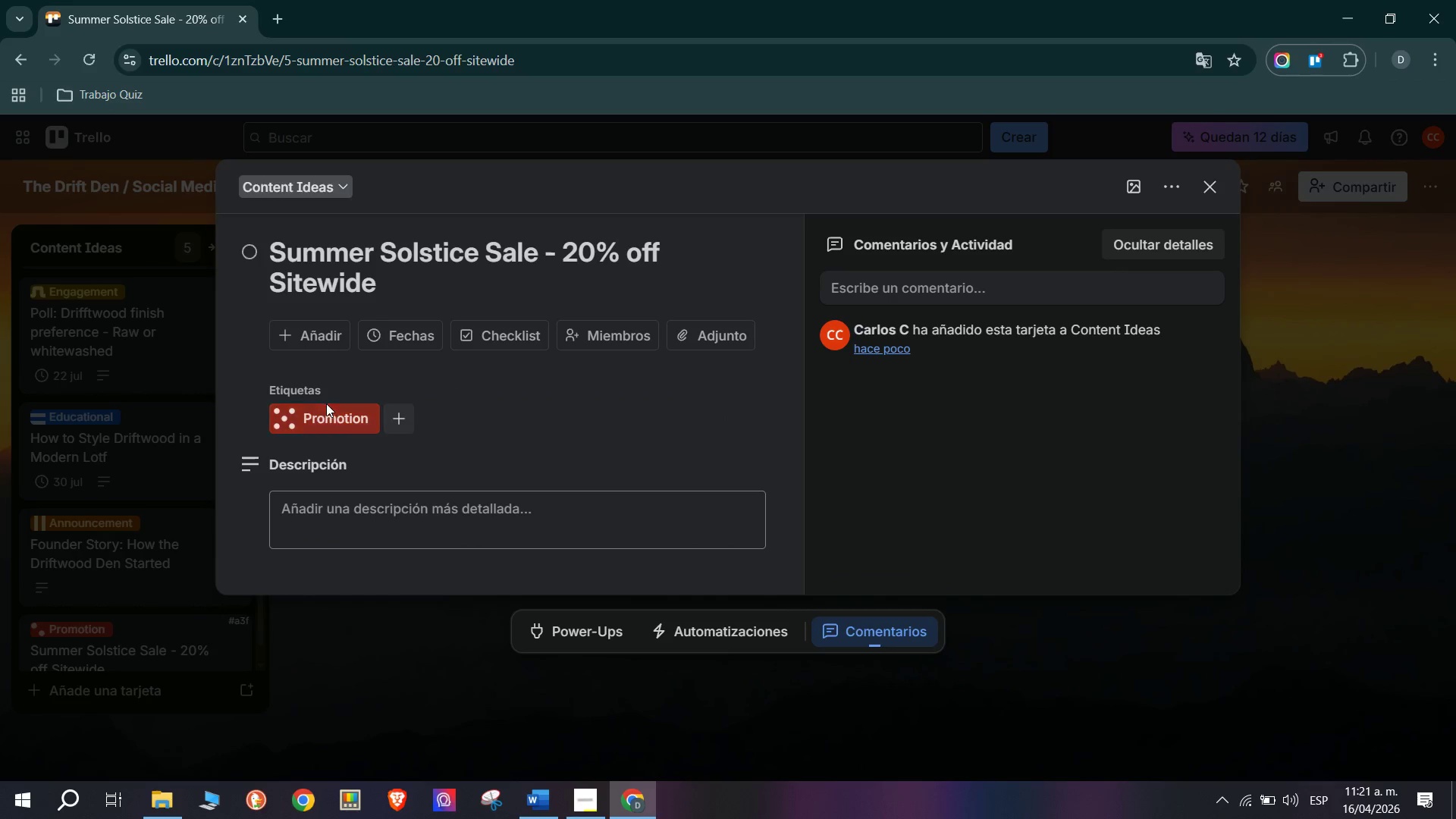 
left_click([397, 409])
 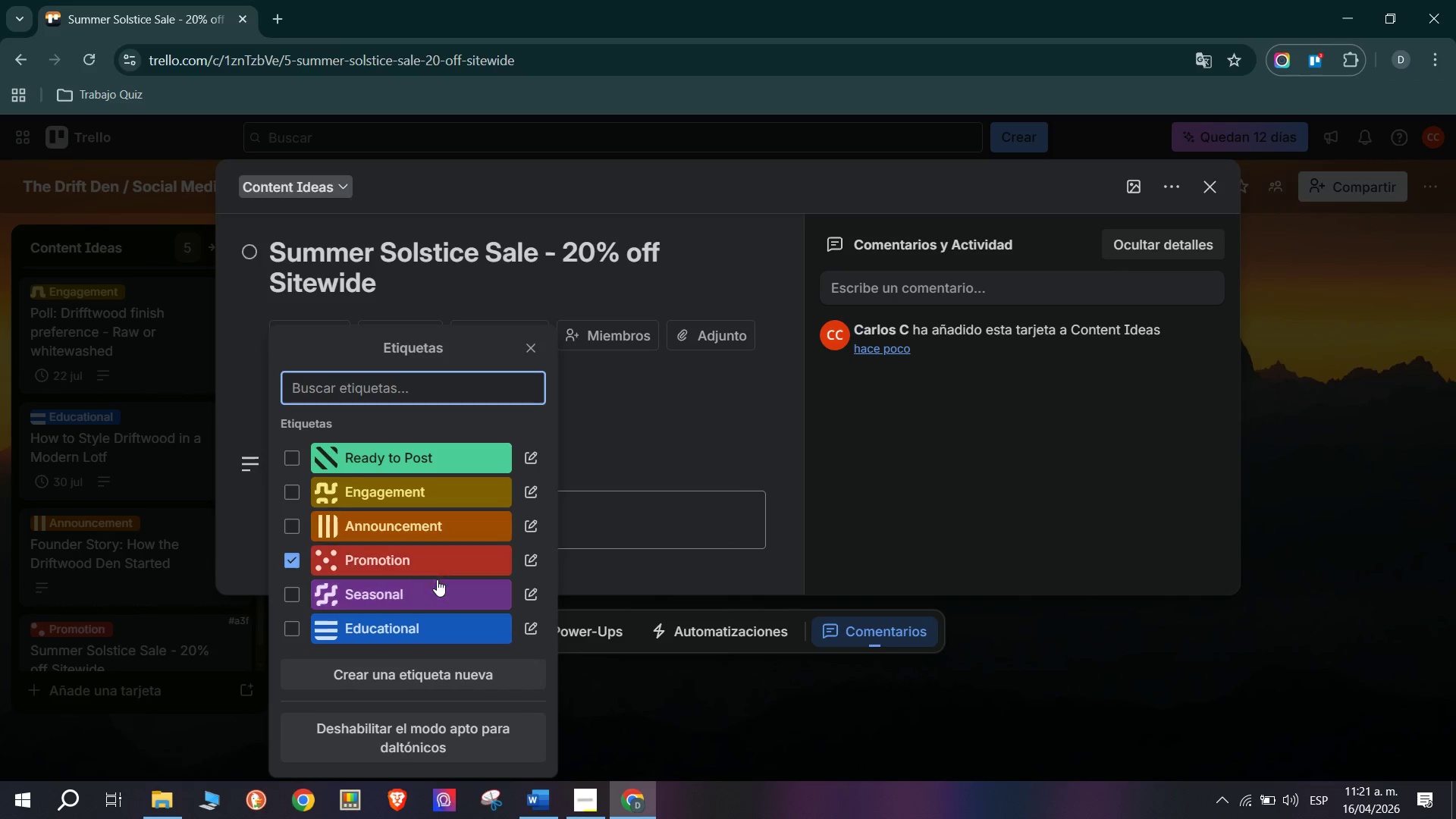 
left_click([438, 584])
 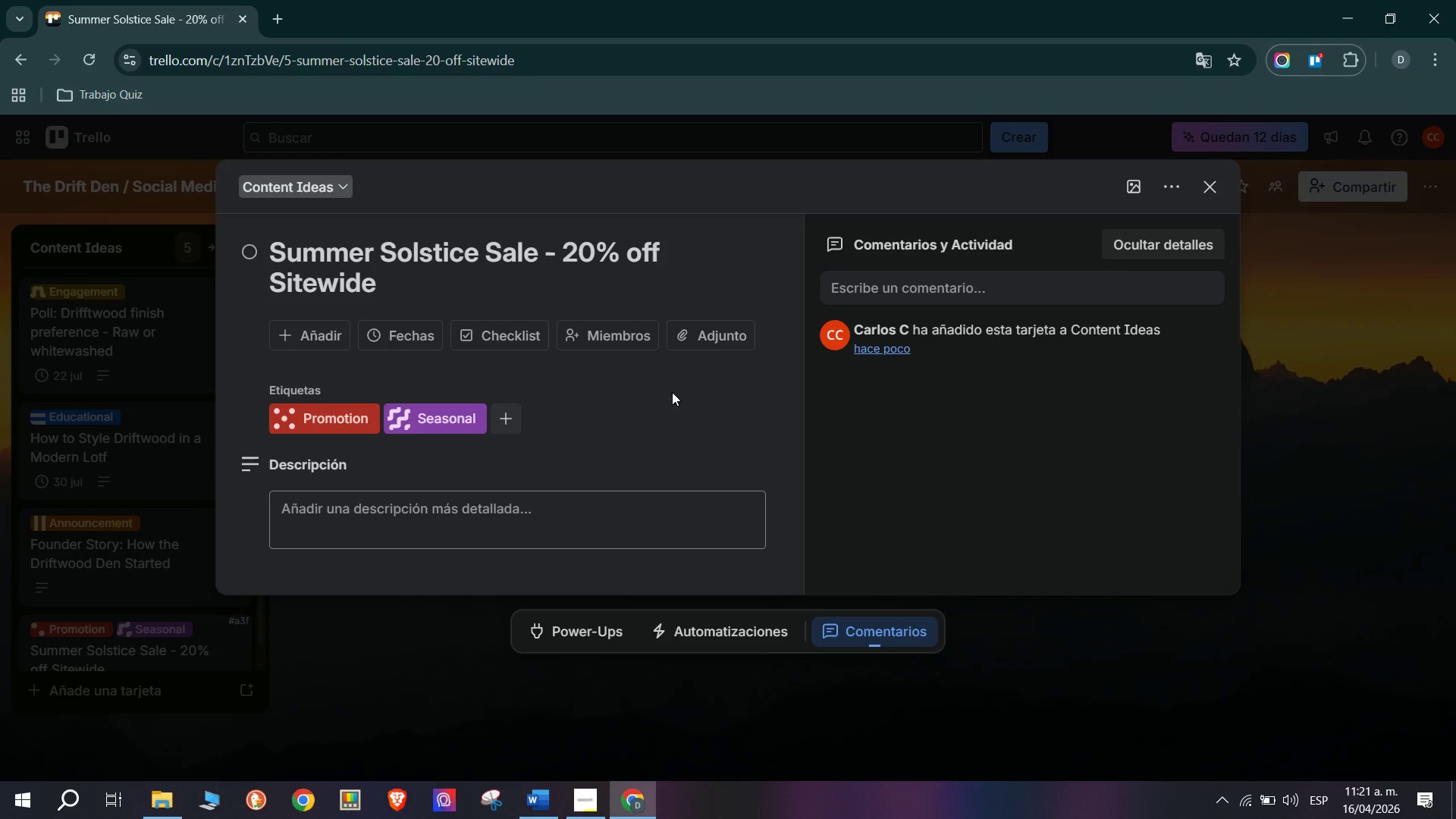 
left_click([384, 522])
 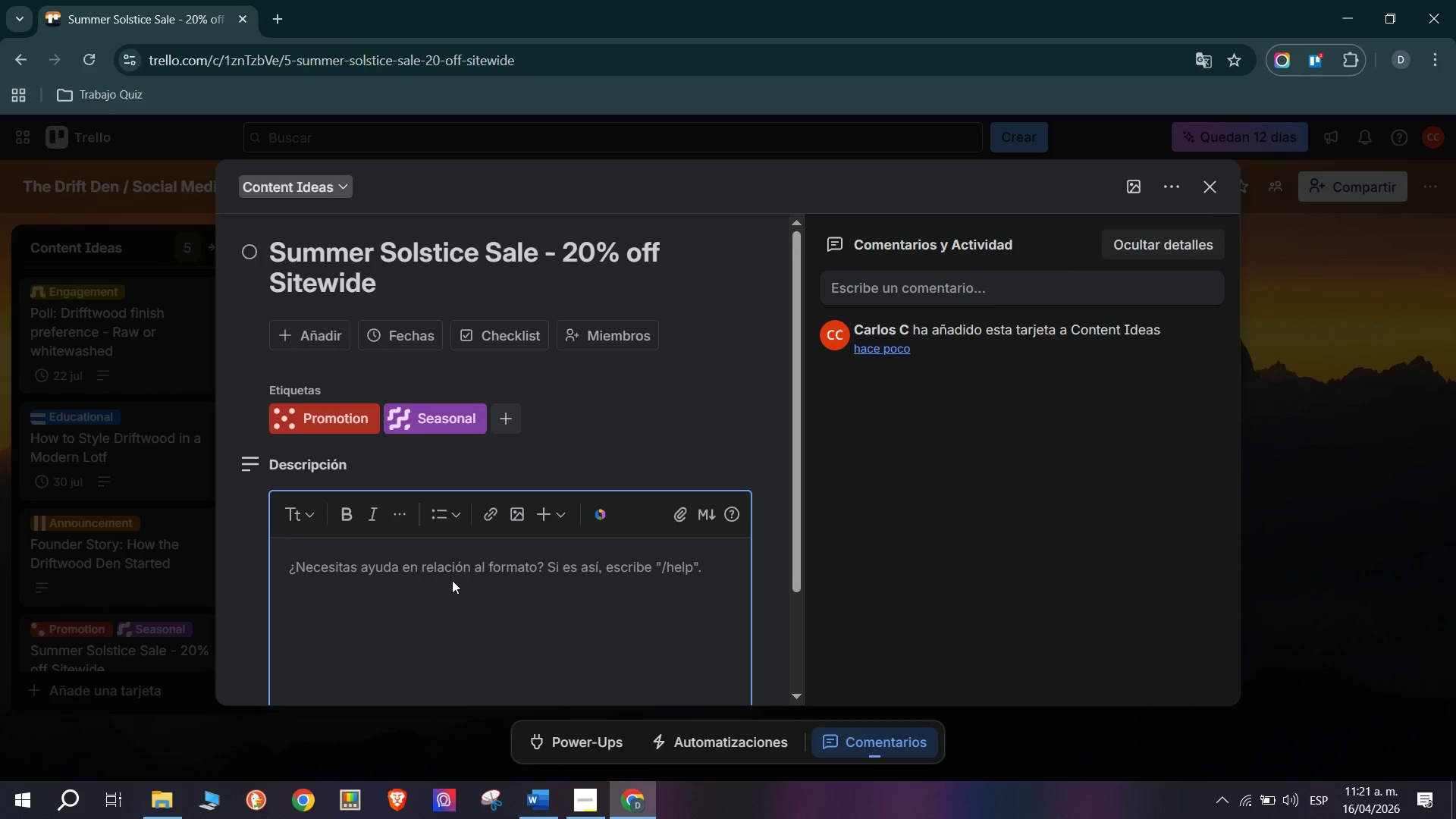 
wait(21.92)
 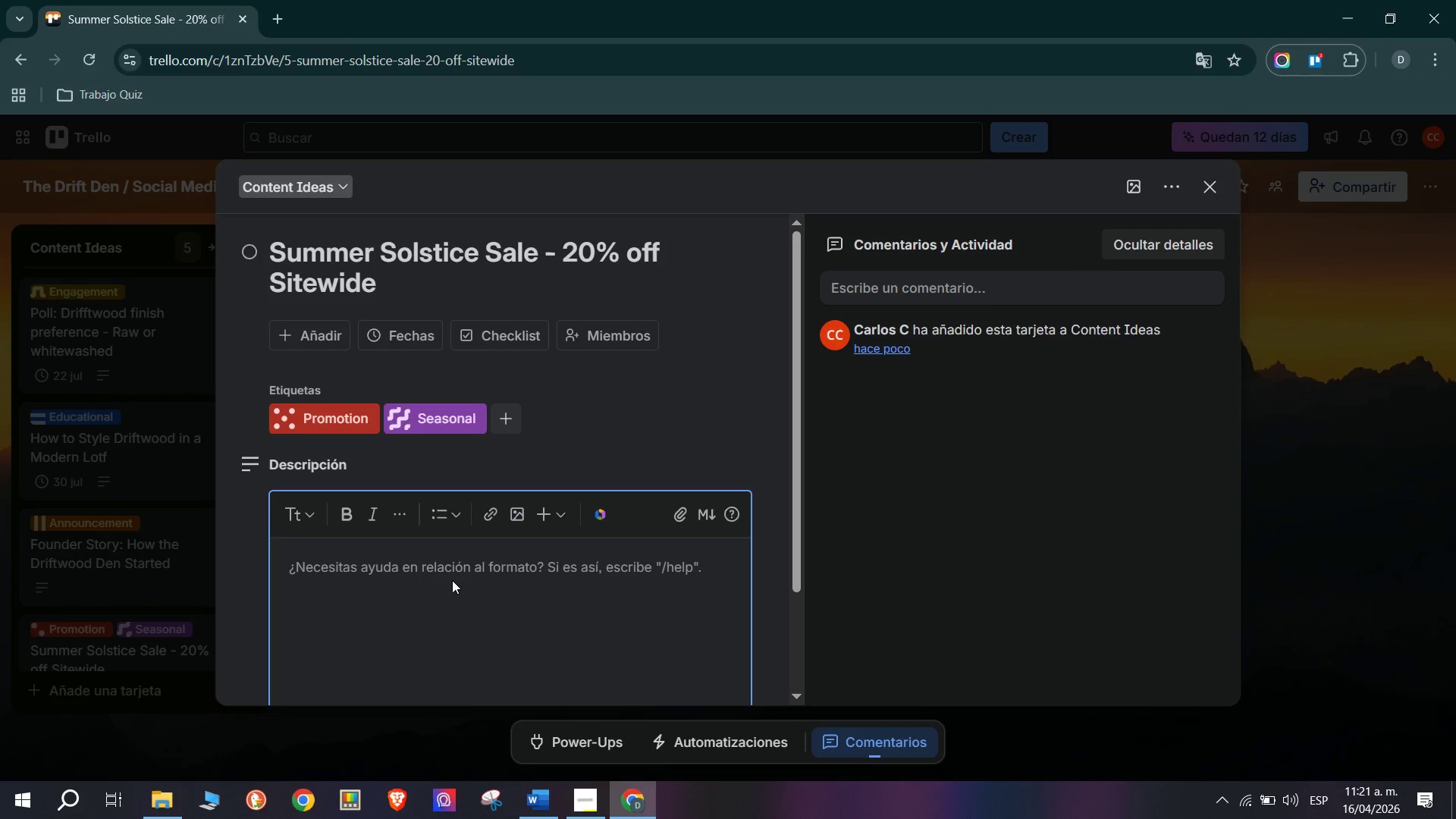 
type(Promotiona.)
key(Backspace)
 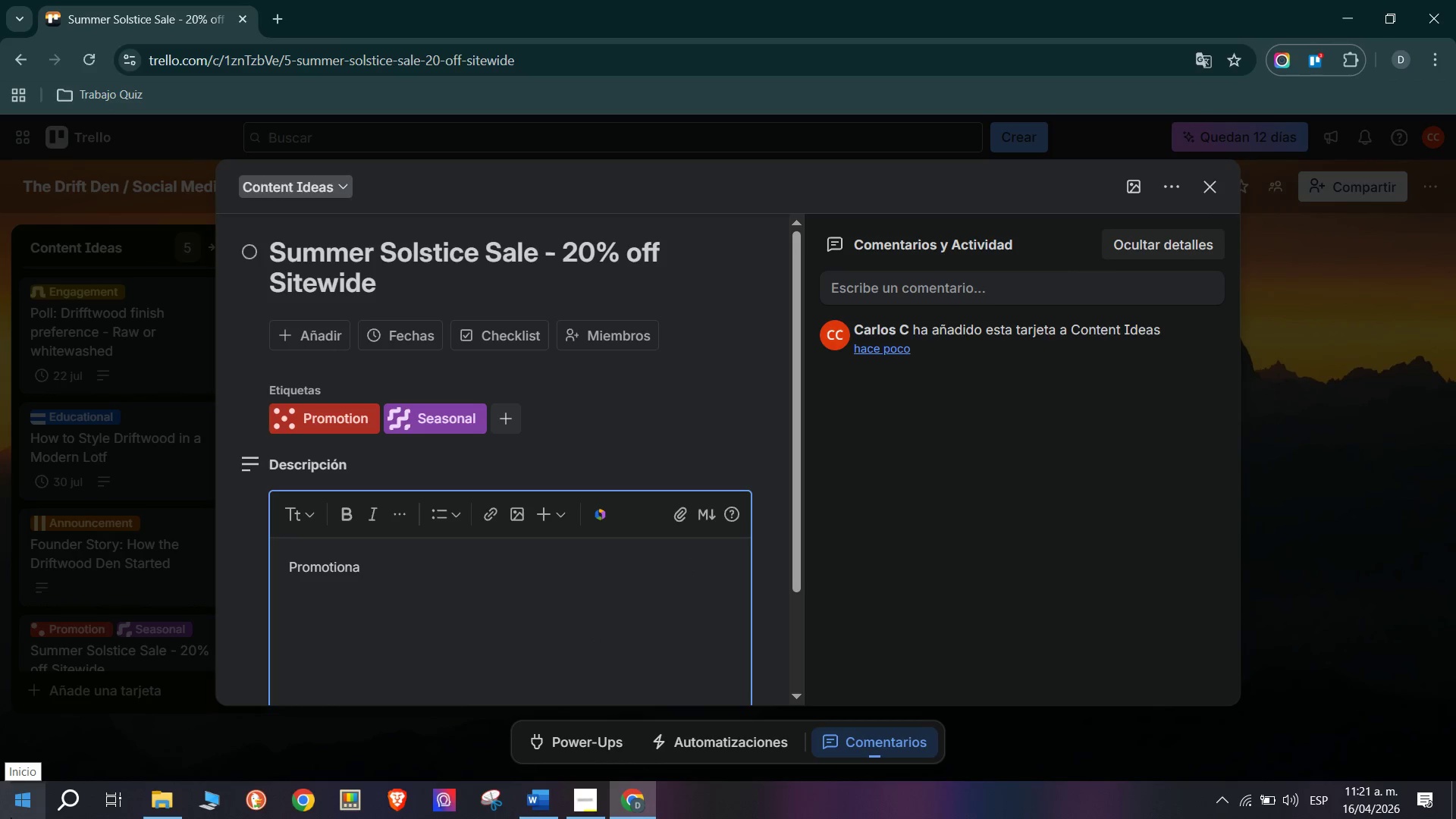 
key(L)
 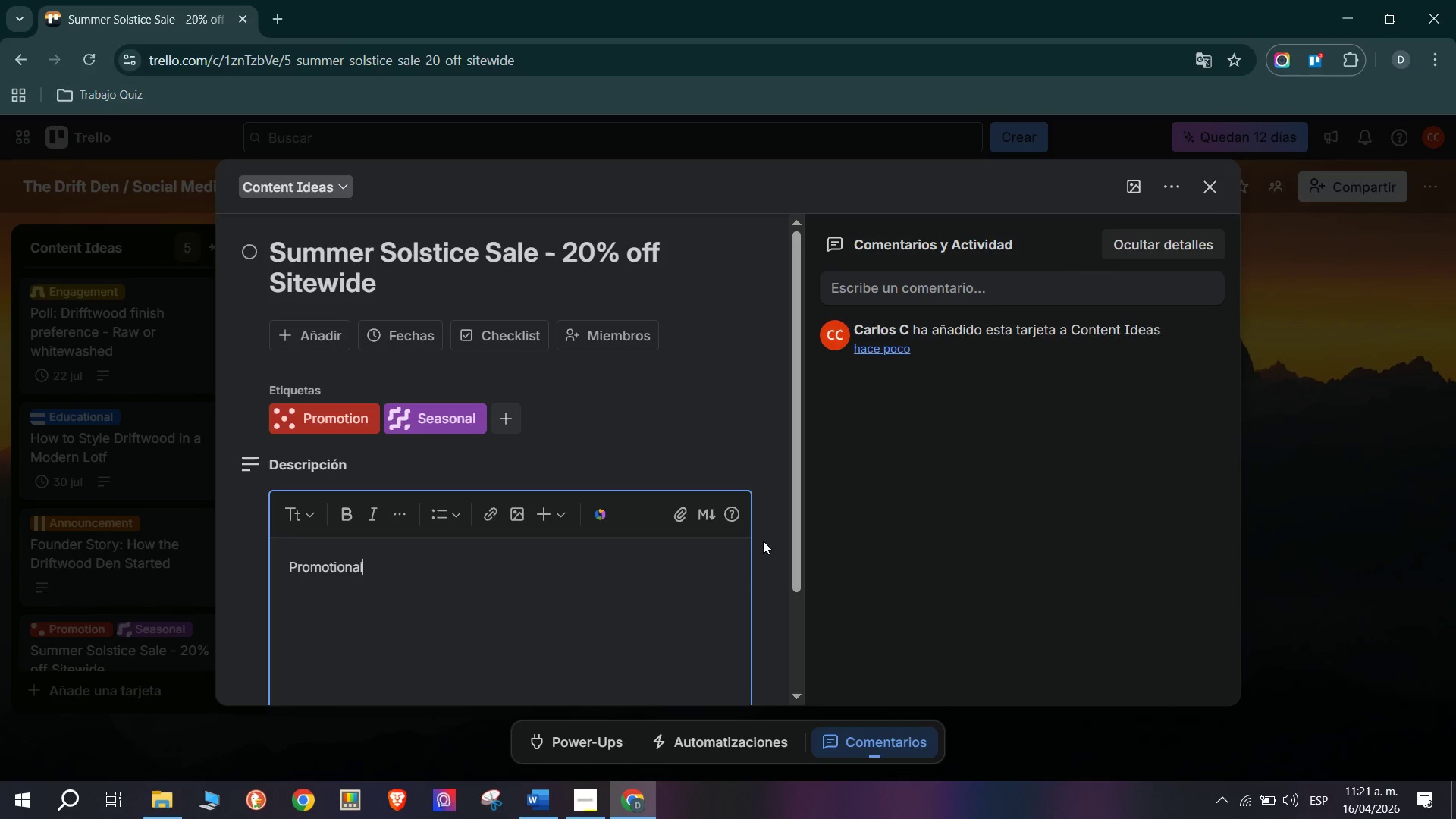 
wait(8.22)
 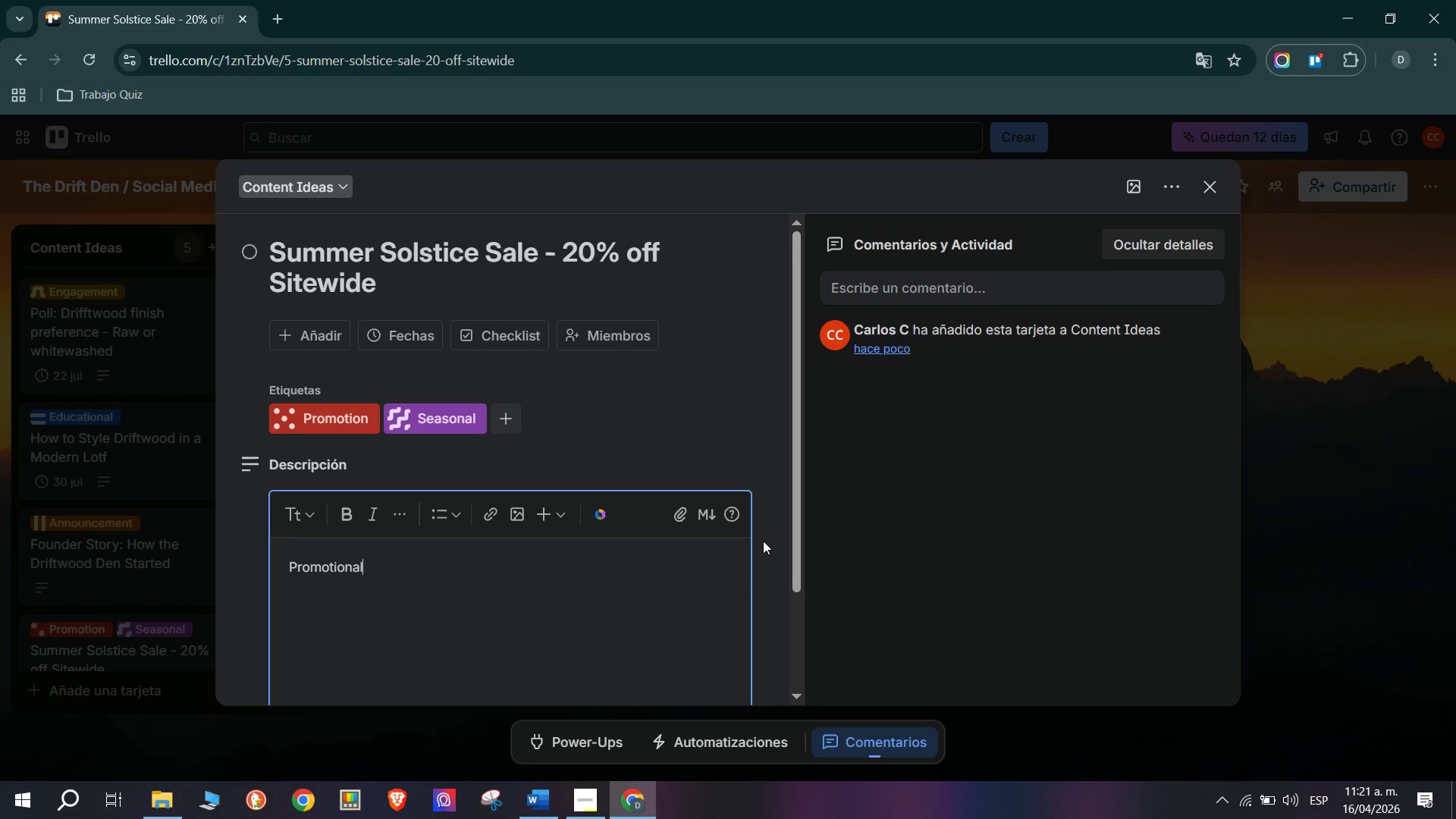 
type( post for the summer Solstice 3-day Sale event. Needs hero ia)
key(Backspace)
type(mage)
 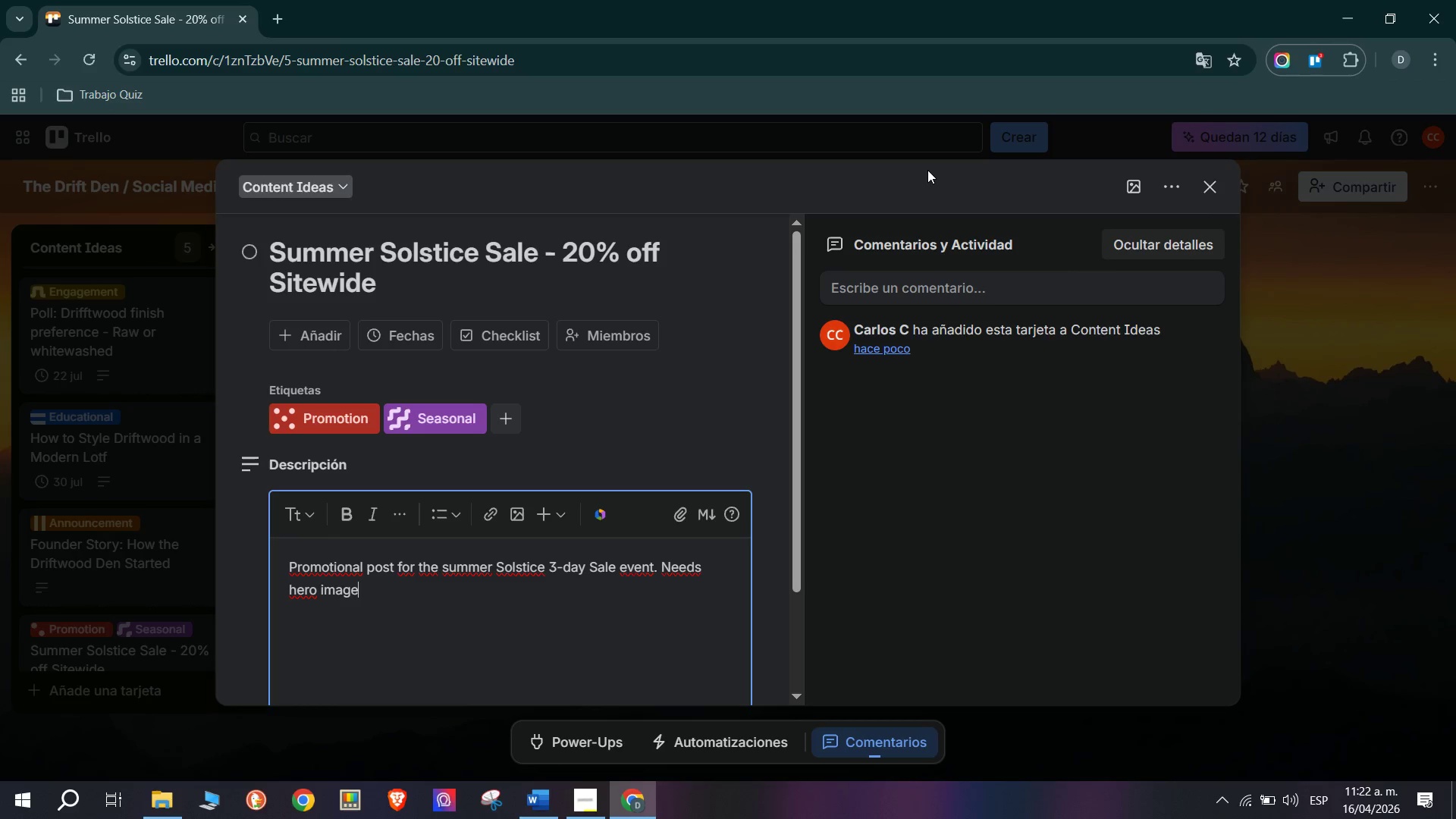 
type( with promo code ob)
key(Backspace)
type(verlay. Post across IG. Tok)
key(Backspace)
key(Backspace)
type(iktok )
key(Backspace)
type( am)
key(Backspace)
type(nd Facebook simultaneamen)
 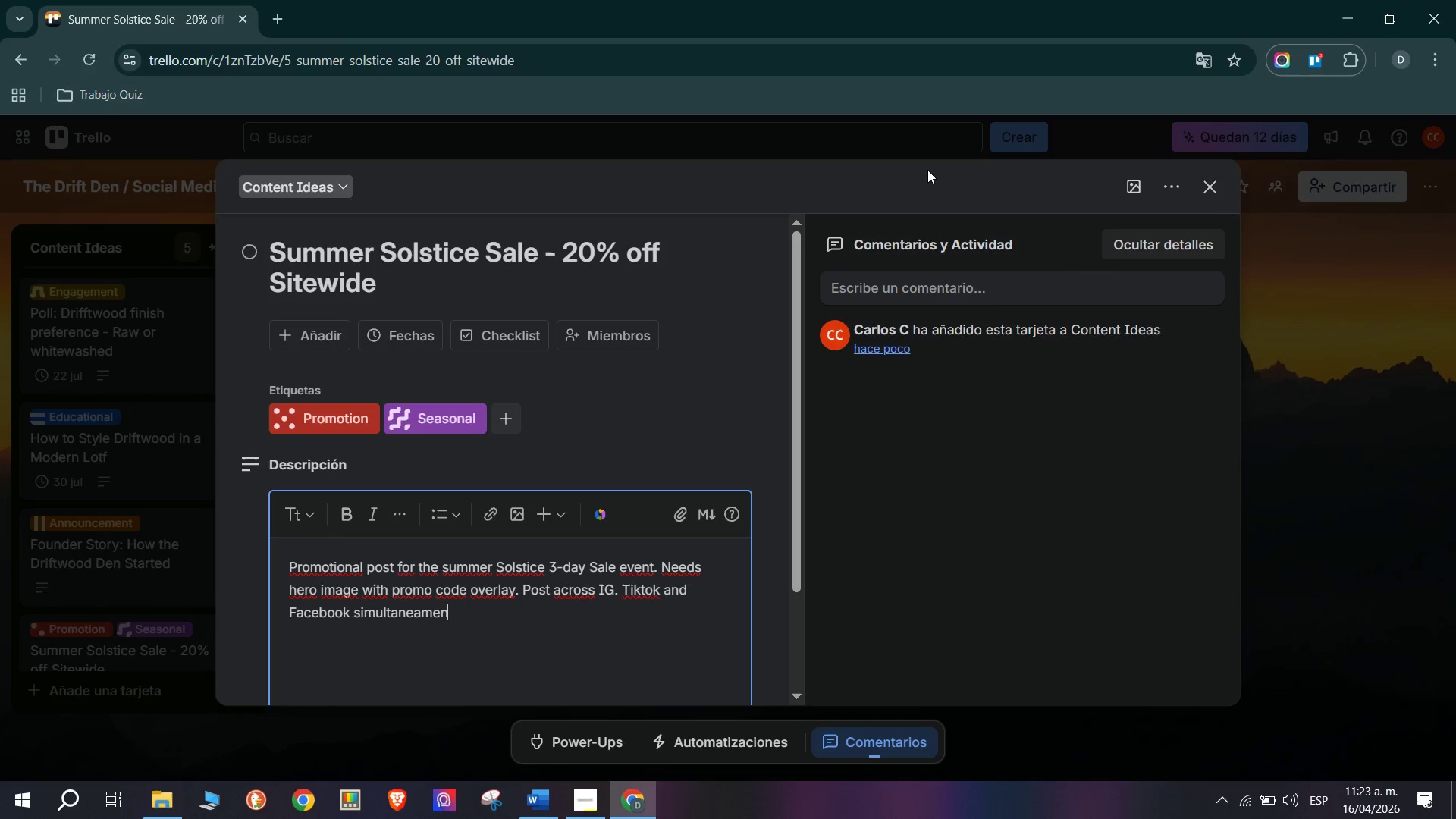 
key(Backspace)
key(Backspace)
key(Backspace)
key(Backspace)
type(ously, Drive traffiv)
key(Backspace)
type(c to the sale landing page)
 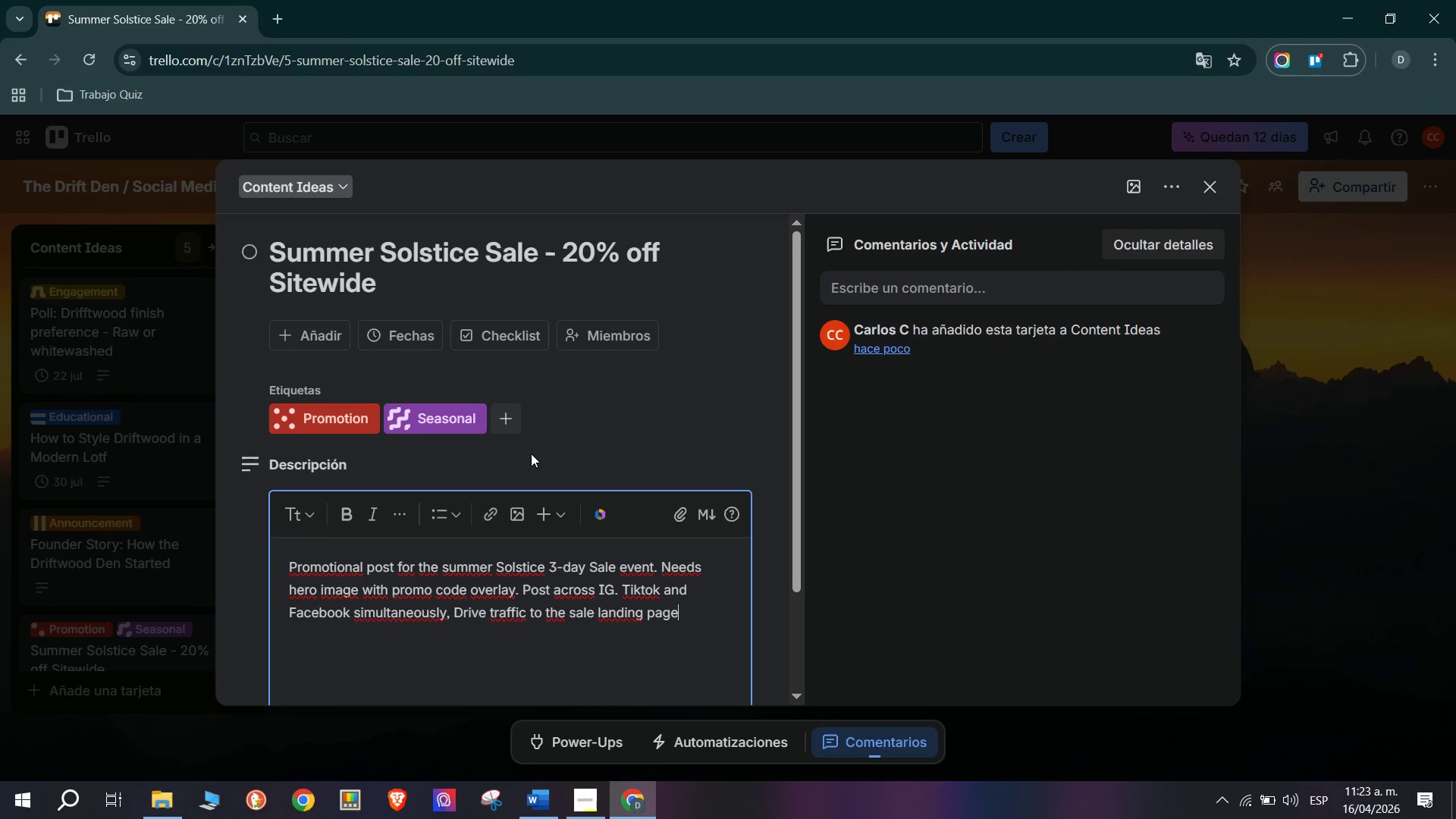 
scroll: coordinate [560, 554], scroll_direction: down, amount: 1.0
 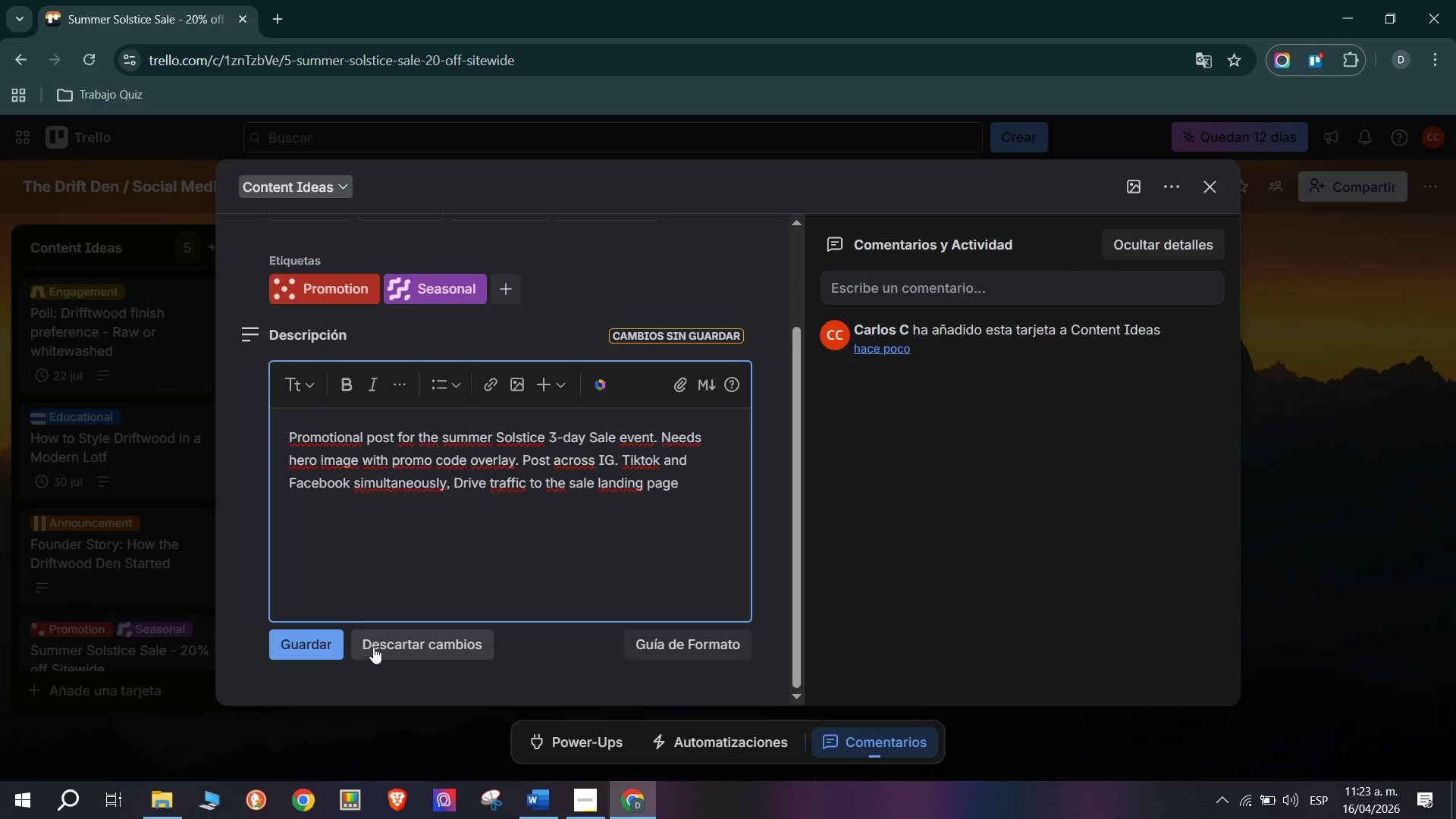 
left_click([280, 634])
 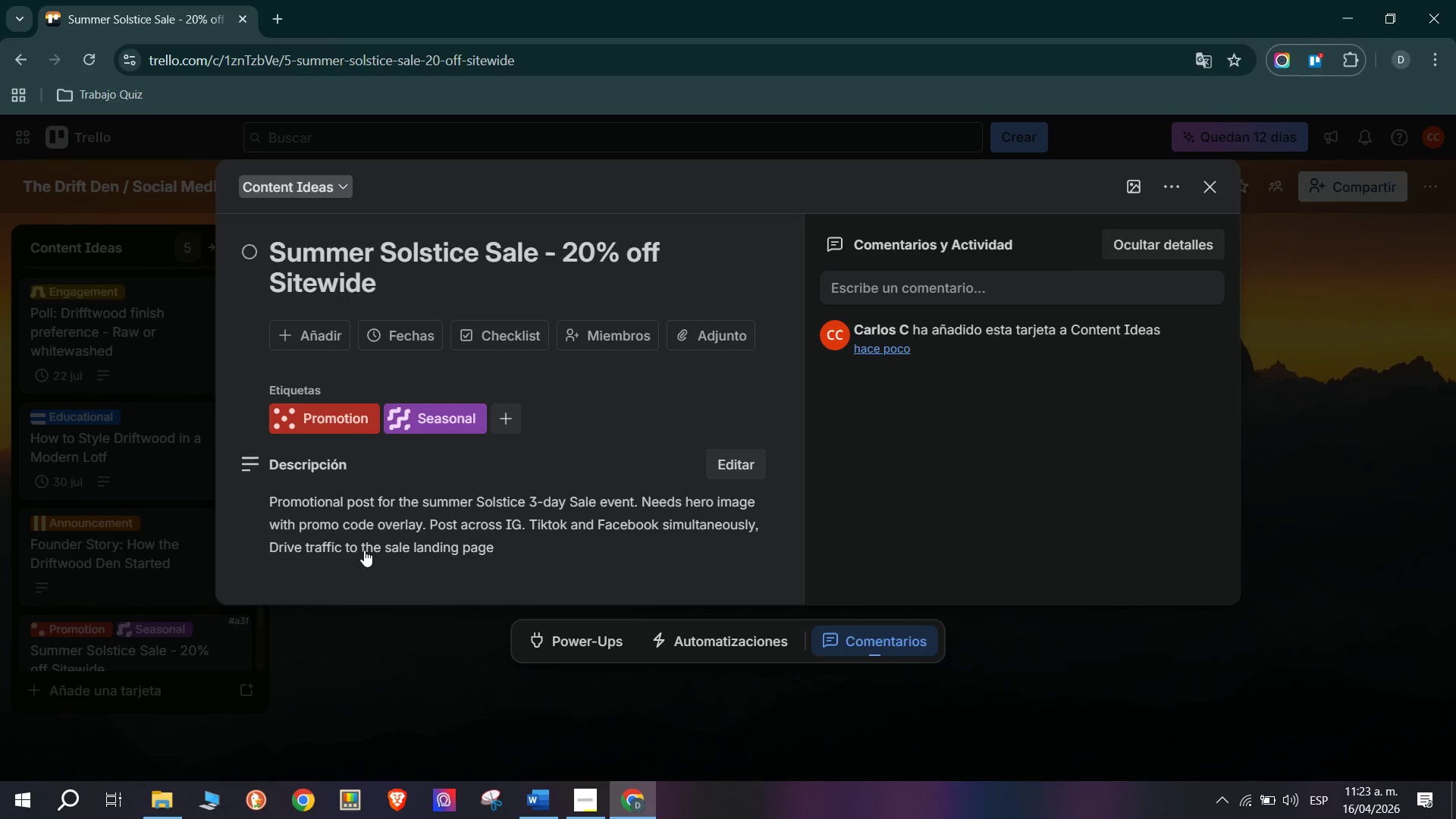 
left_click([480, 654])
 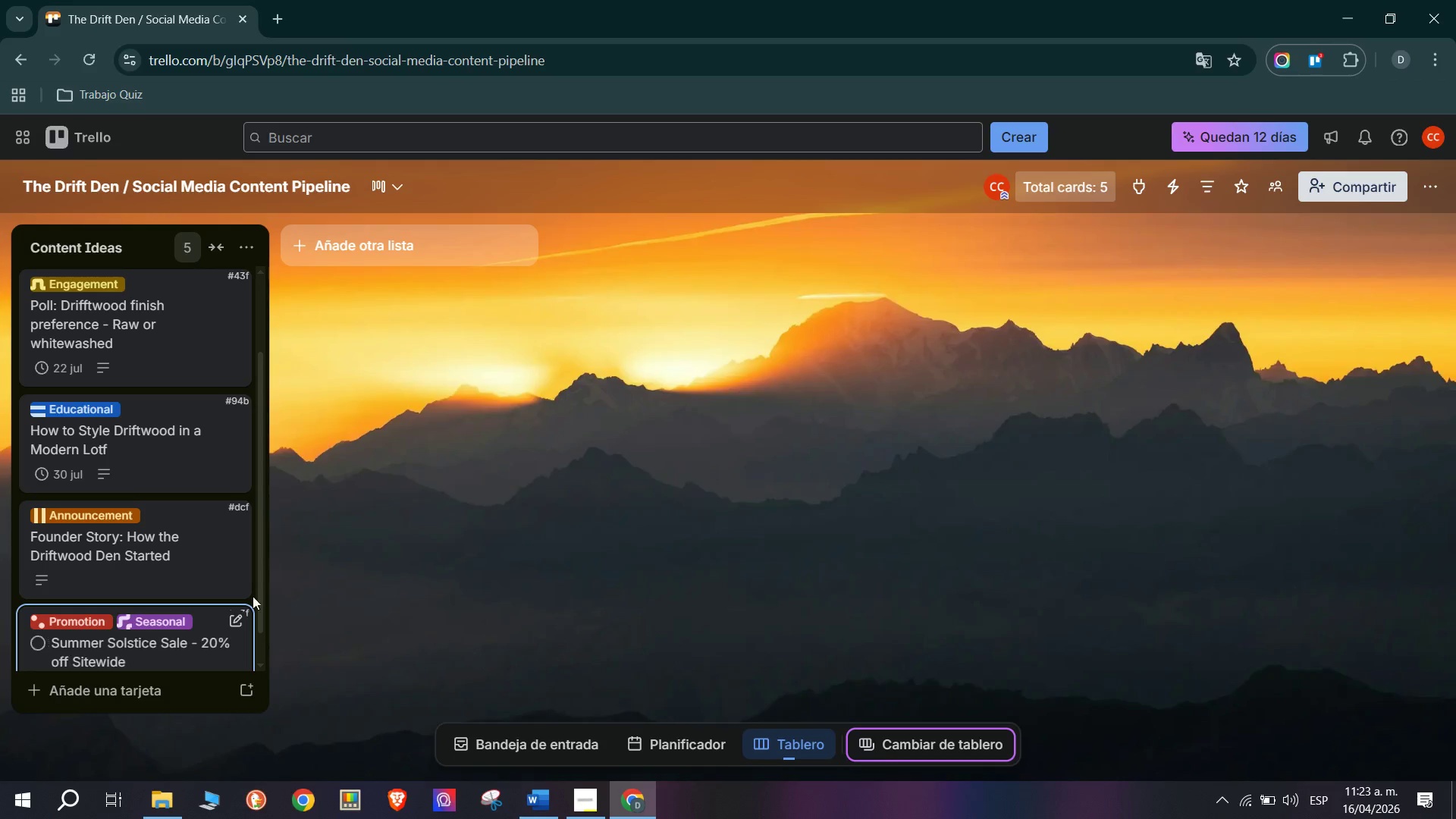 
scroll: coordinate [213, 573], scroll_direction: down, amount: 2.0
 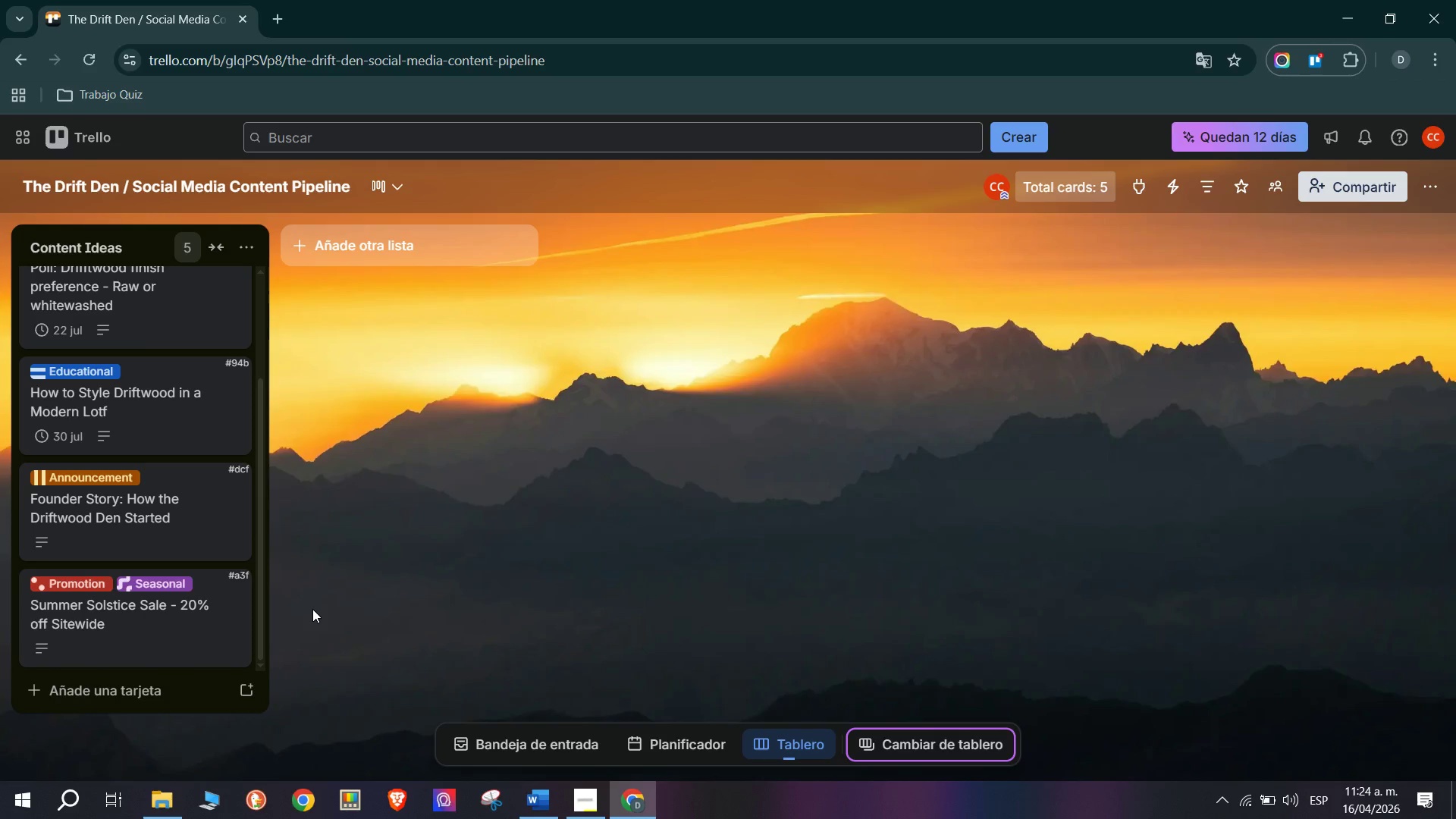 
wait(50.93)
 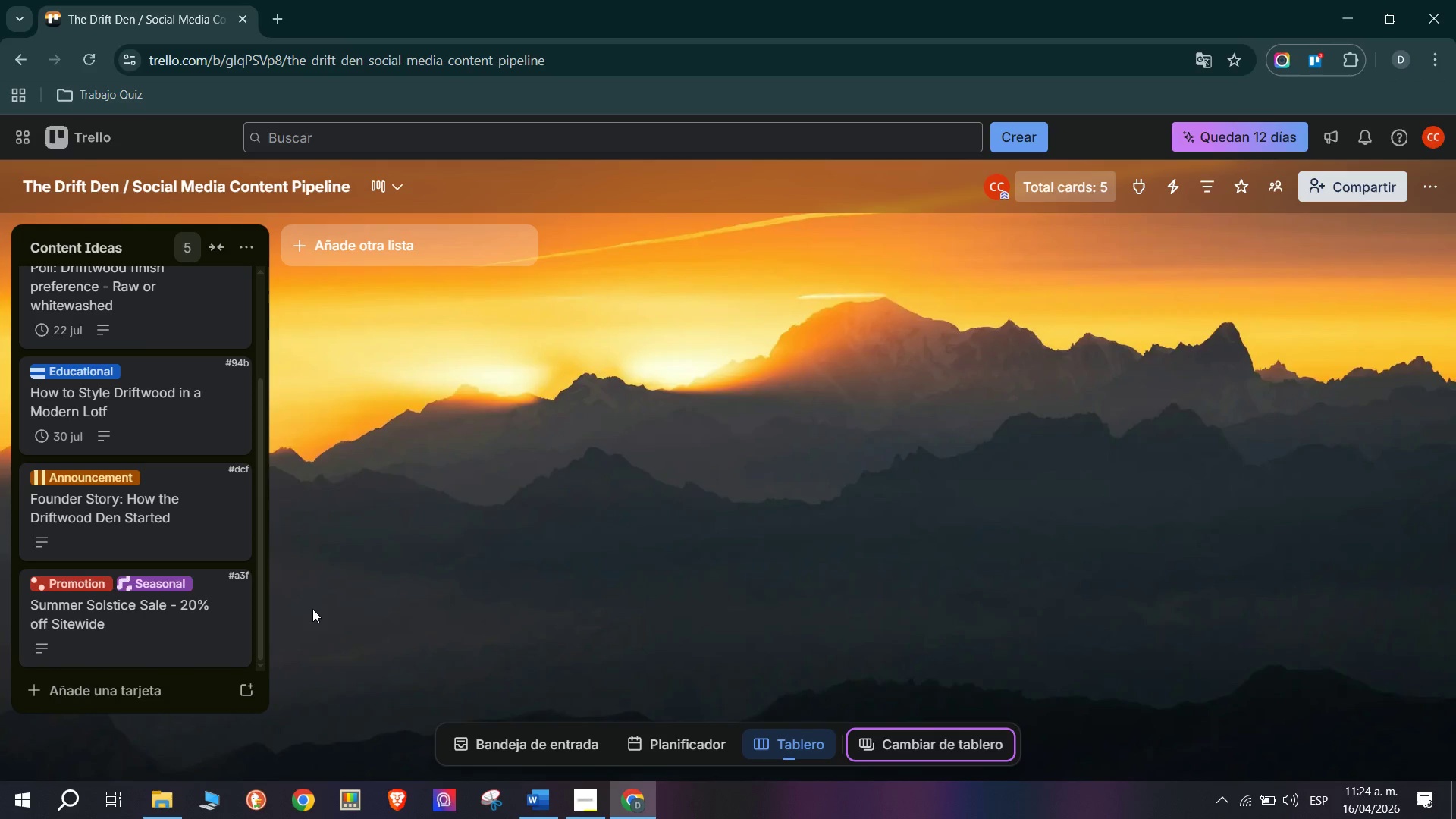 
left_click([469, 237])
 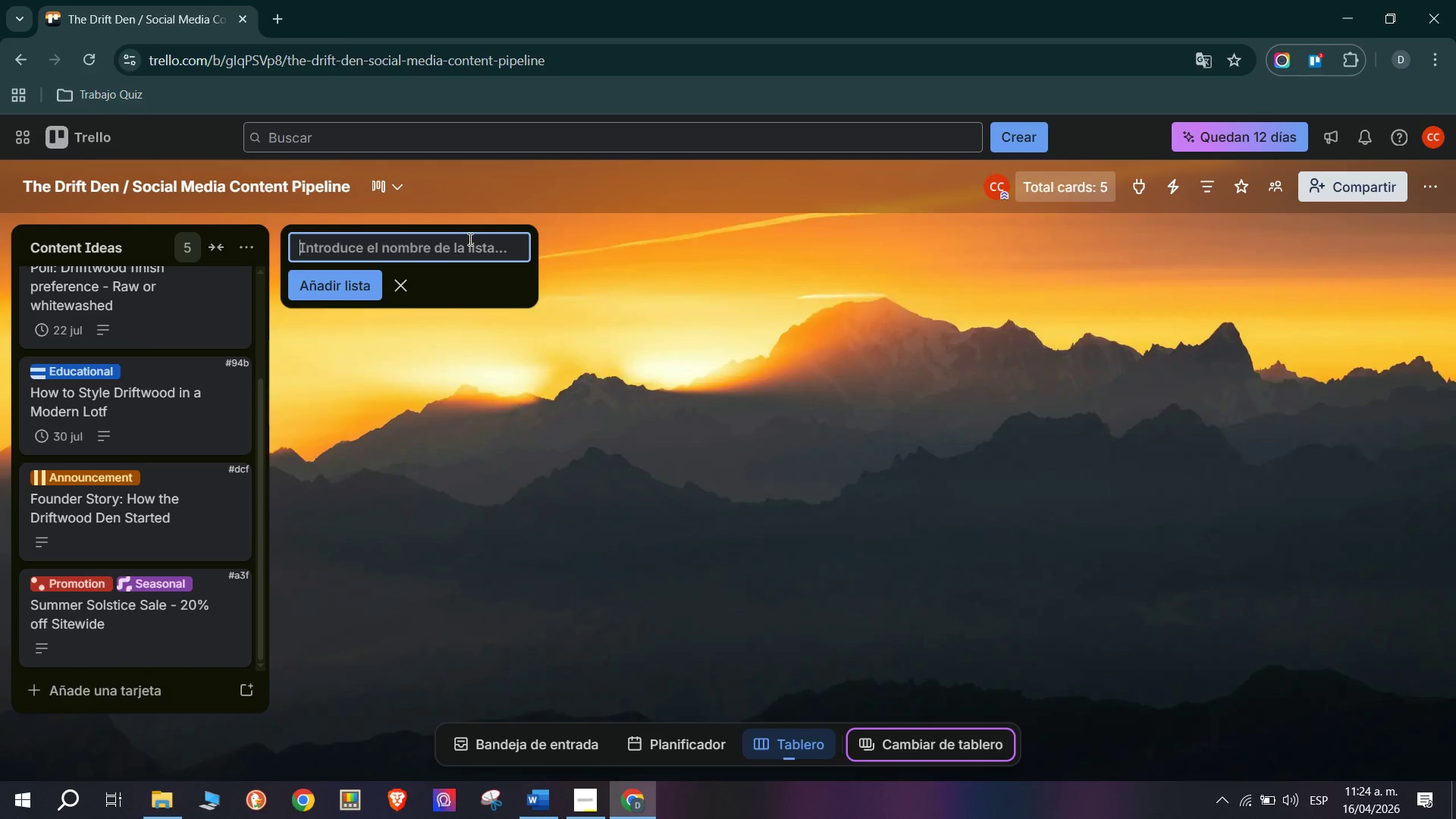 
type(Content Plane)
key(Backspace)
type(ned)
 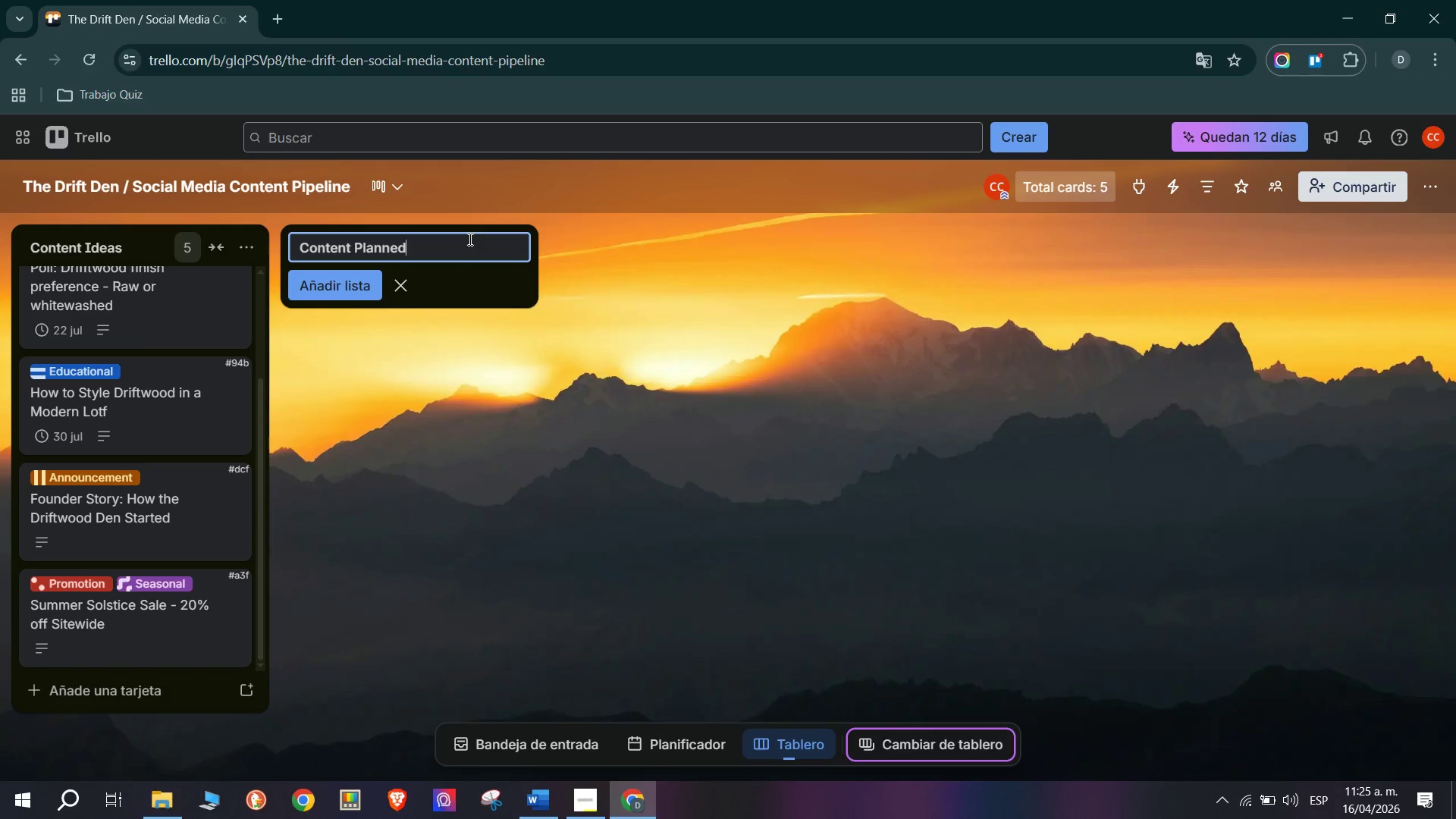 
key(Enter)
 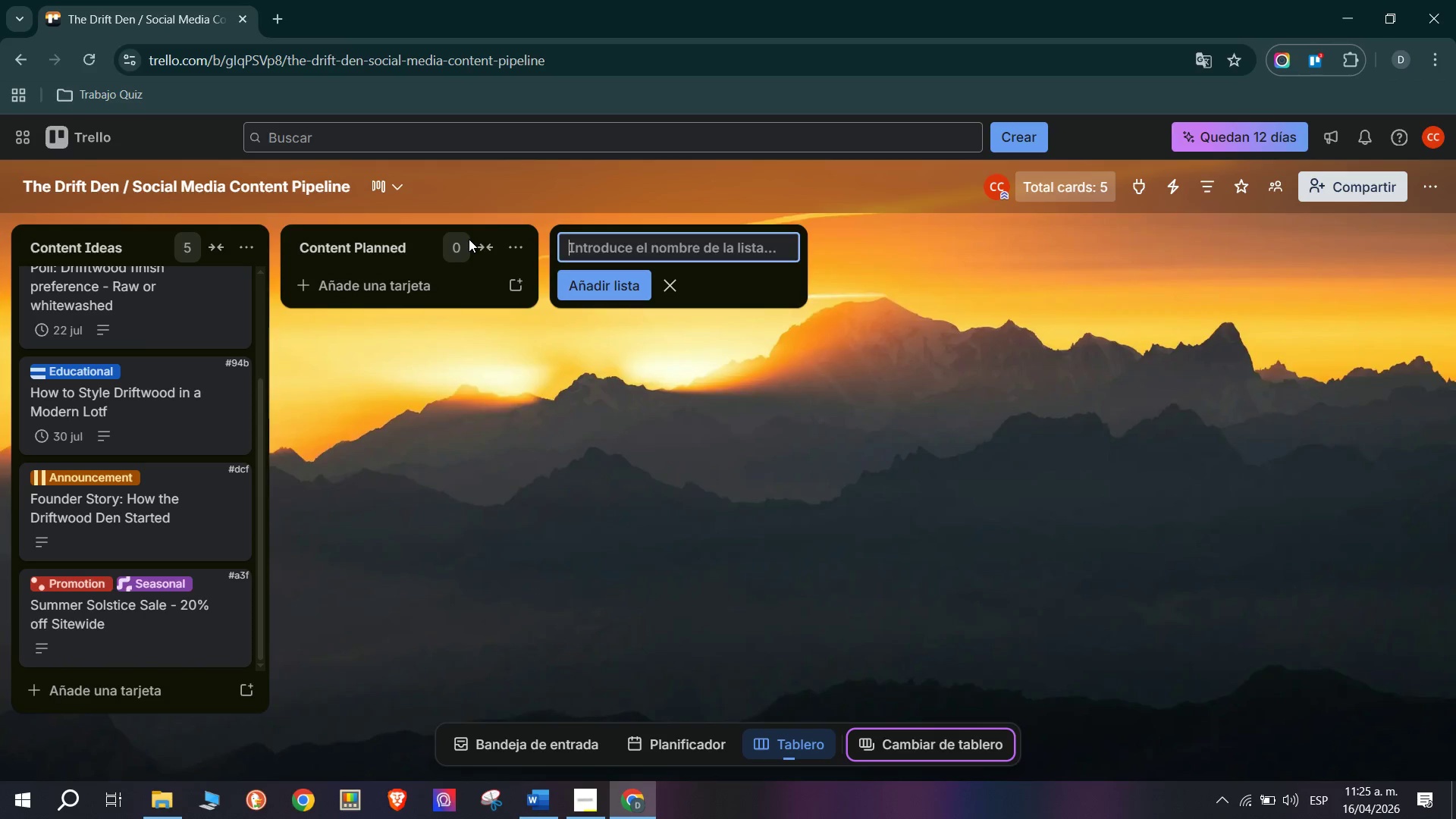 
left_click([330, 296])
 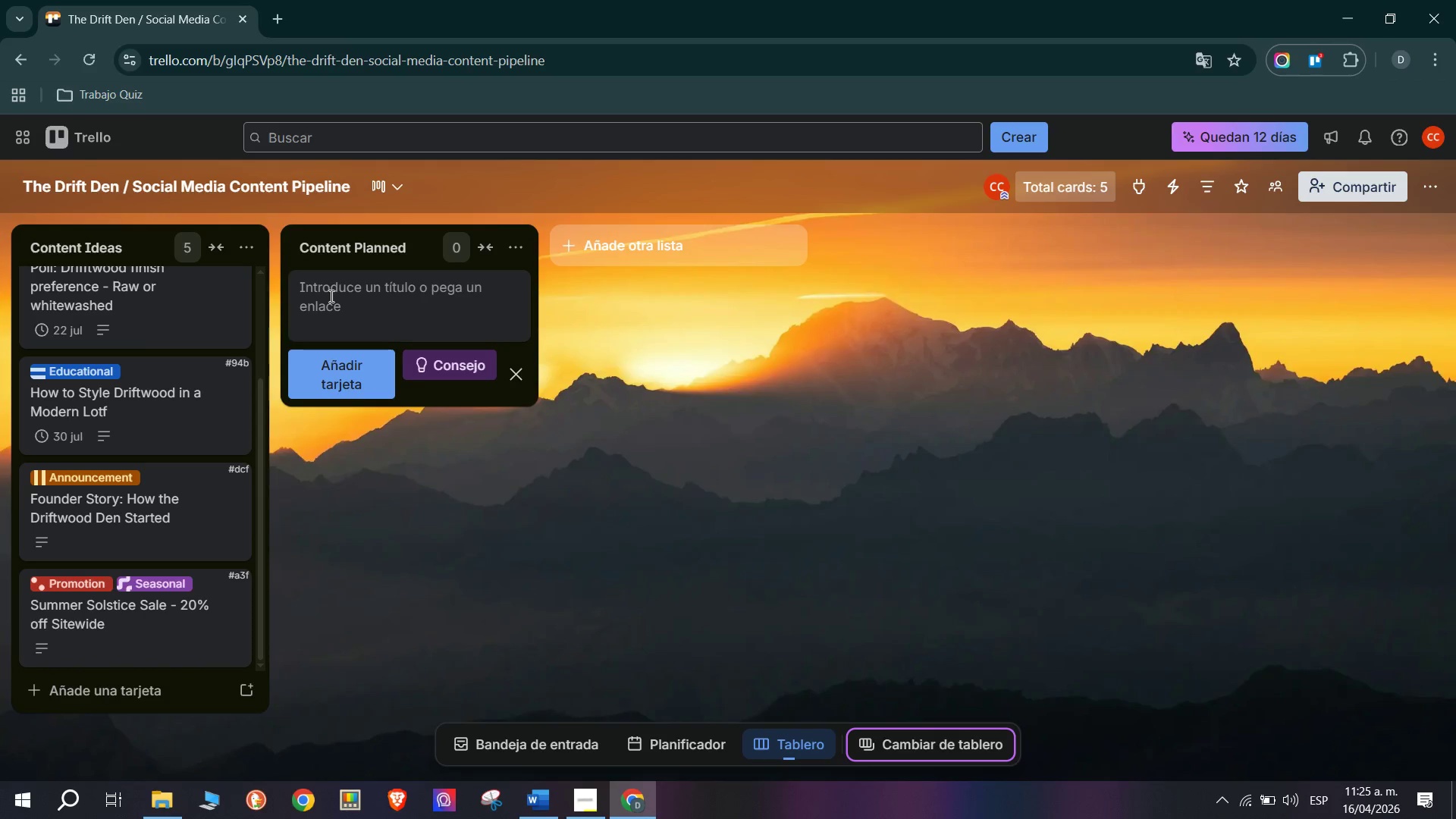 
type(Unboc)
key(Backspace)
type(xing Our August Subscription BNox)
key(Backspace)
key(Backspace)
key(Backspace)
type(ox - First Look)
 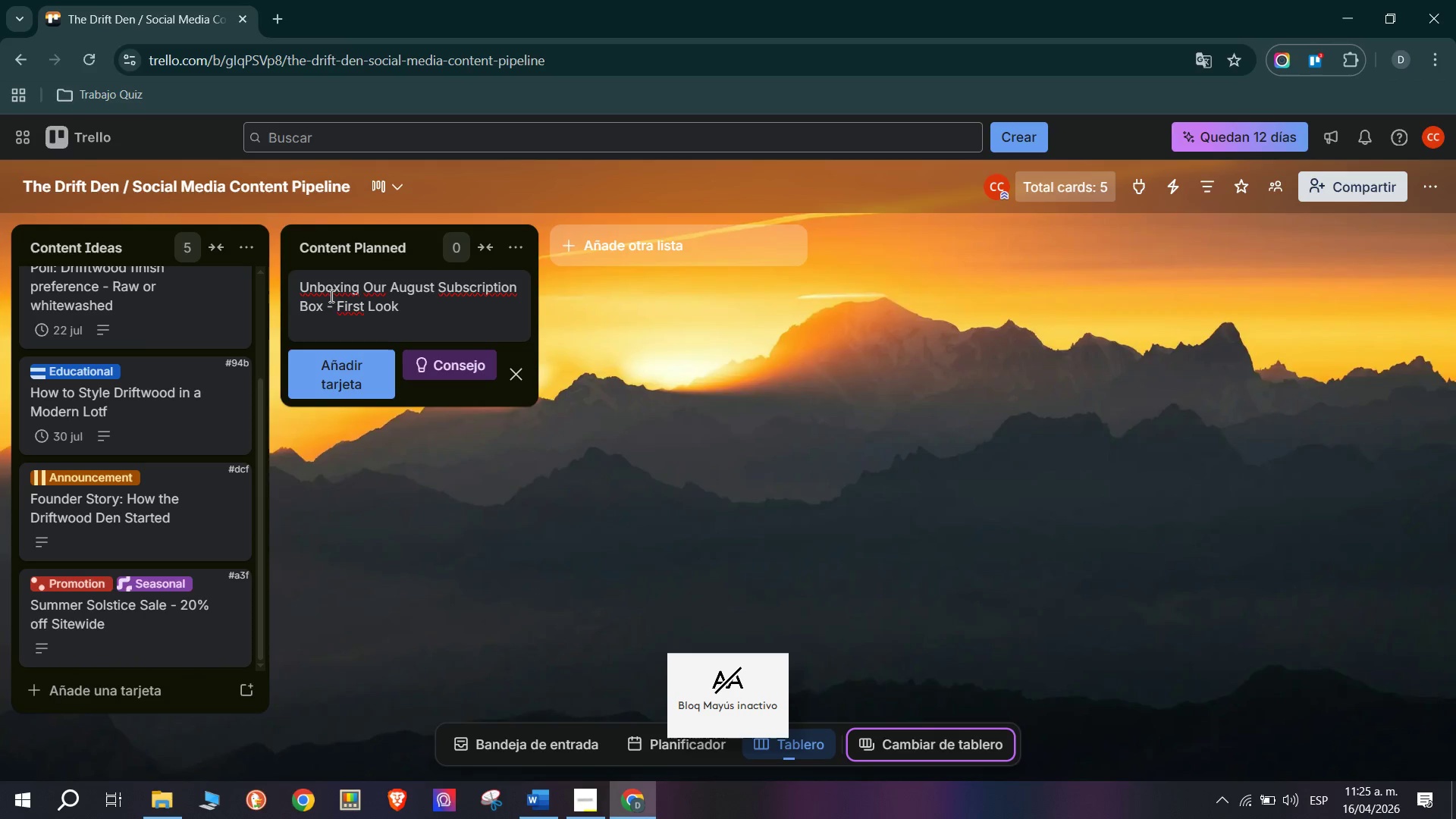 
key(Enter)
 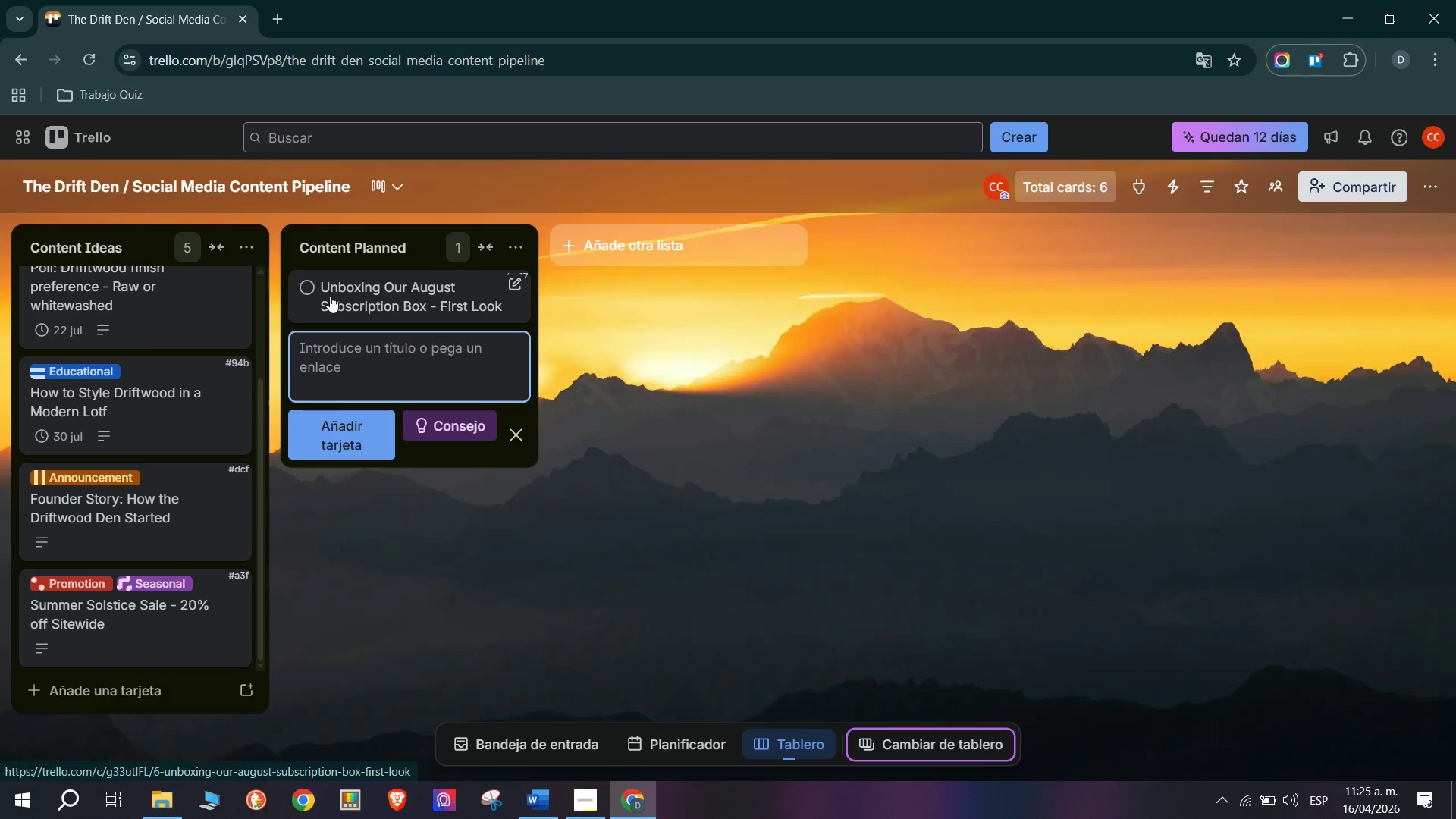 
left_click([390, 311])
 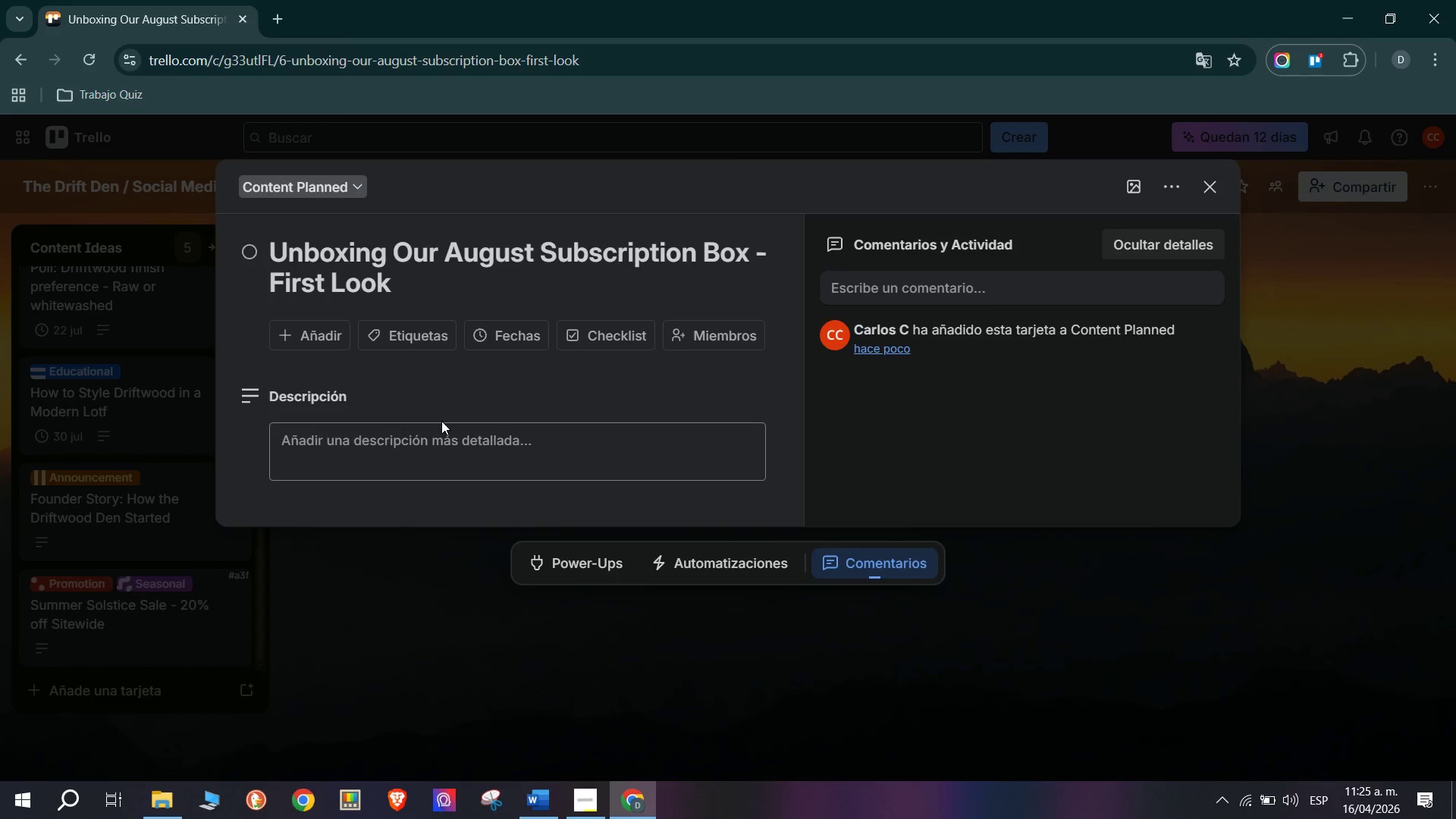 
wait(5.23)
 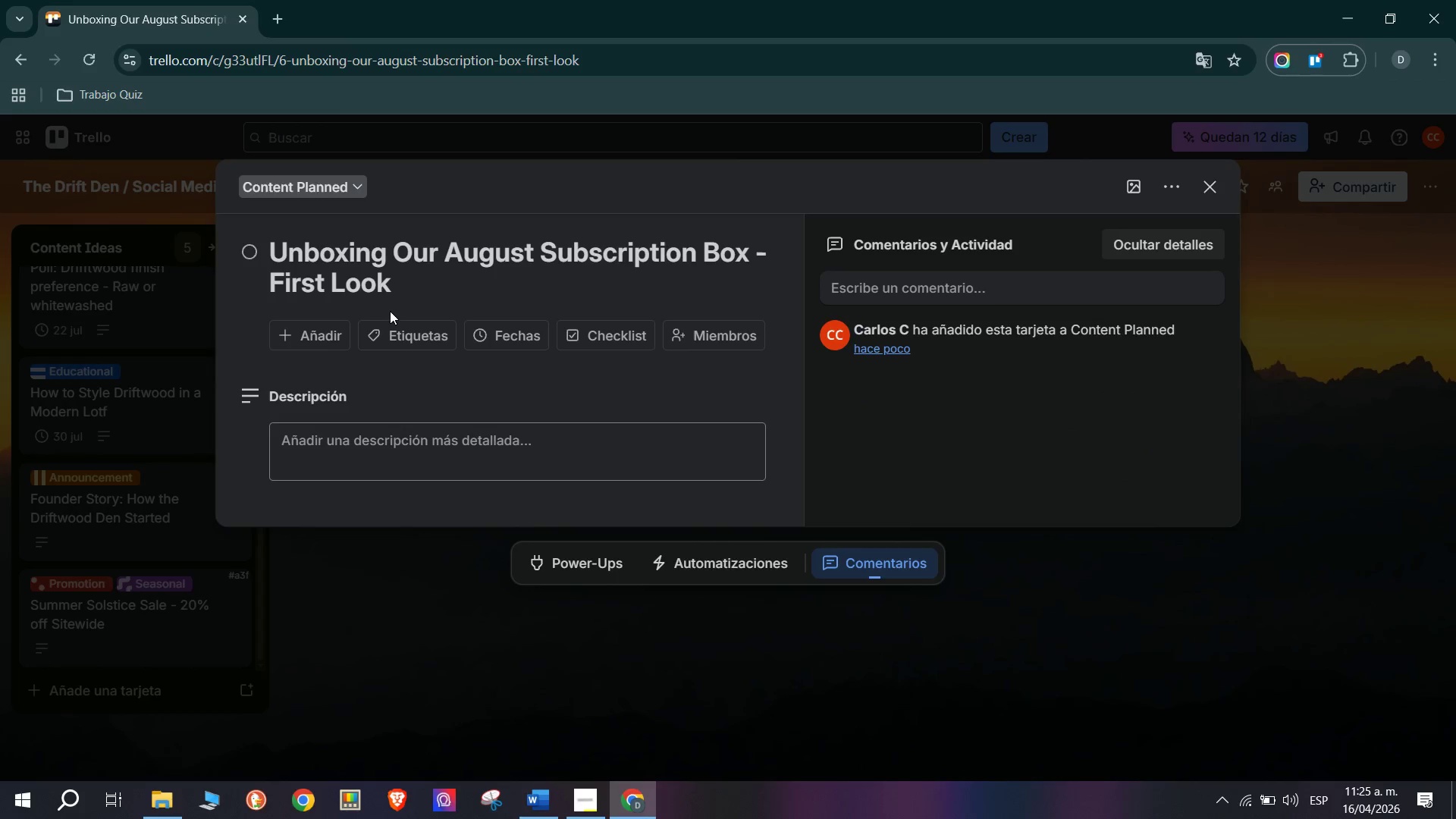 
left_click([491, 344])
 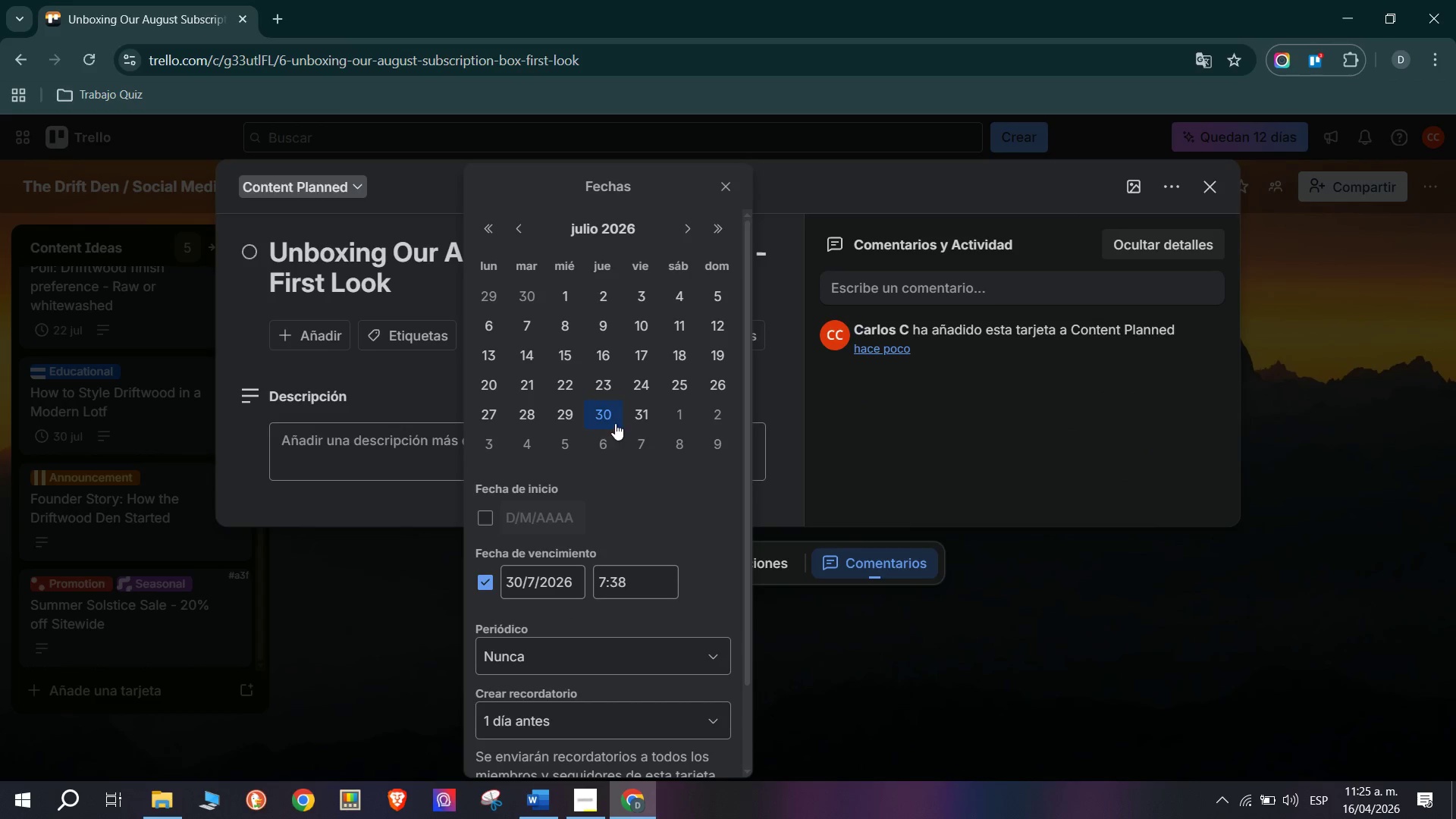 
left_click([634, 422])
 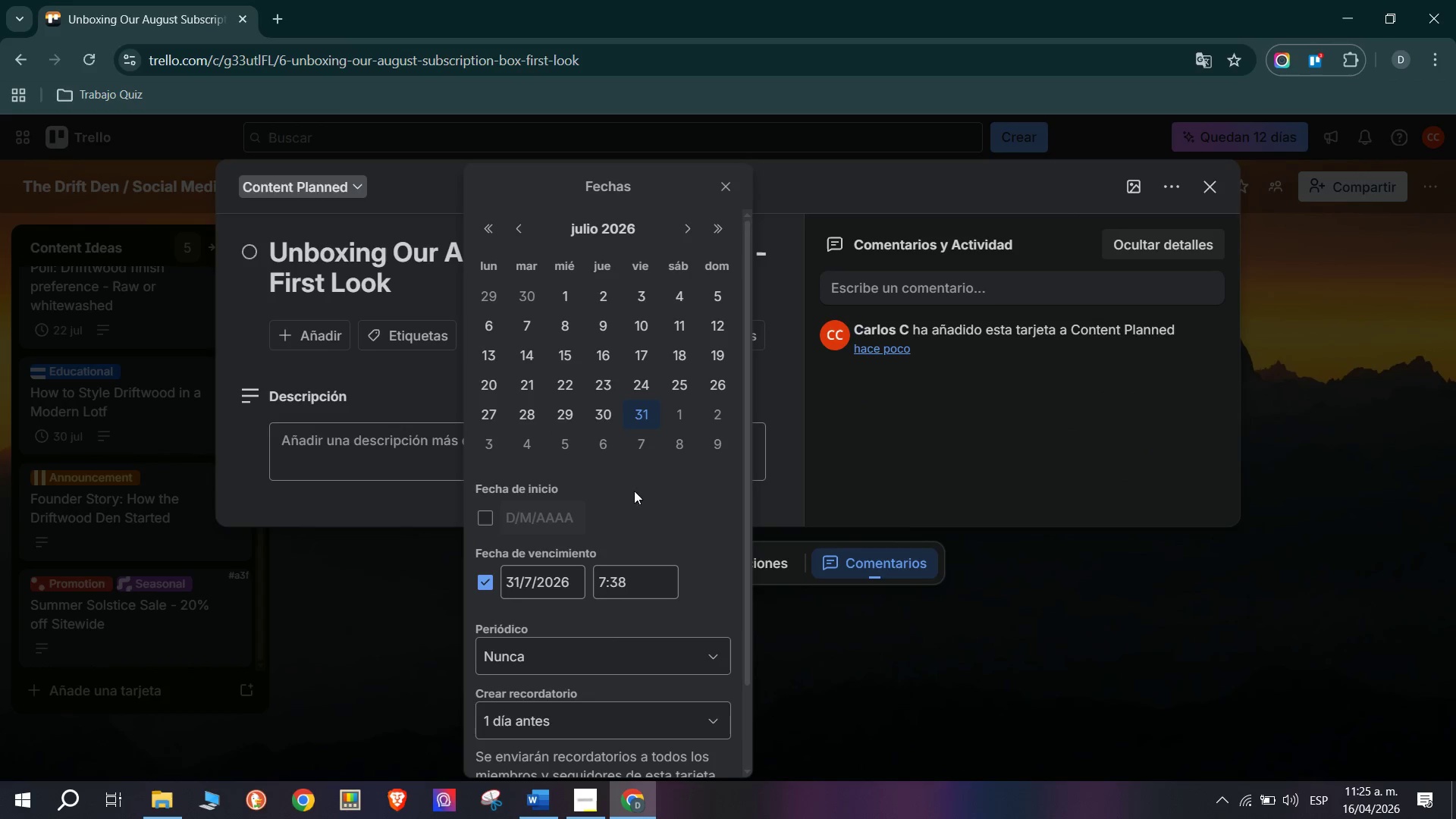 
scroll: coordinate [611, 596], scroll_direction: down, amount: 2.0
 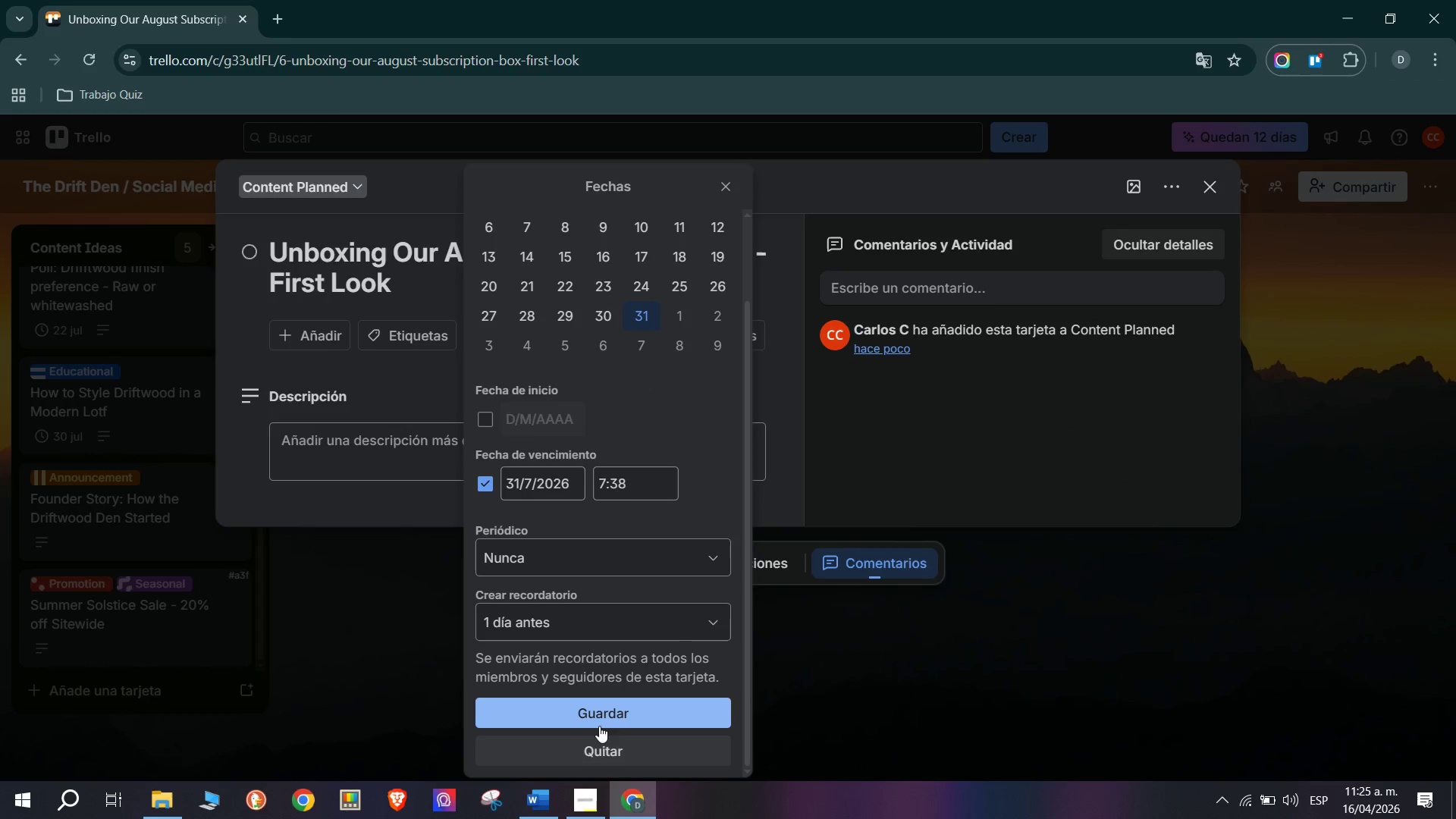 
left_click([604, 714])
 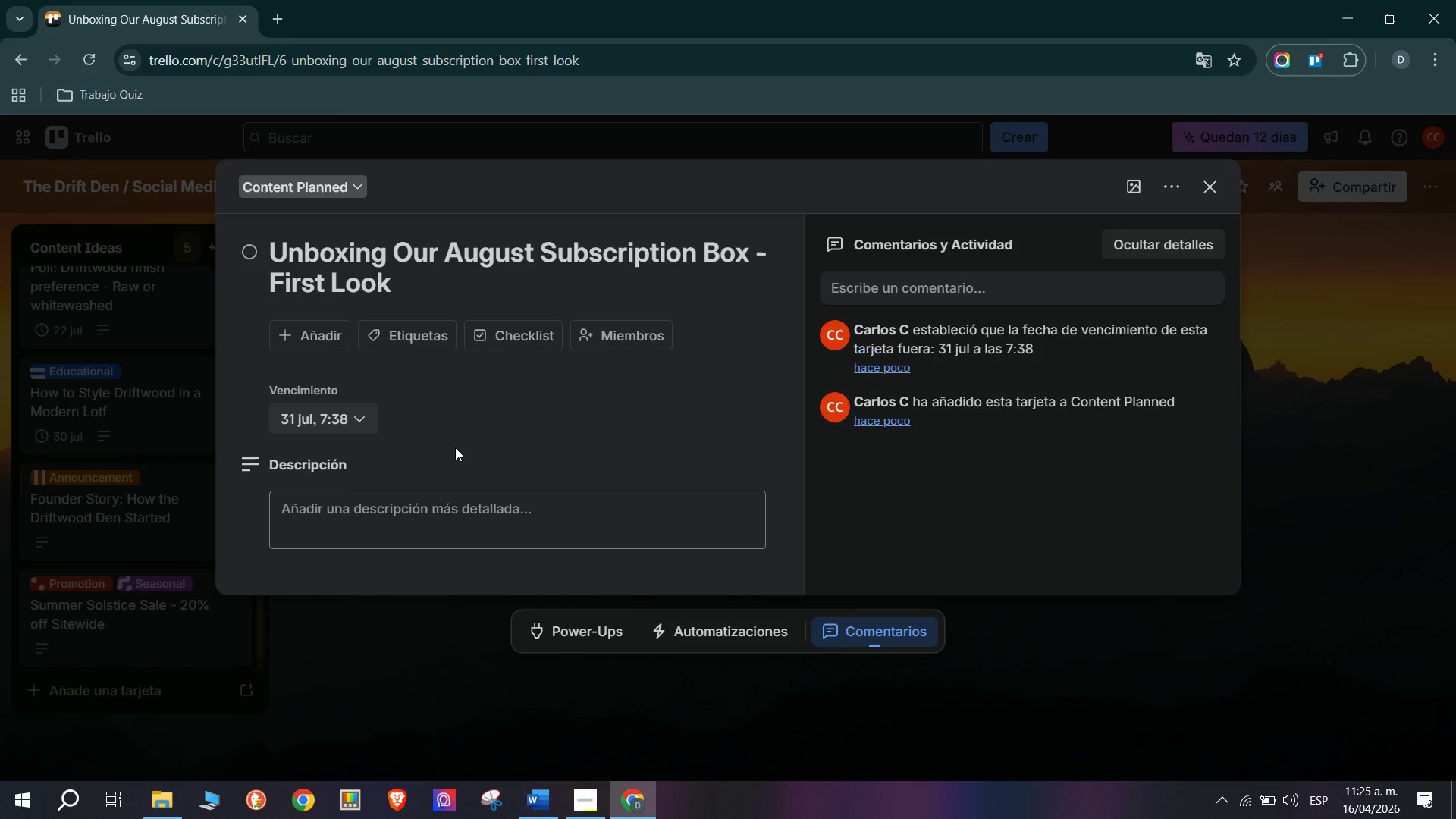 
scroll: coordinate [455, 447], scroll_direction: down, amount: 2.0
 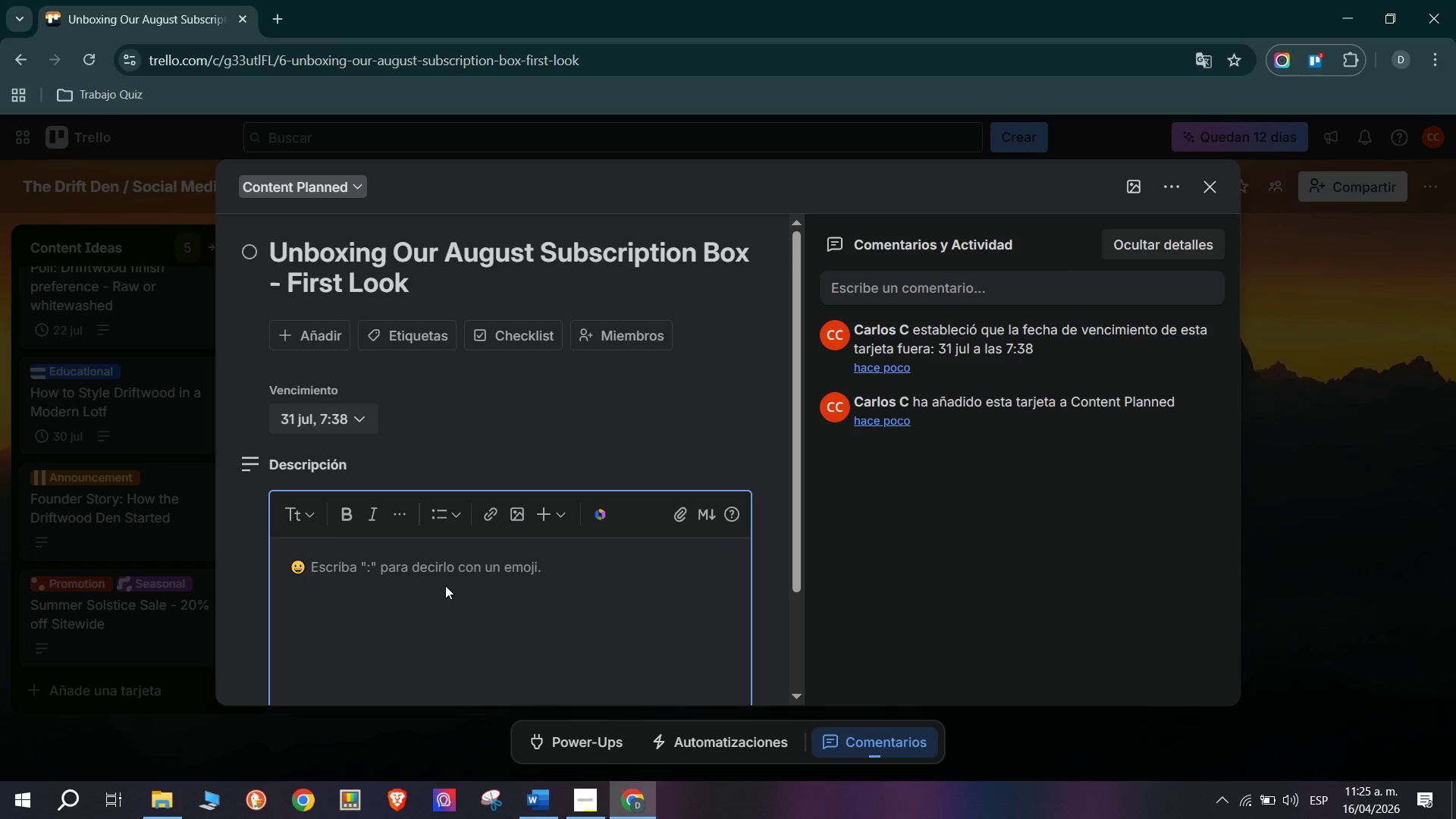 
type(TihTok )
 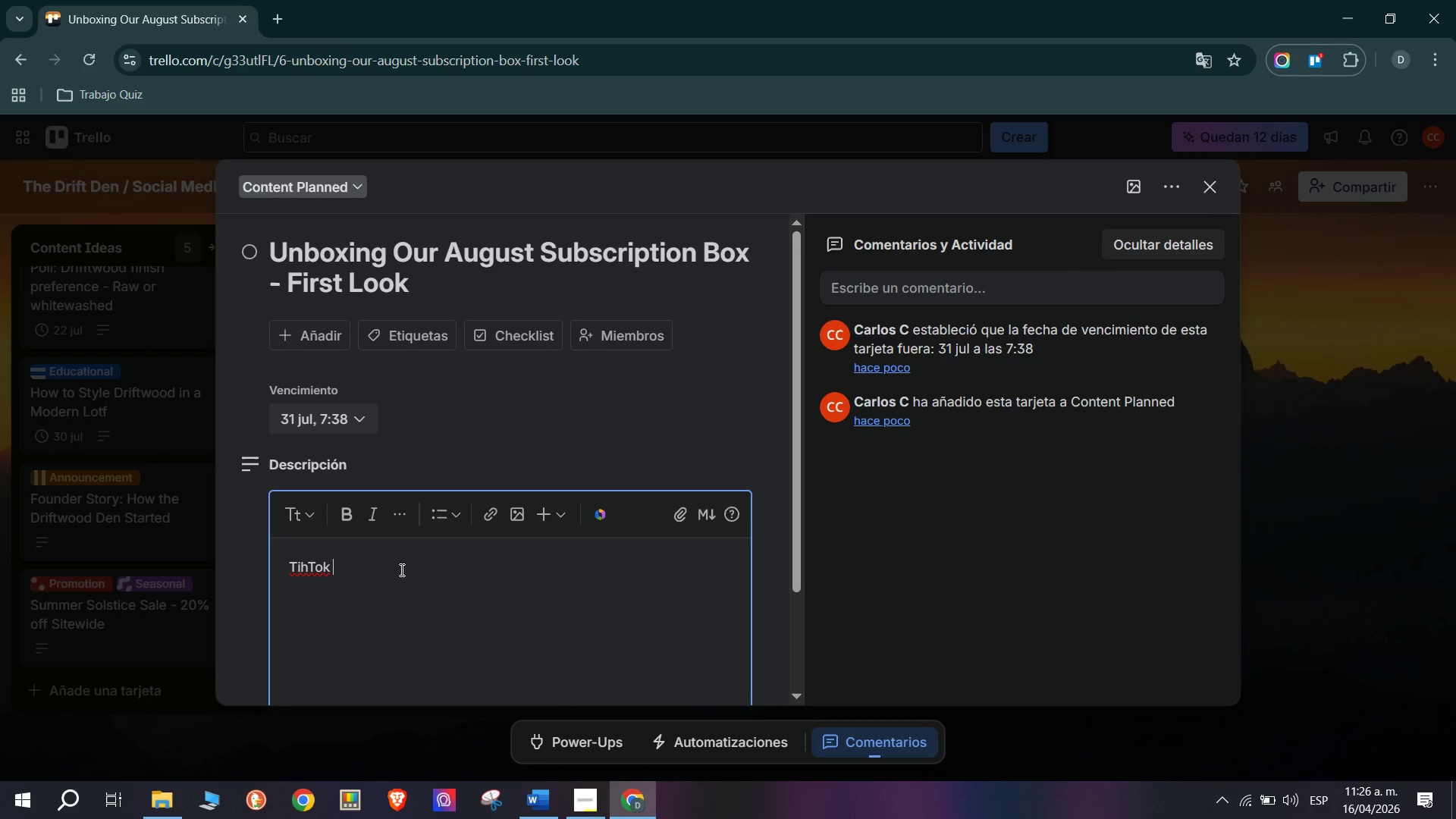 
left_click([310, 573])
 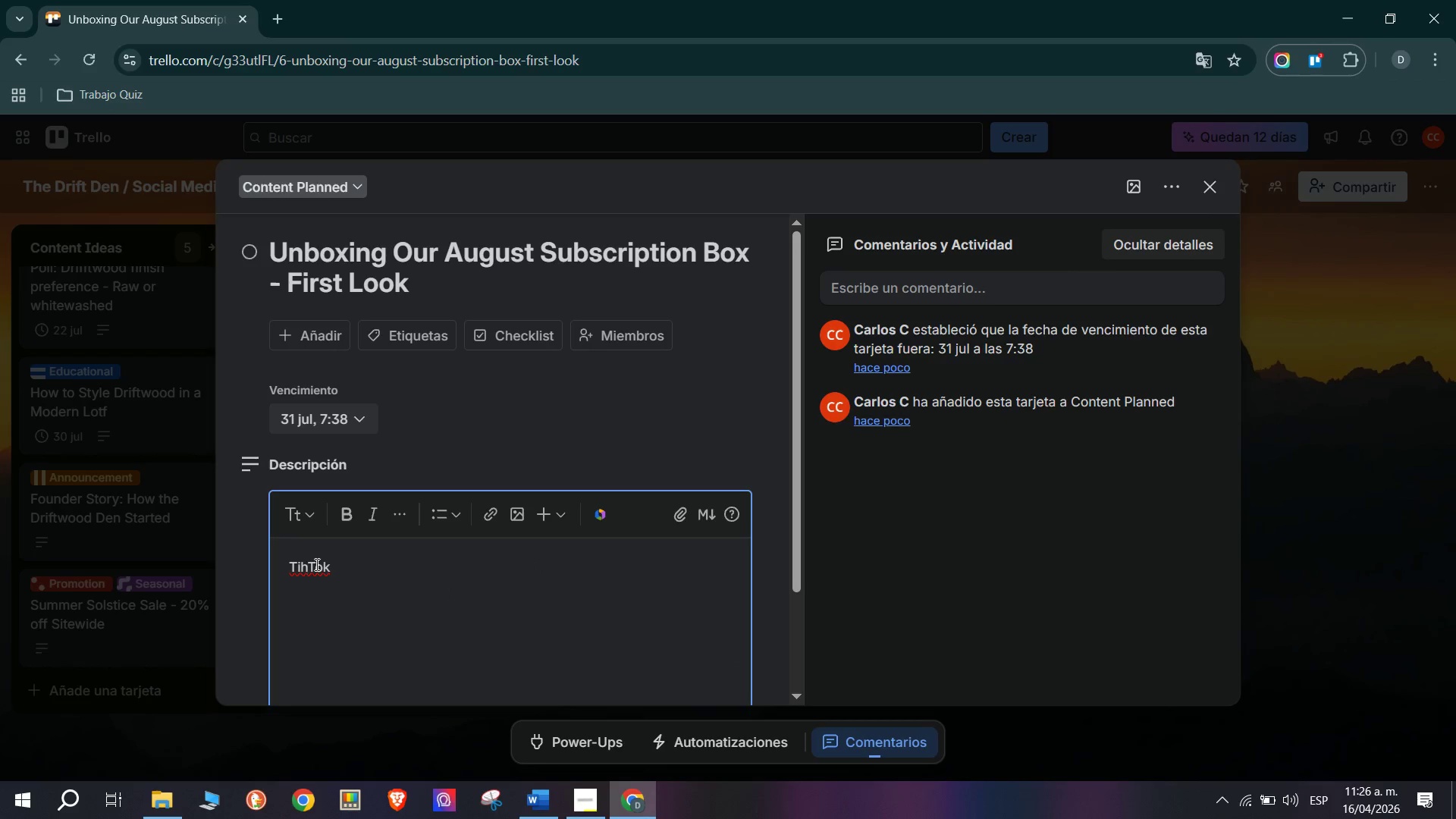 
key(Backspace)
 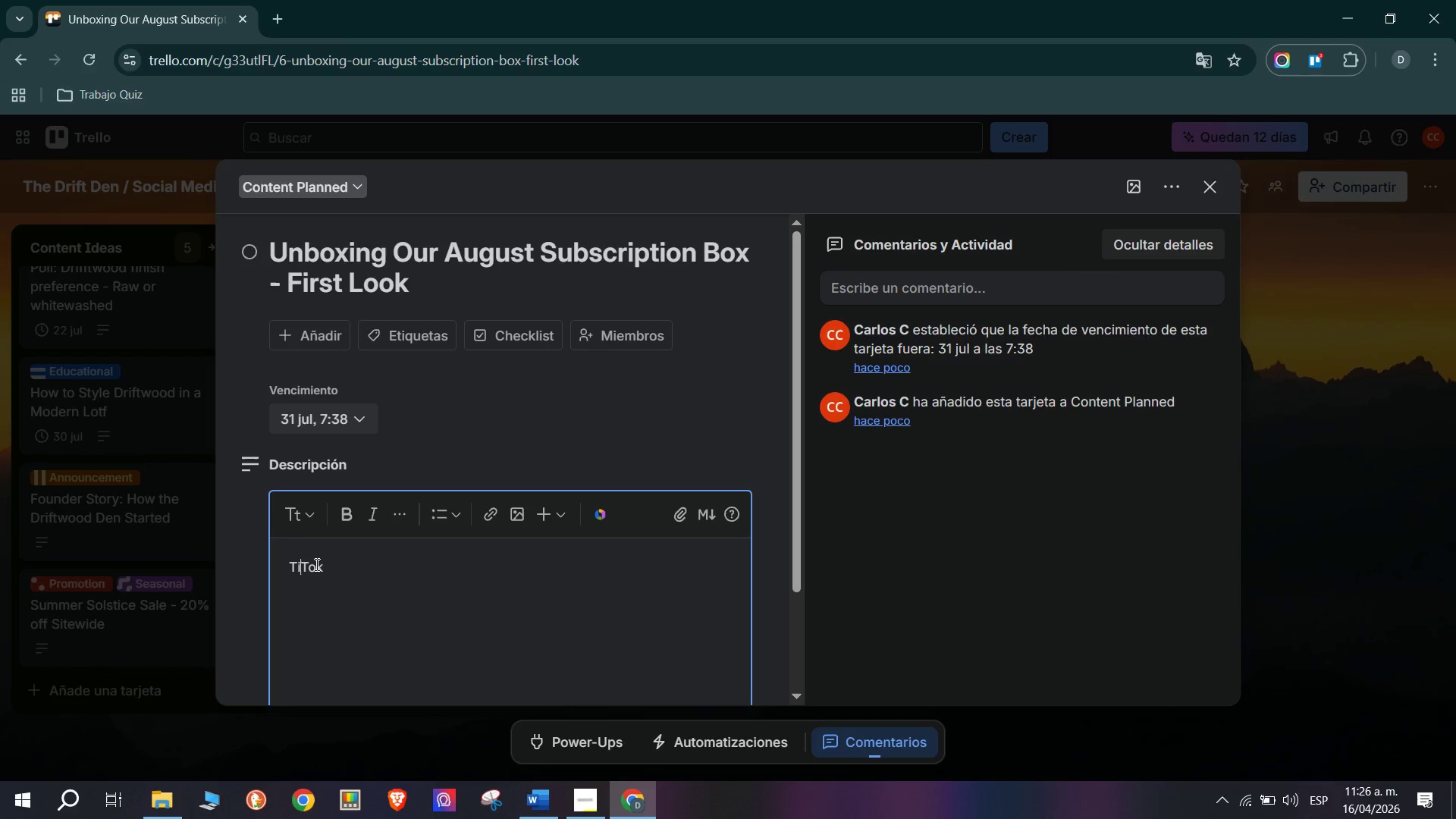 
key(K)
 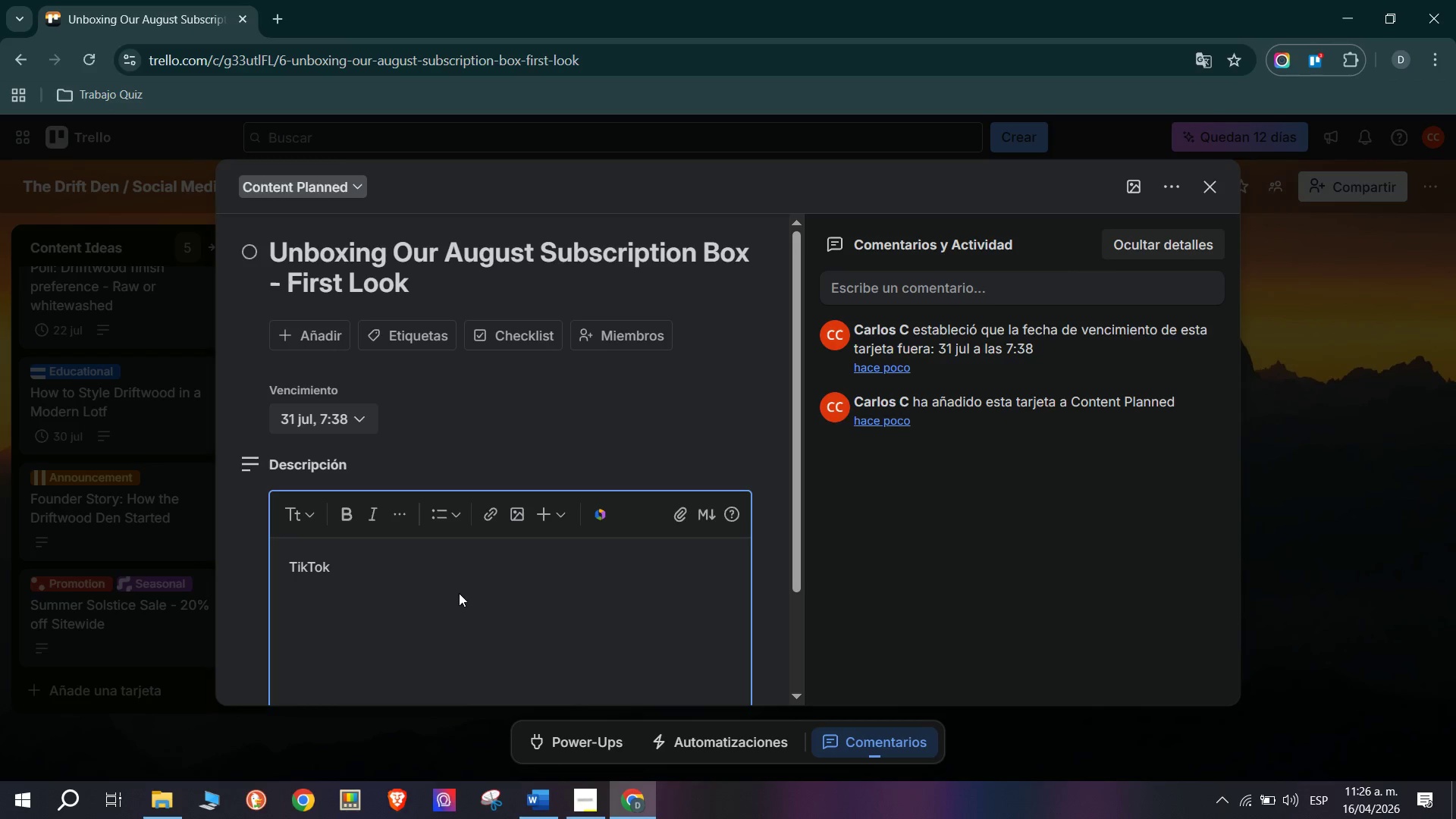 
left_click([458, 570])
 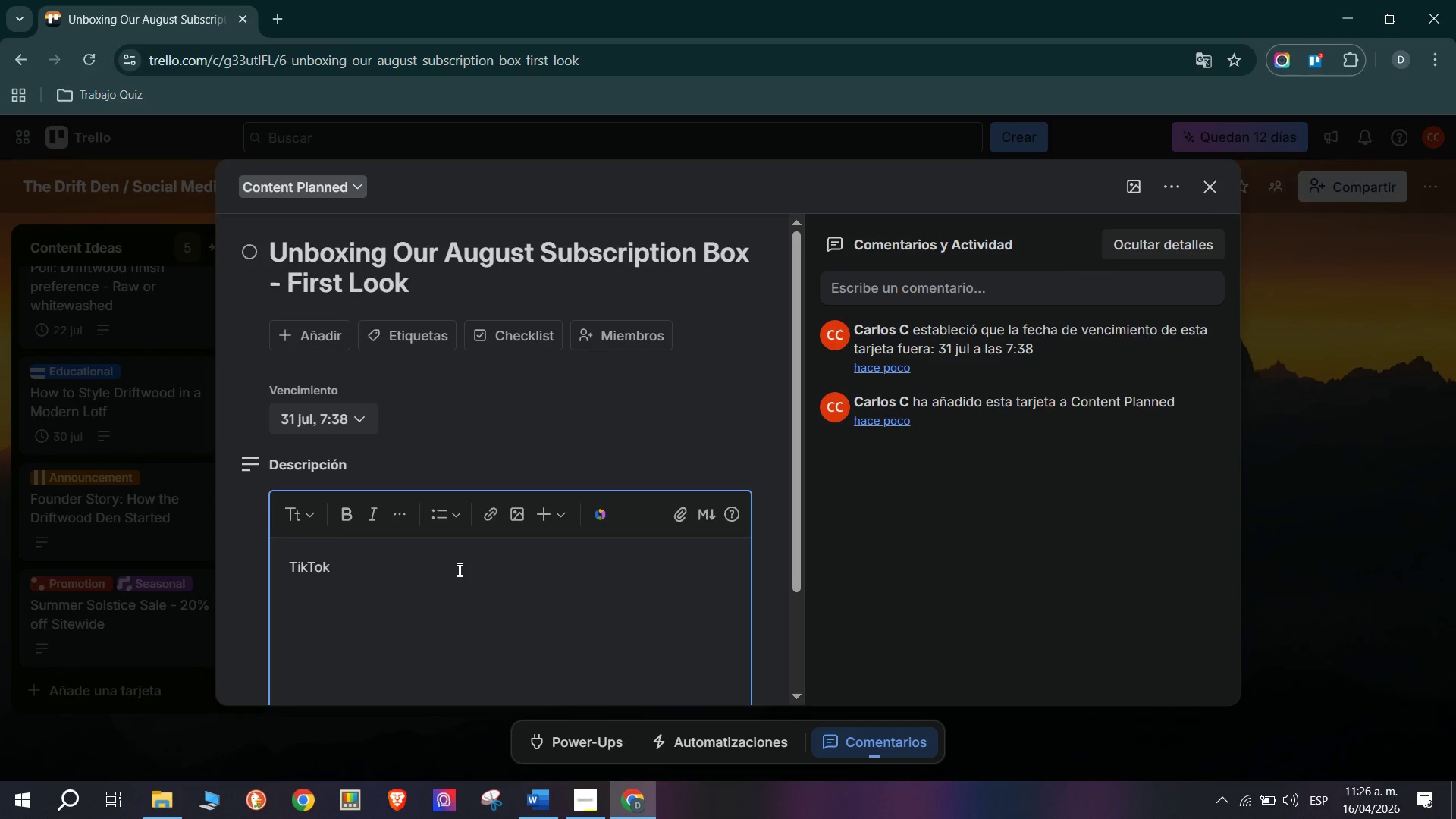 
wait(5.61)
 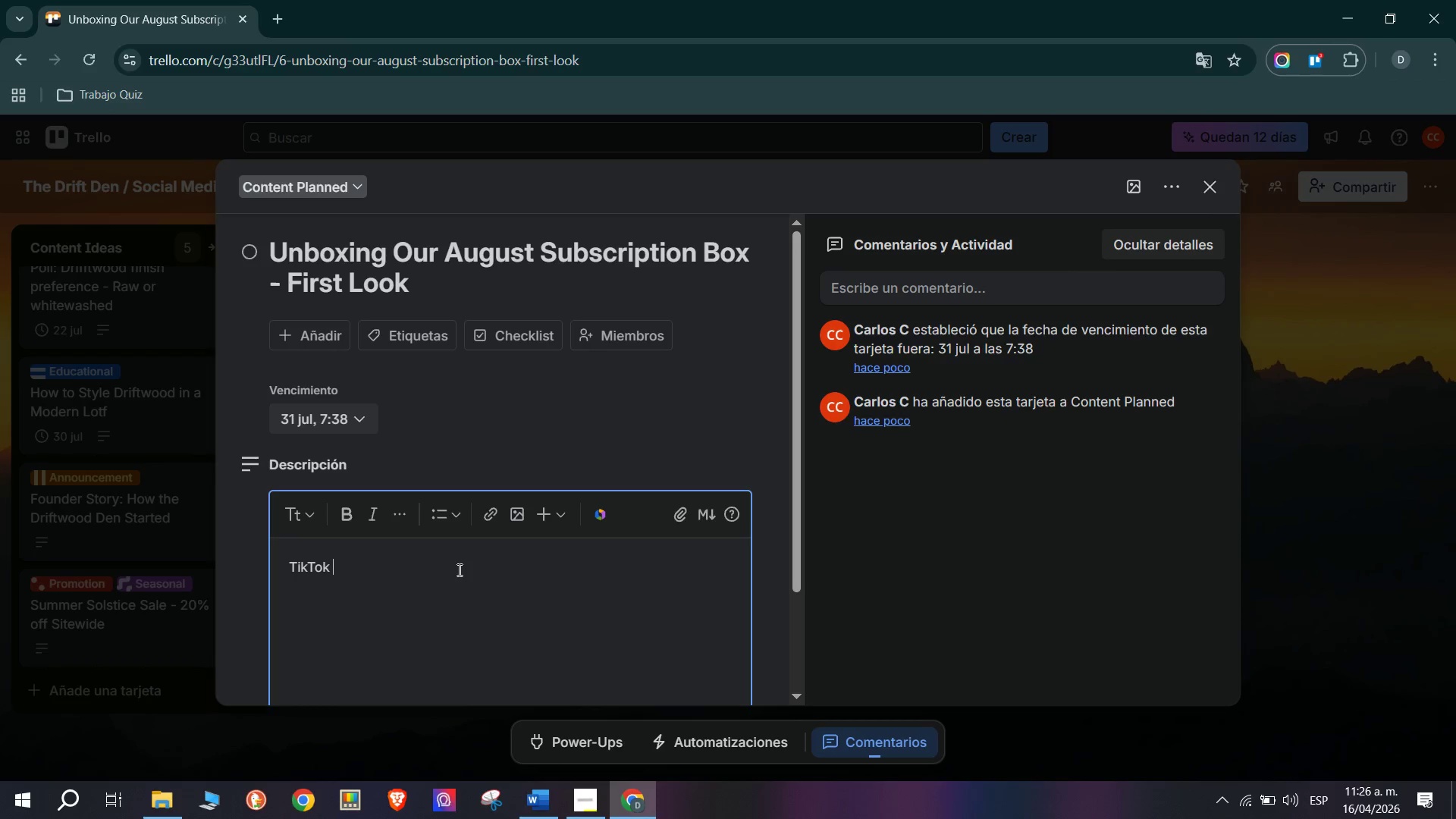 
type(unboxing video &)
 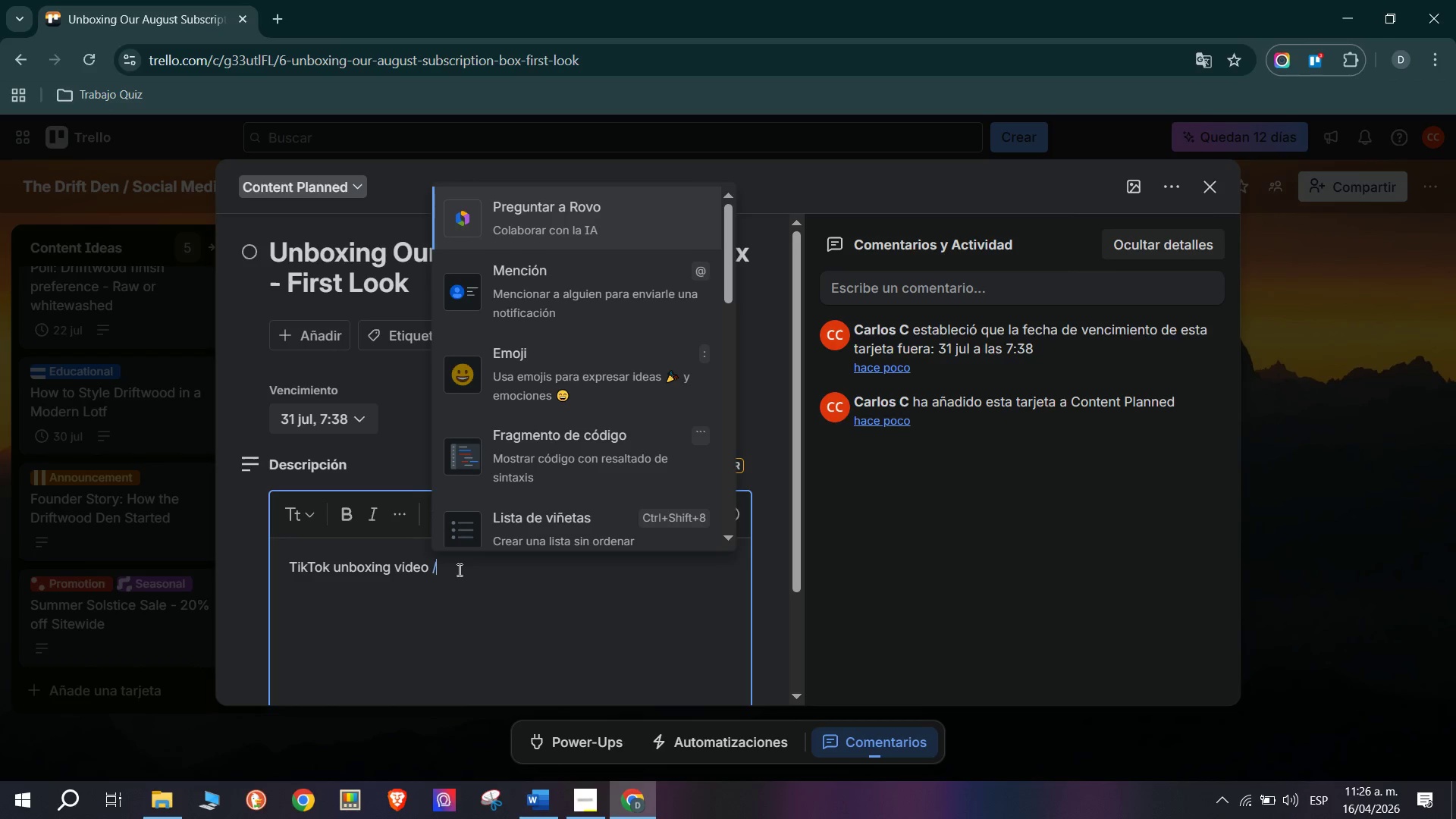 
left_click([551, 594])
 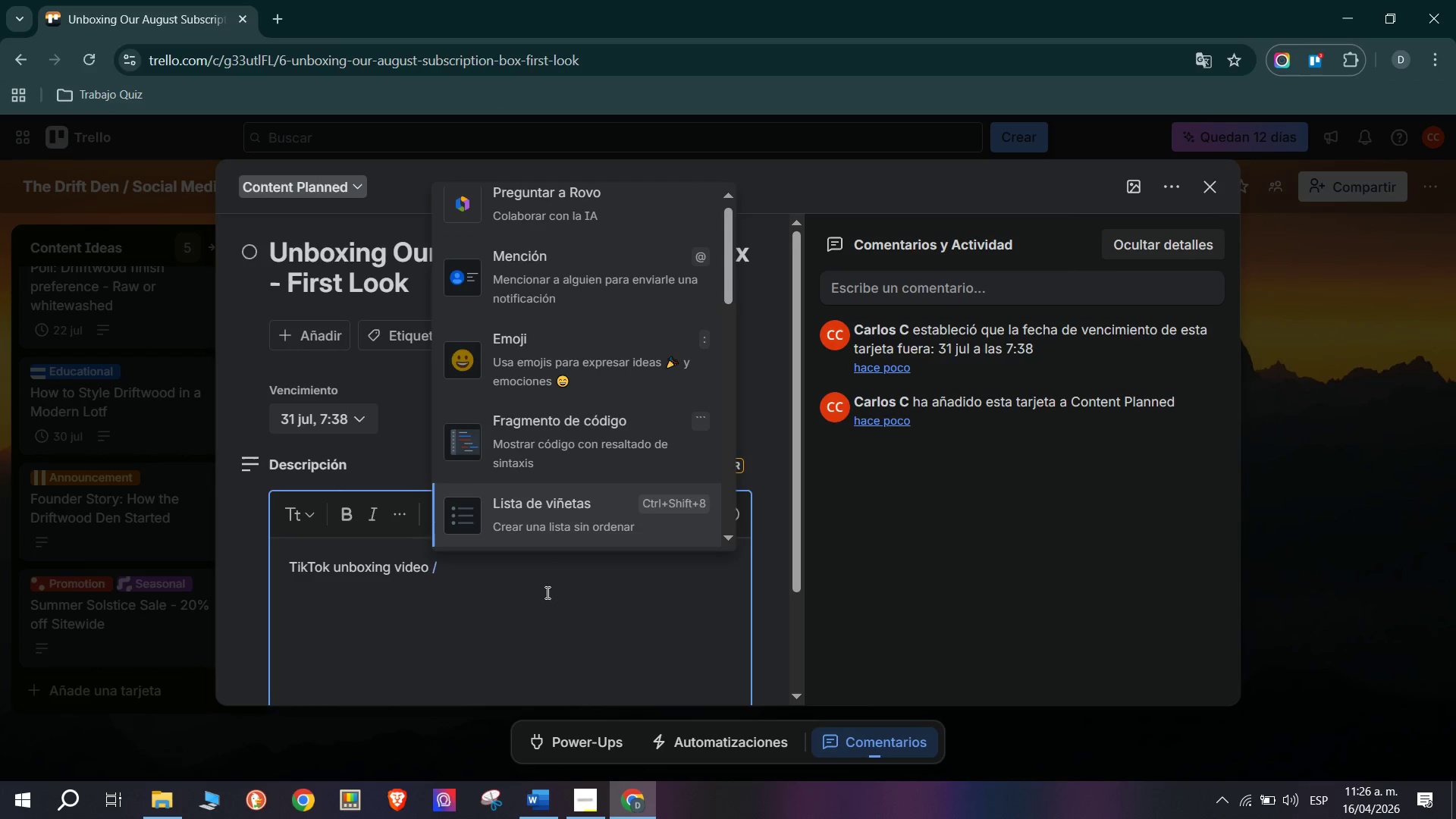 
left_click([538, 588])
 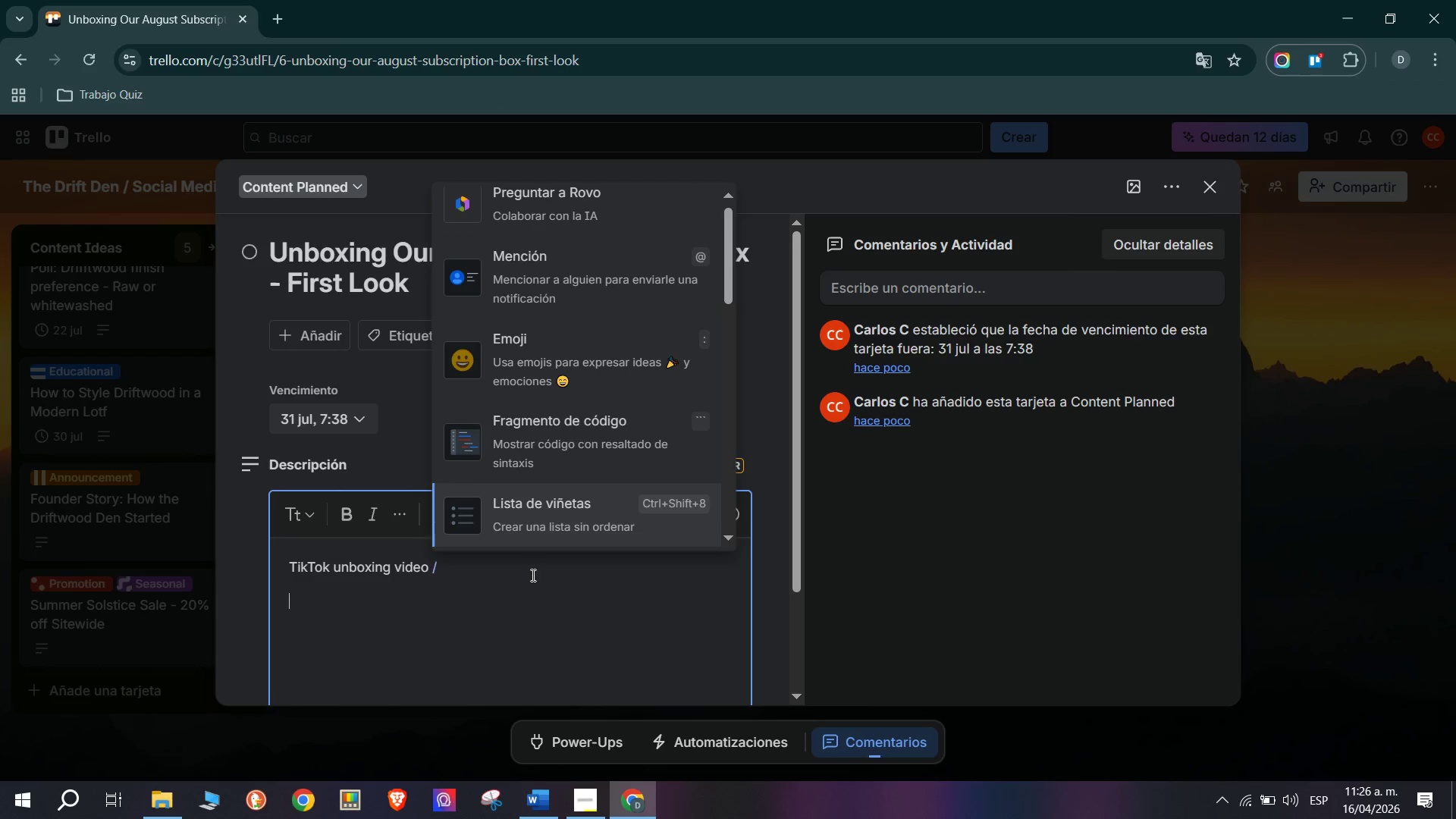 
left_click([529, 573])
 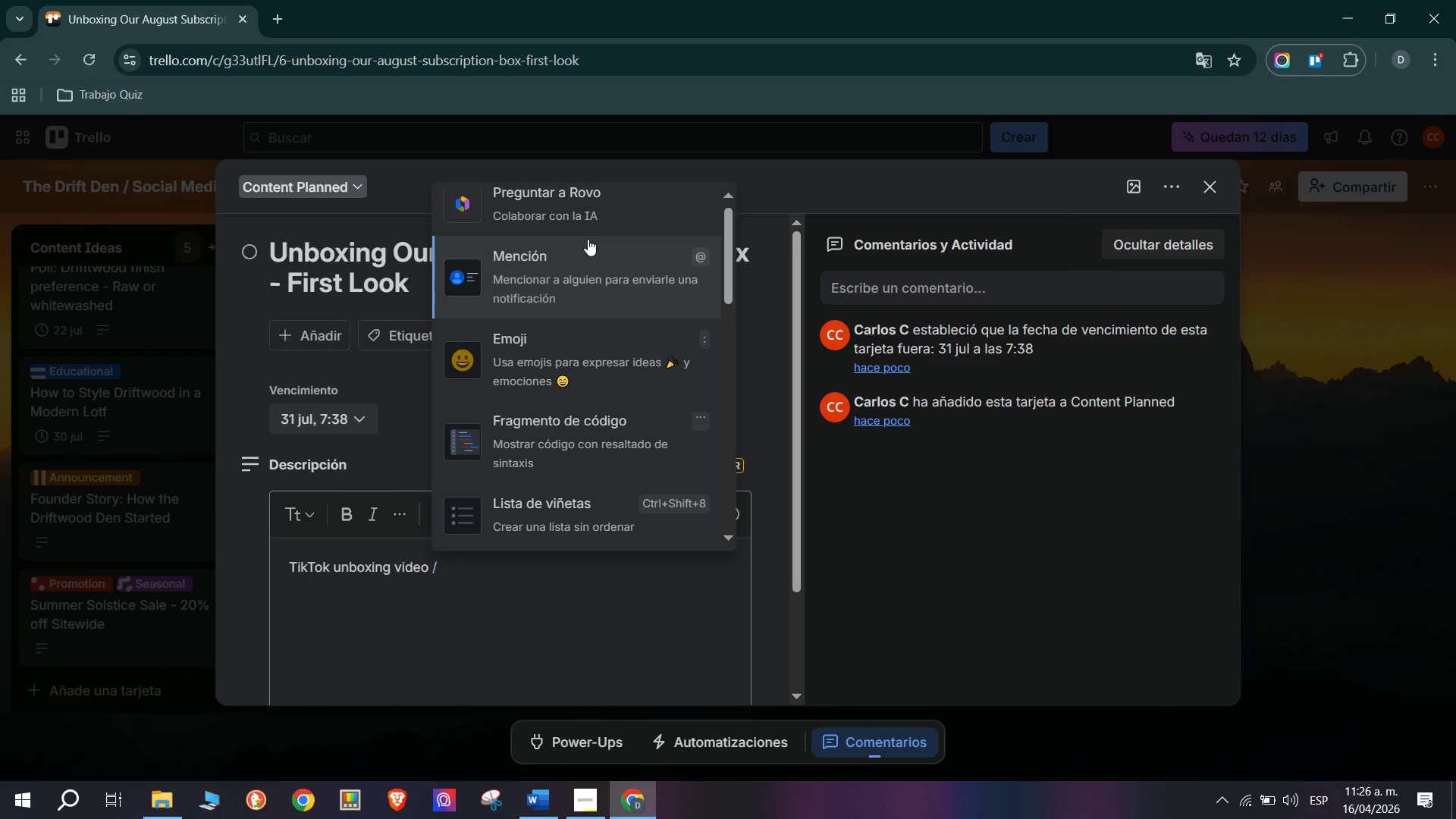 
scroll: coordinate [627, 262], scroll_direction: up, amount: 1.0
 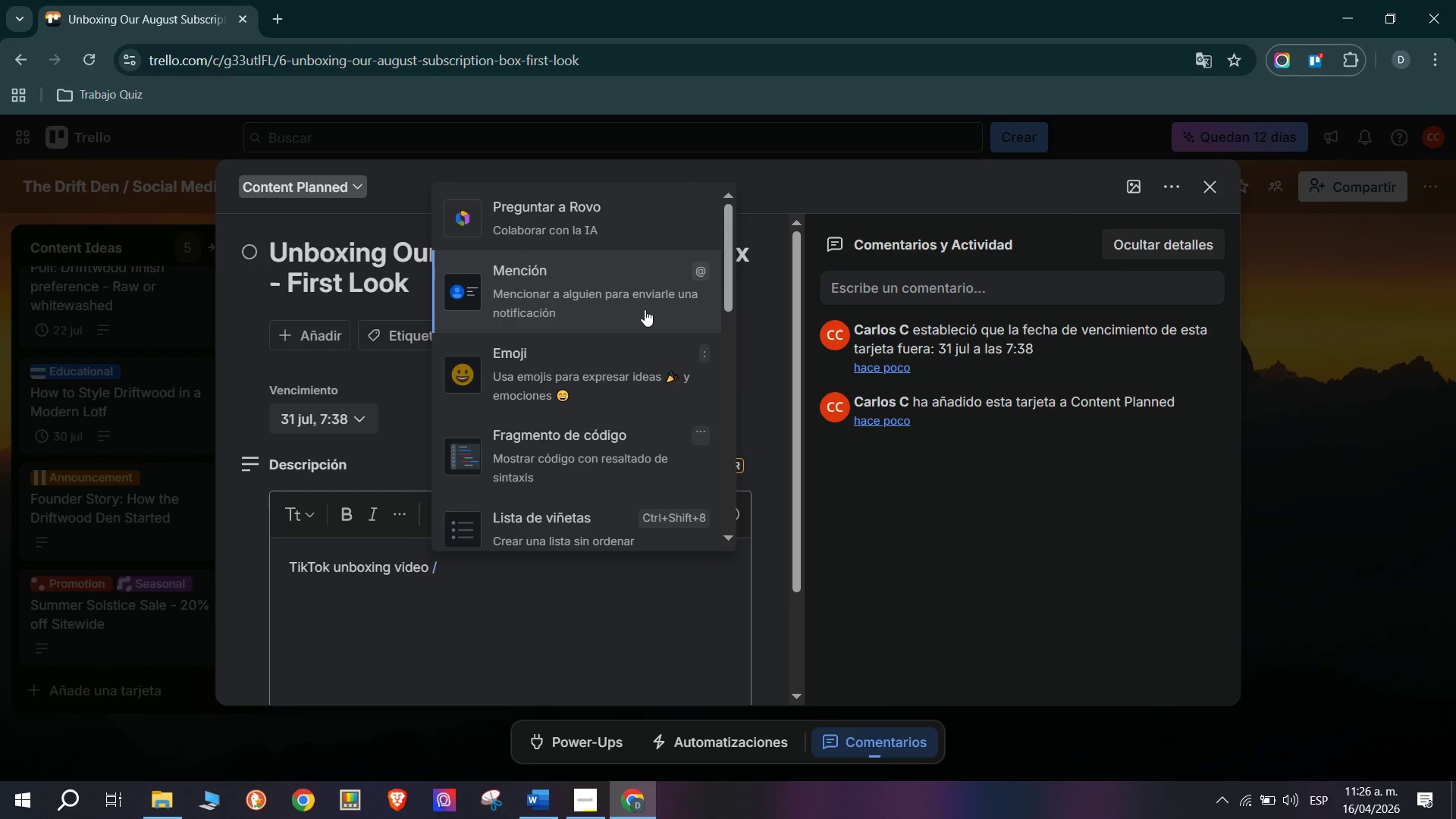 
left_click([642, 309])
 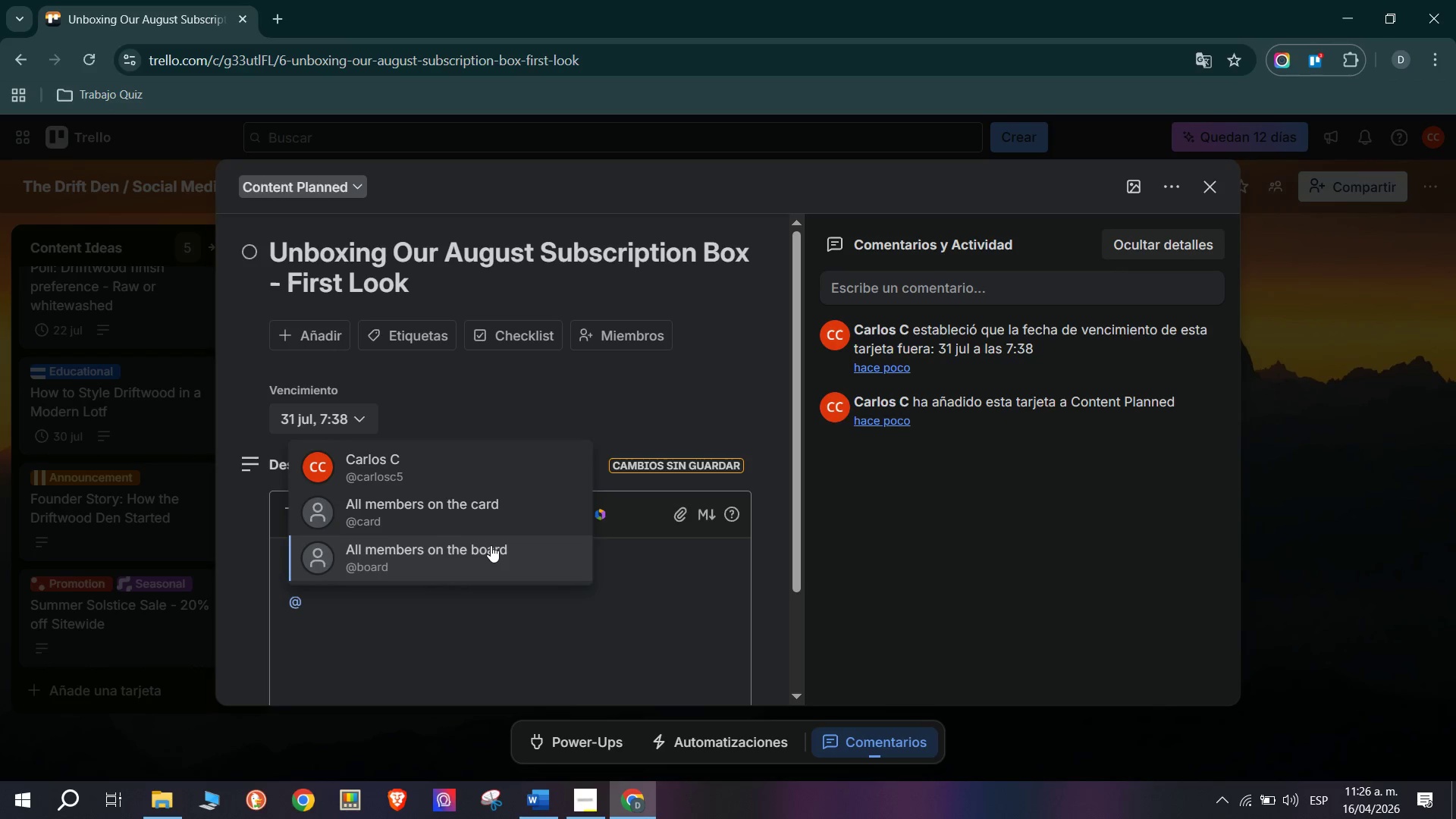 
left_click([515, 560])
 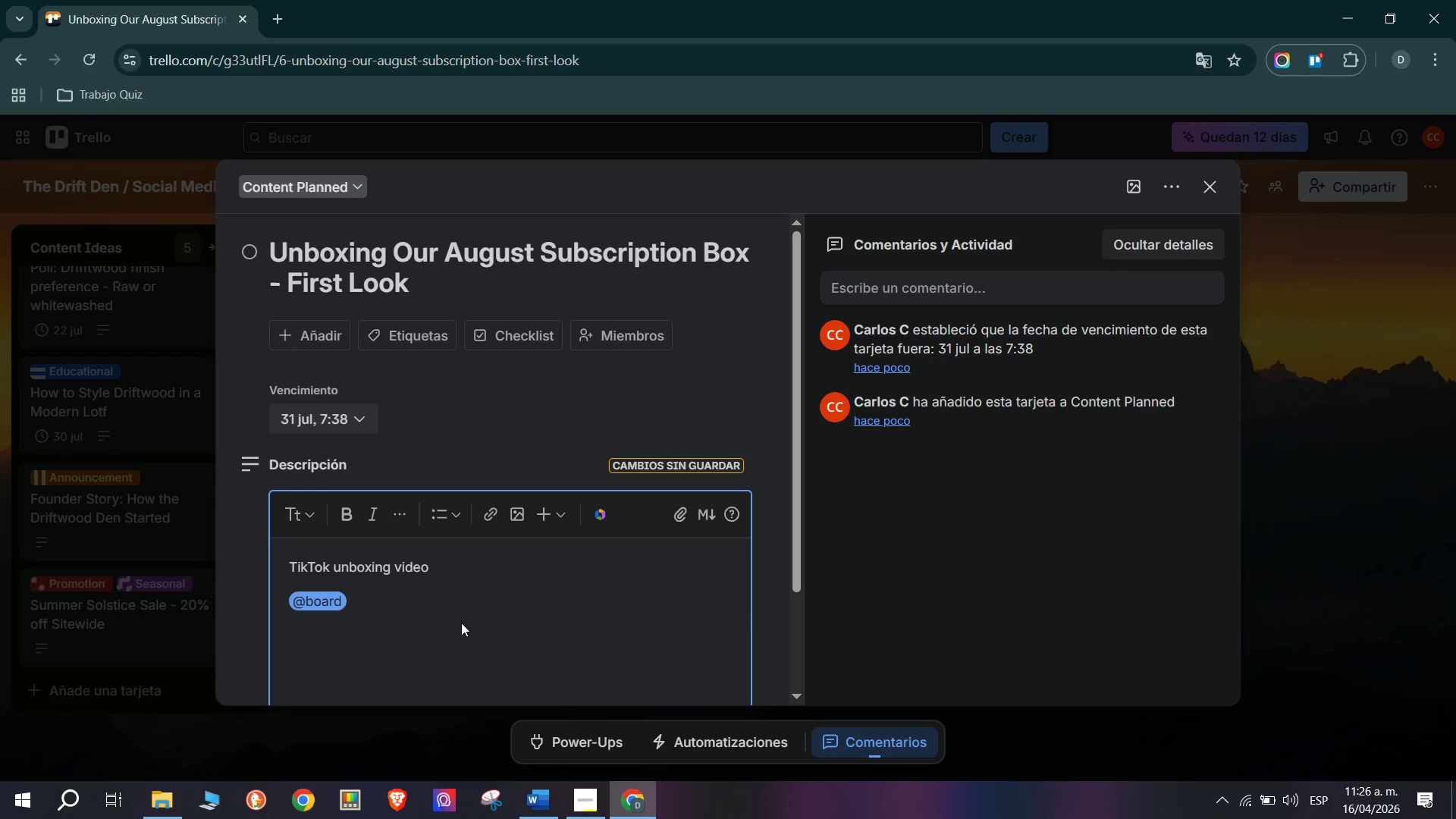 
key(Backspace)
 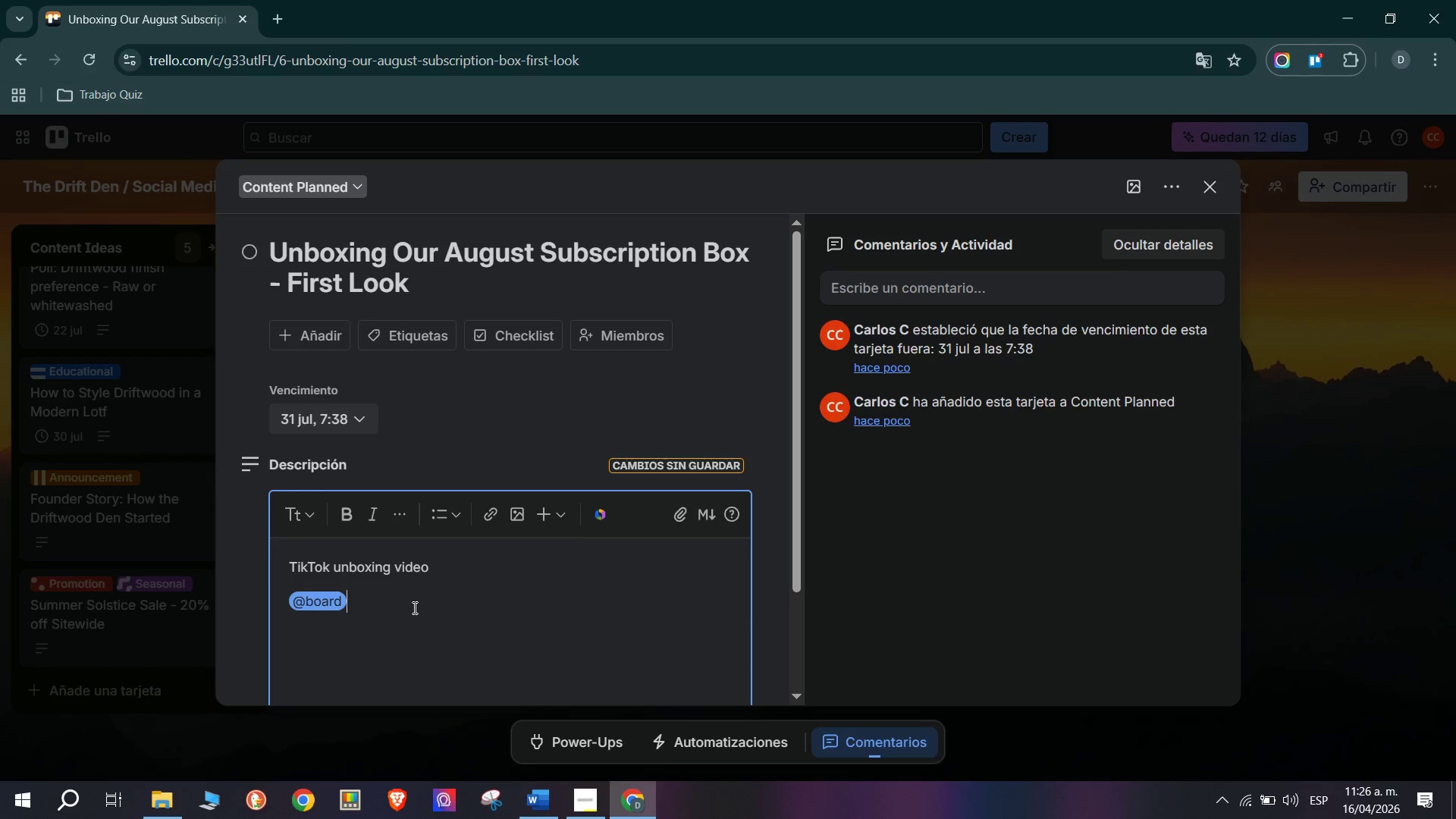 
key(Backspace)
 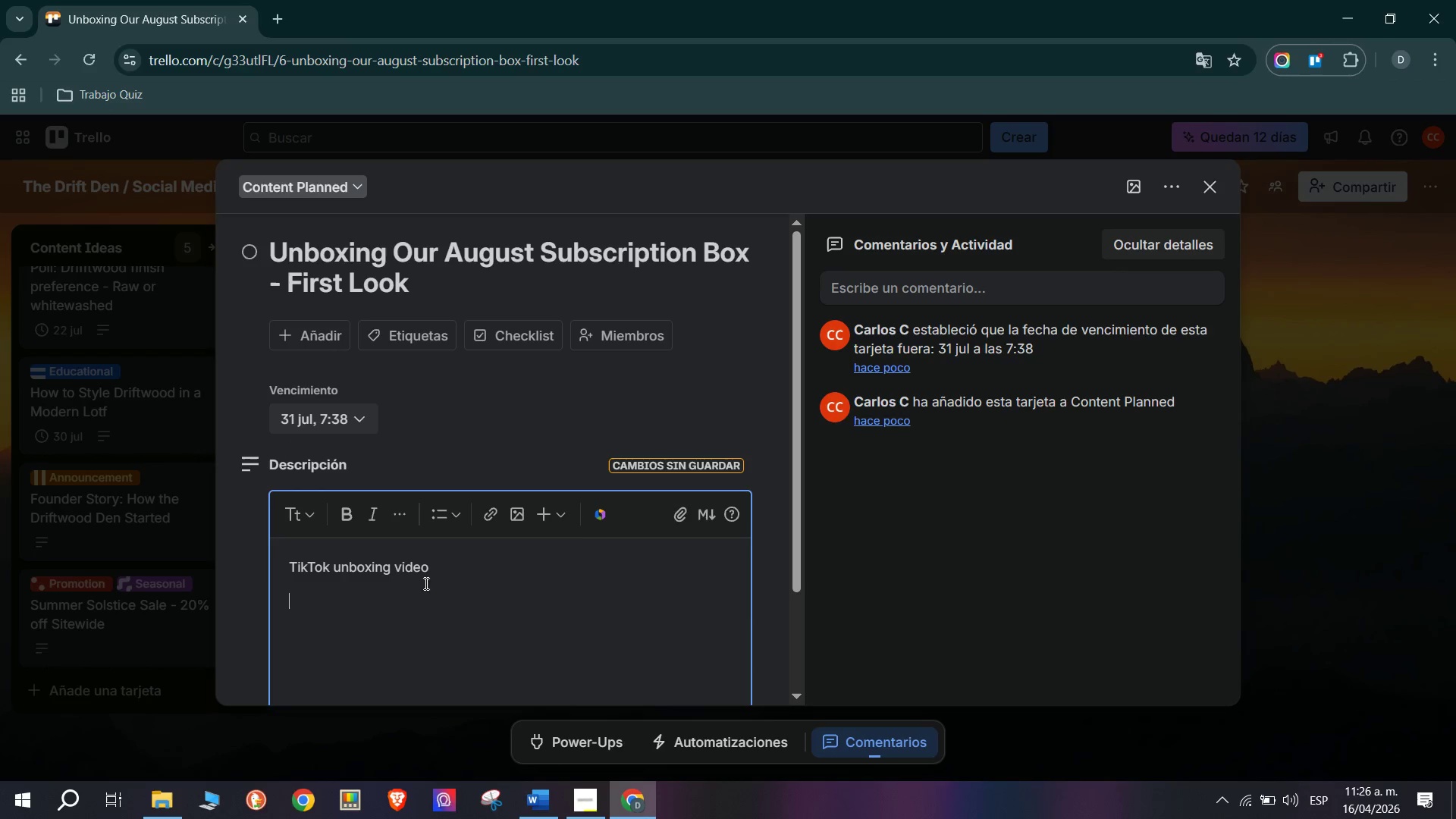 
left_click([469, 564])
 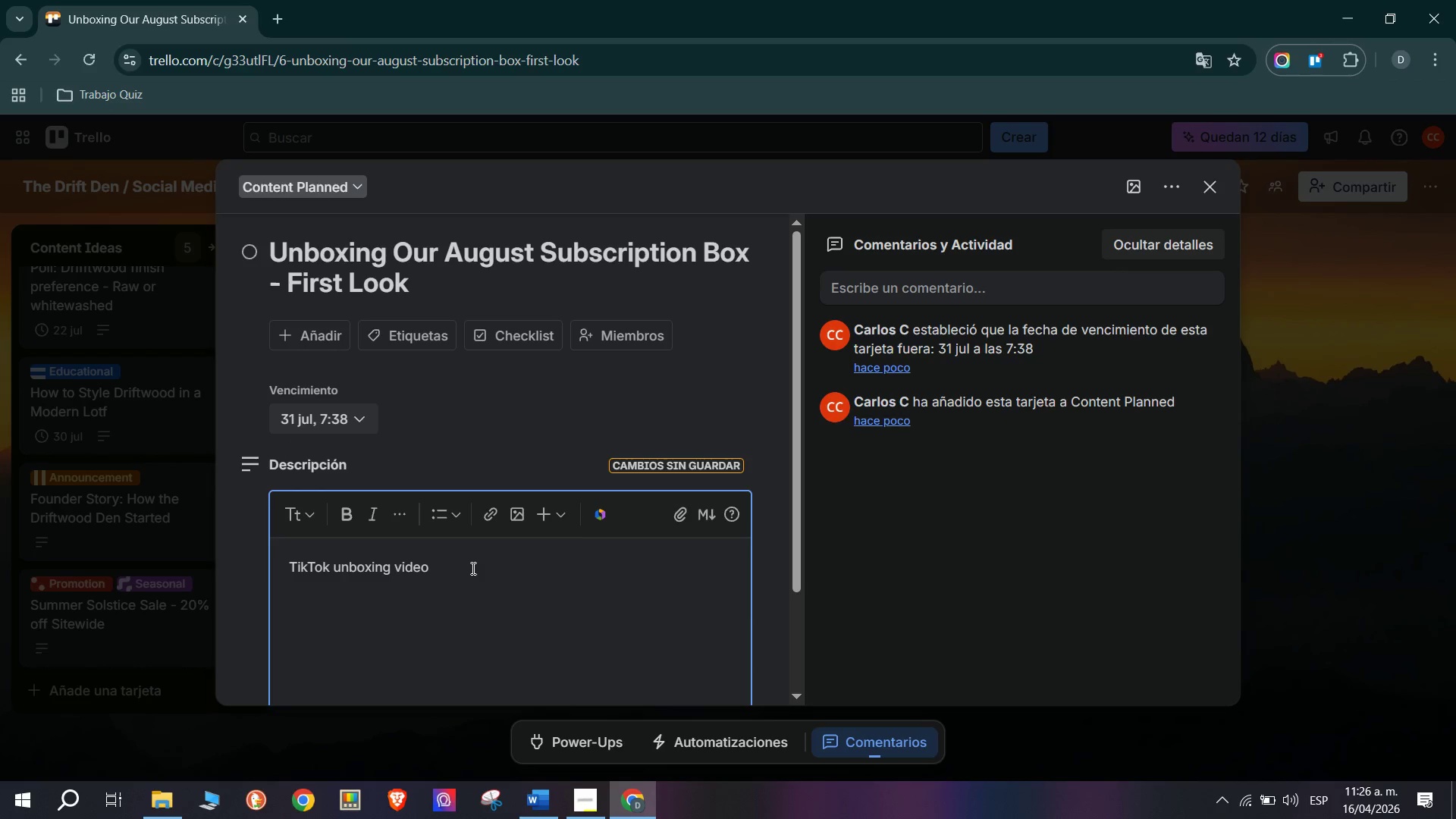 
key(Shift+7)
 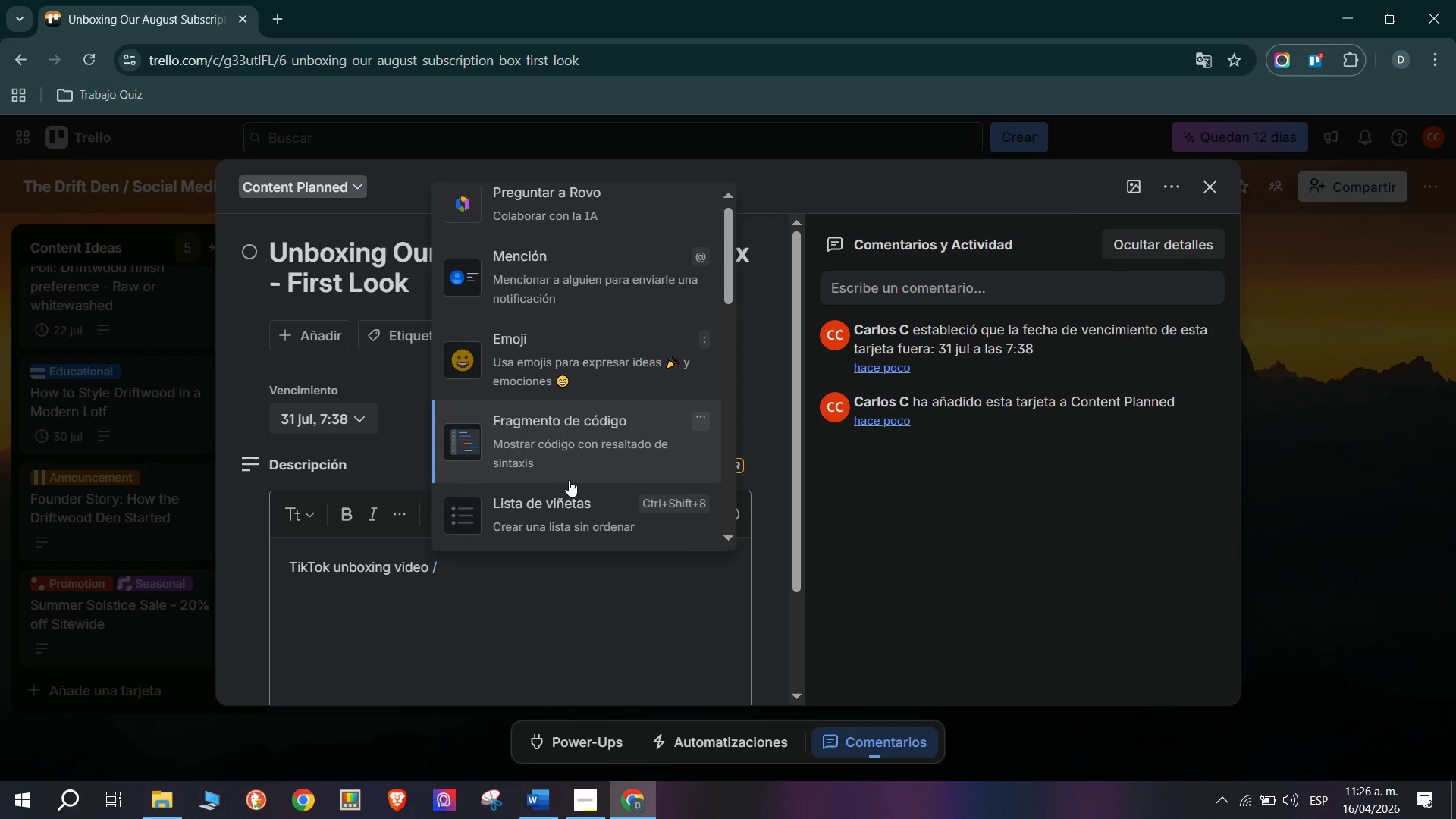 
scroll: coordinate [619, 524], scroll_direction: down, amount: 1.0
 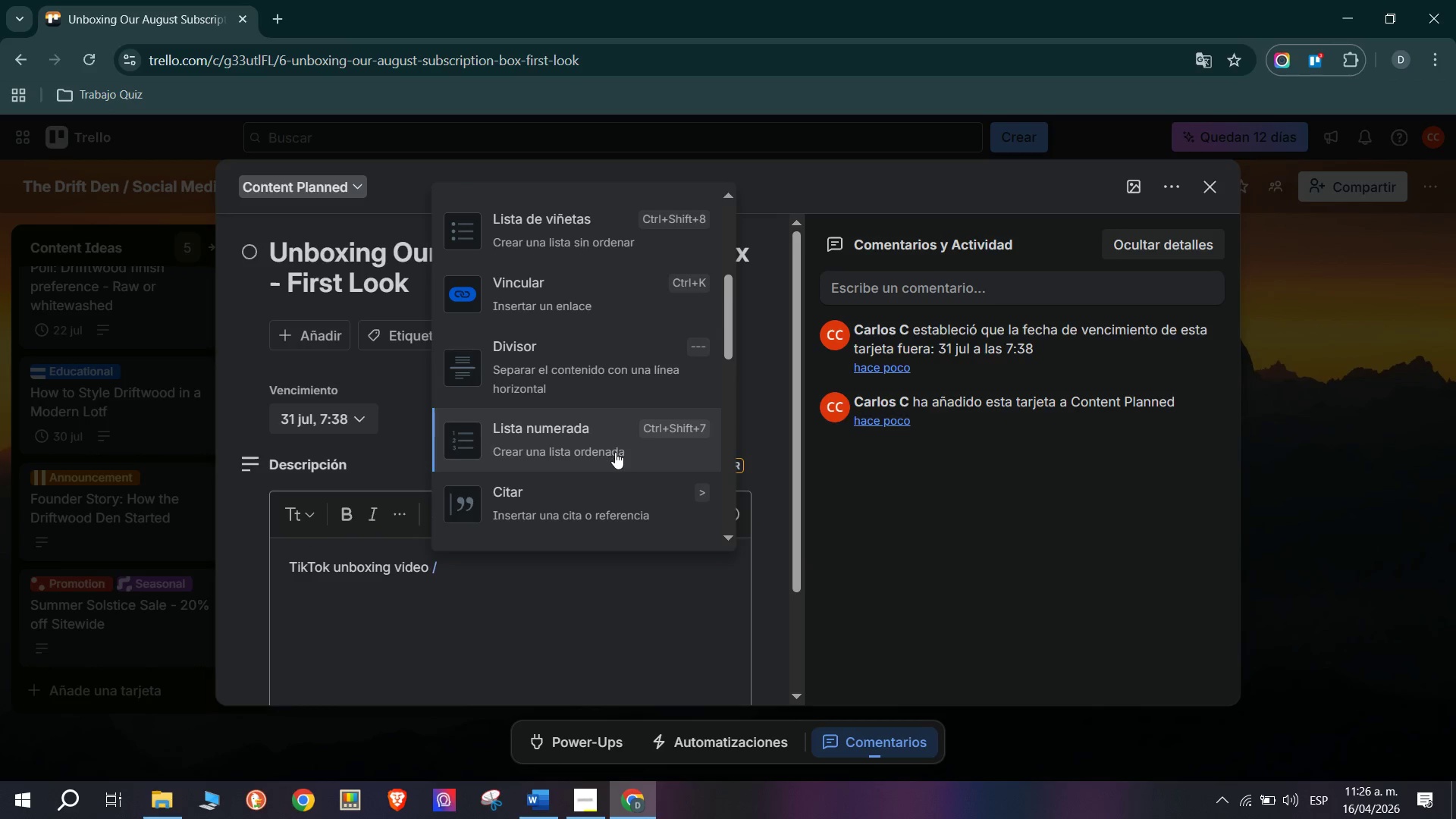 
wait(5.48)
 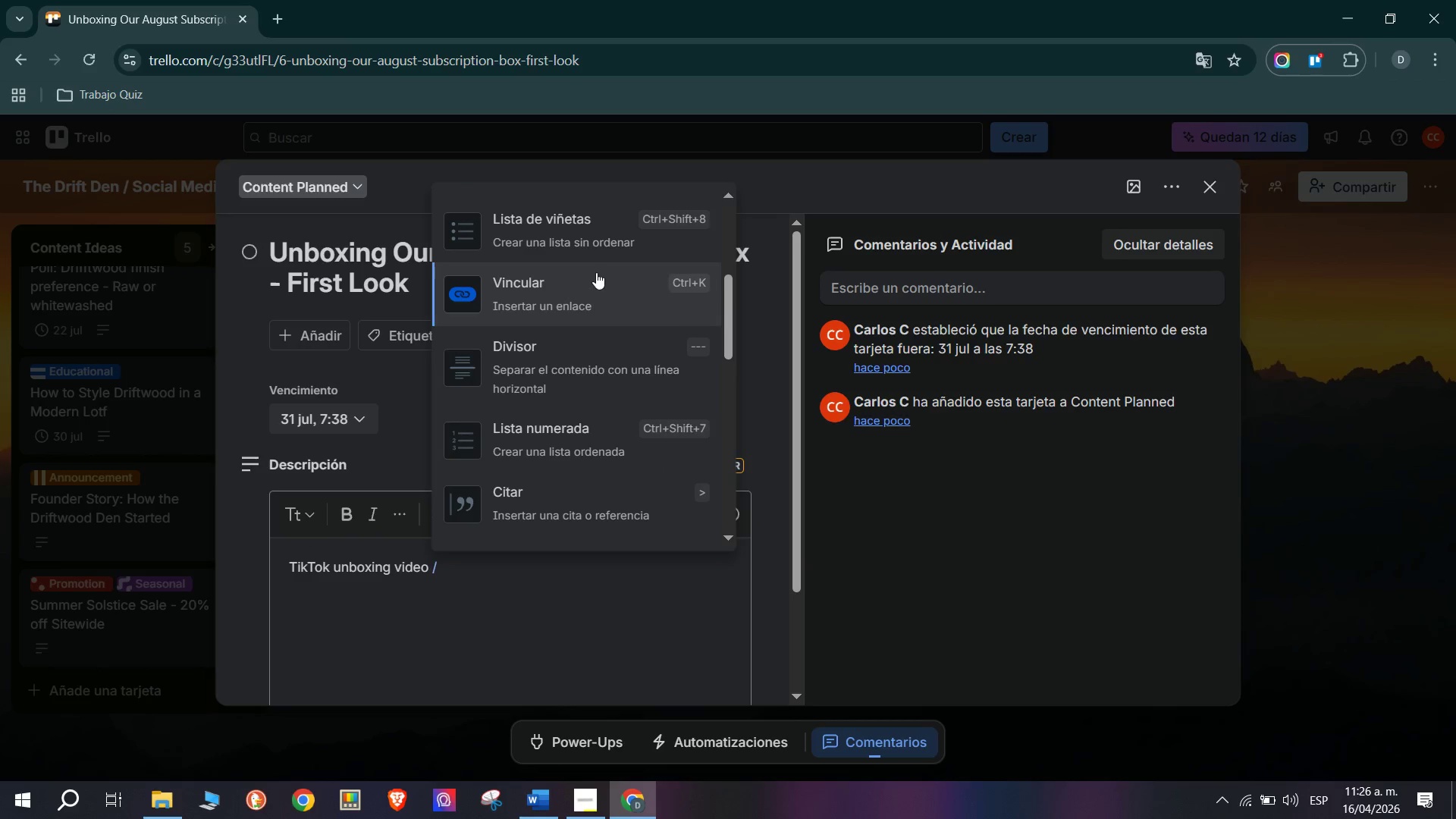 
left_click_drag(start_coordinate=[729, 341], to_coordinate=[716, 646])
 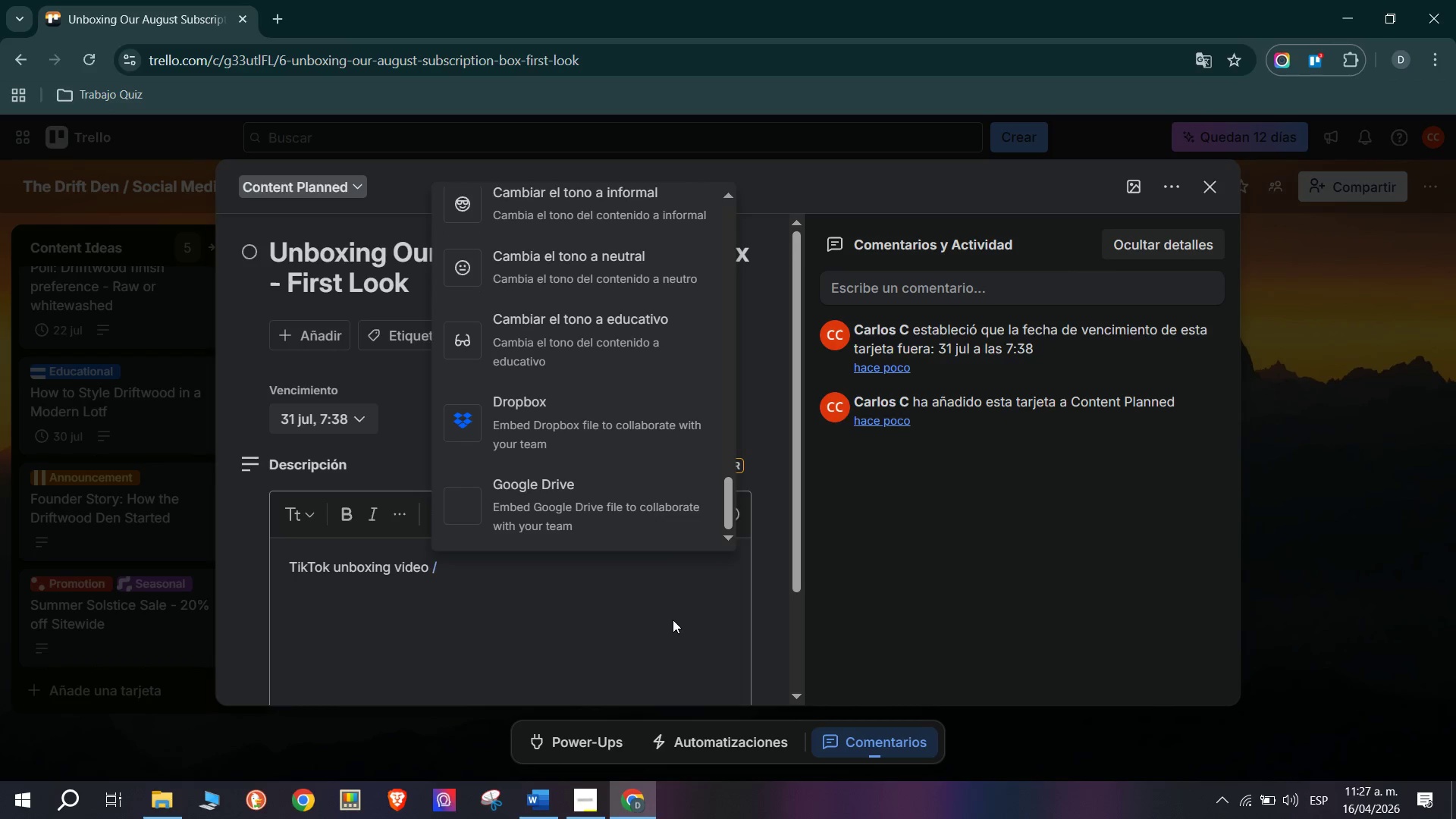 
left_click([670, 618])
 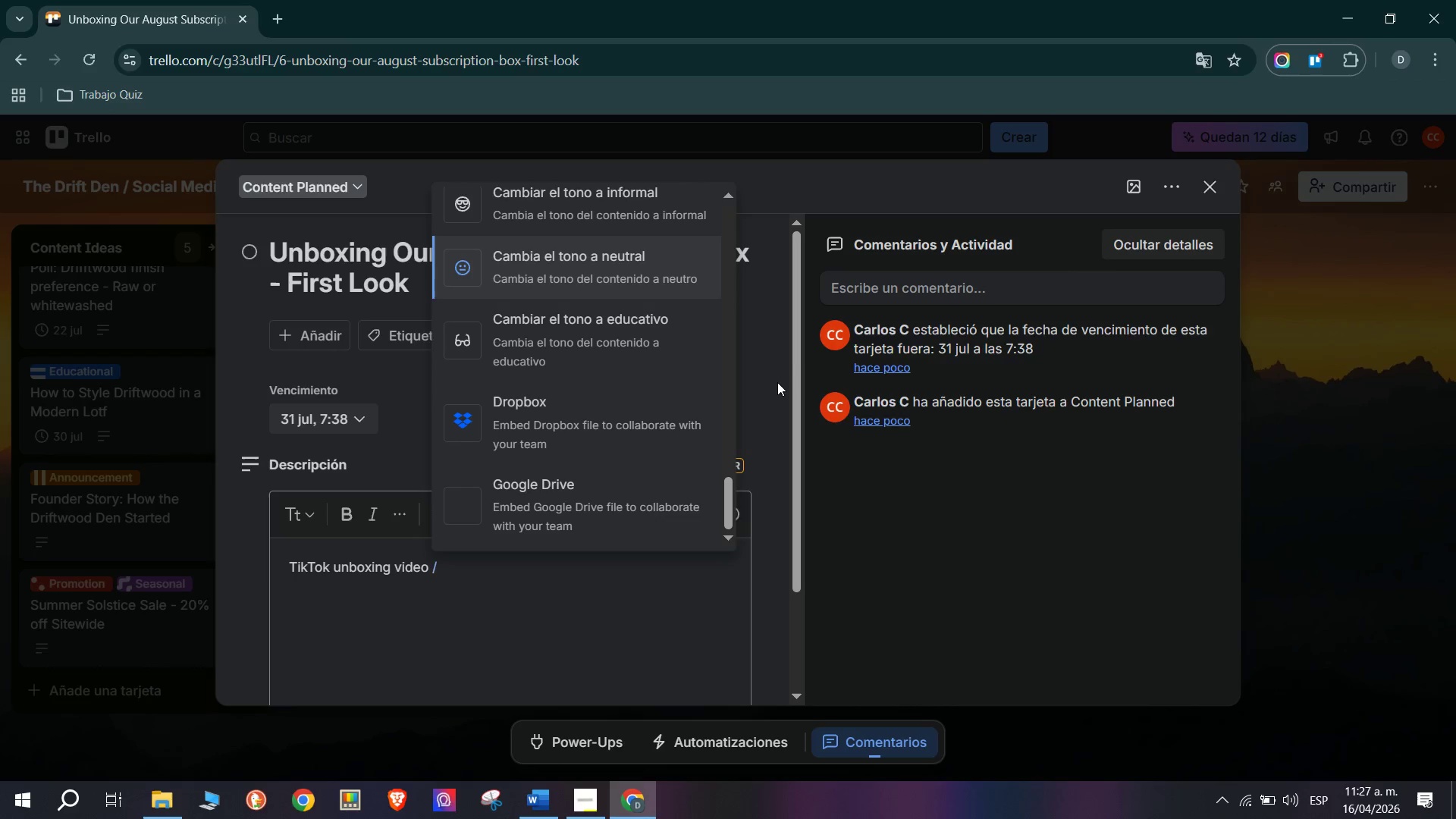 
key(Backspace)
 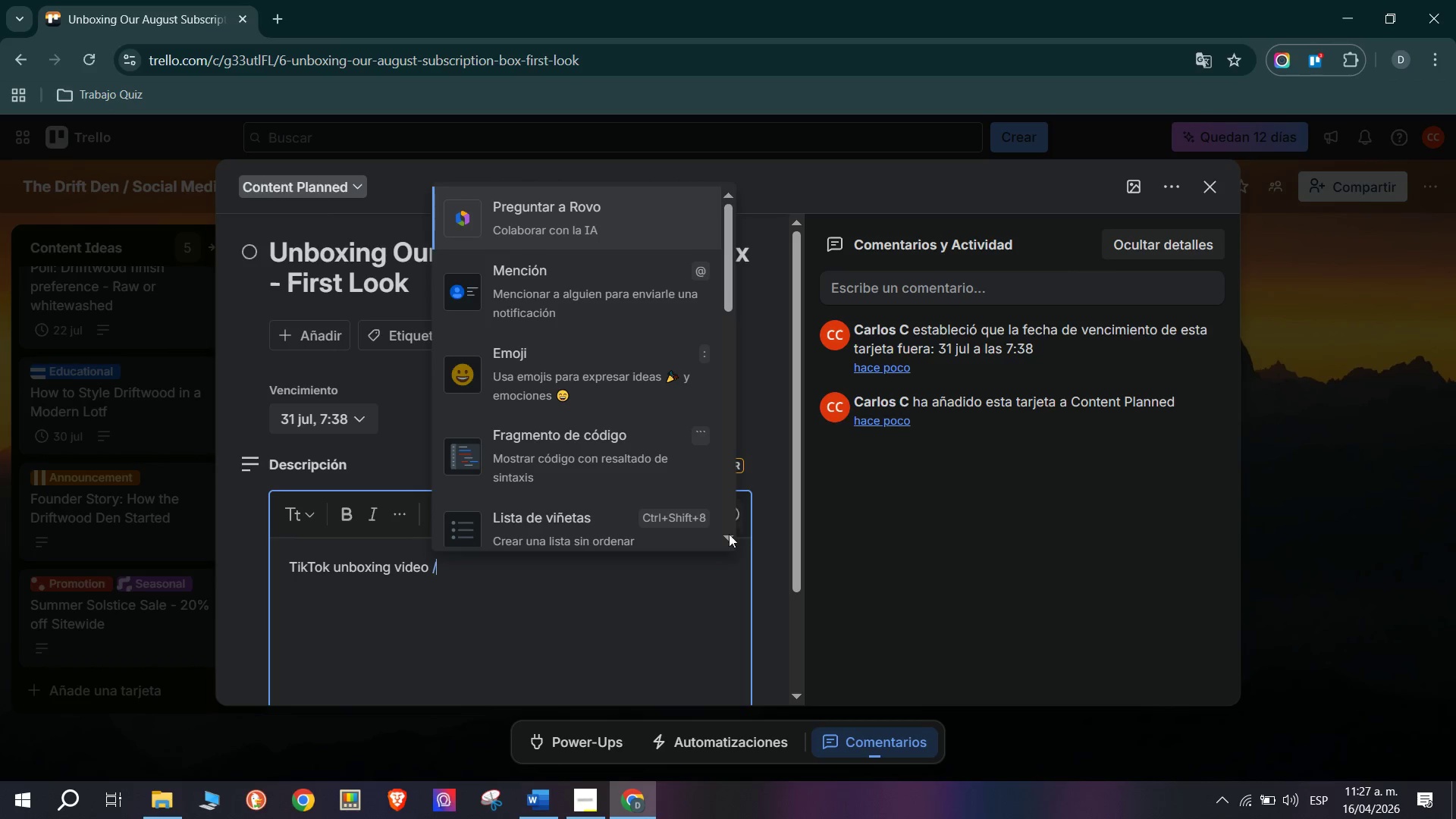 
key(Backspace)
 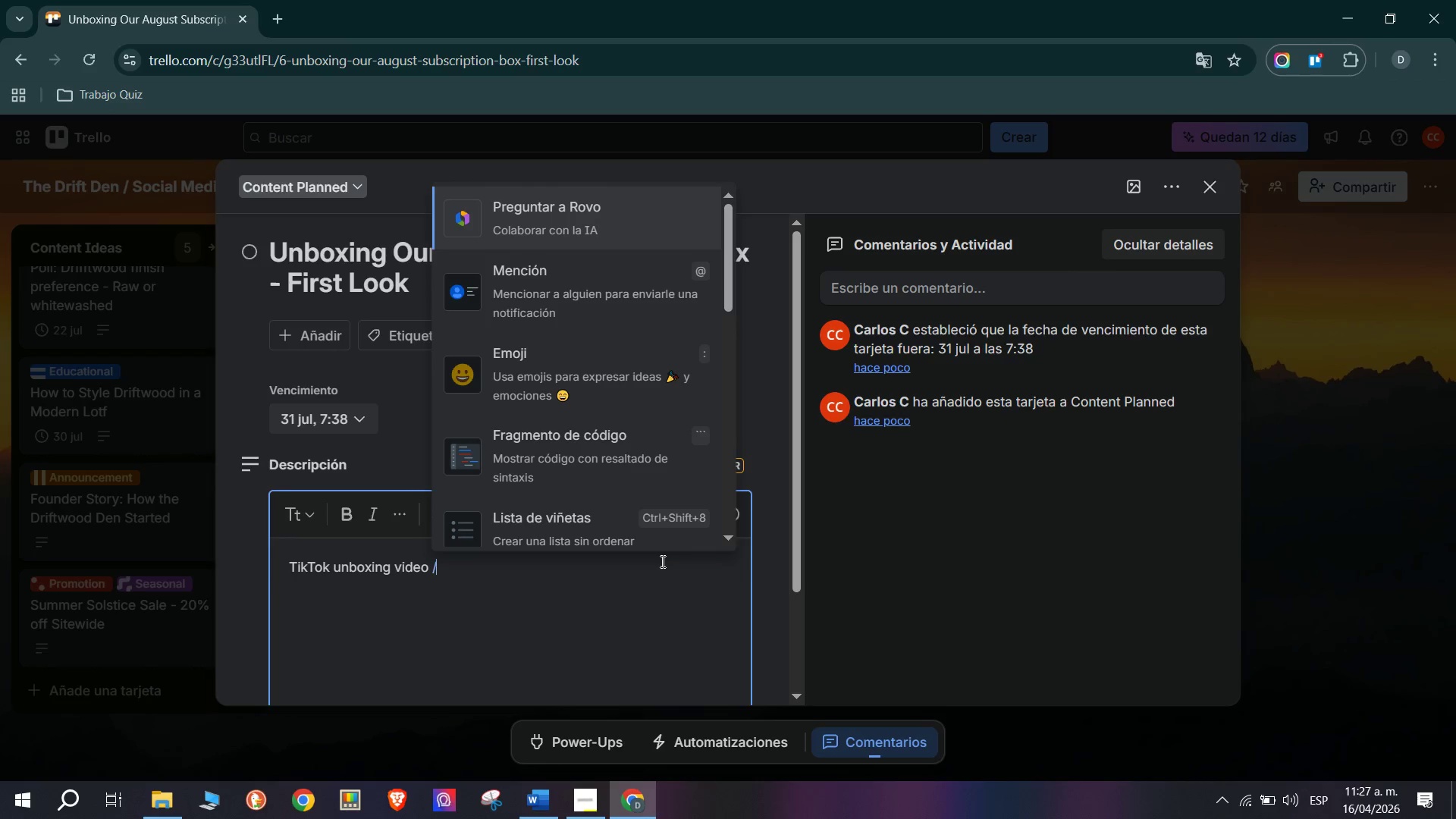 
key(Backspace)
 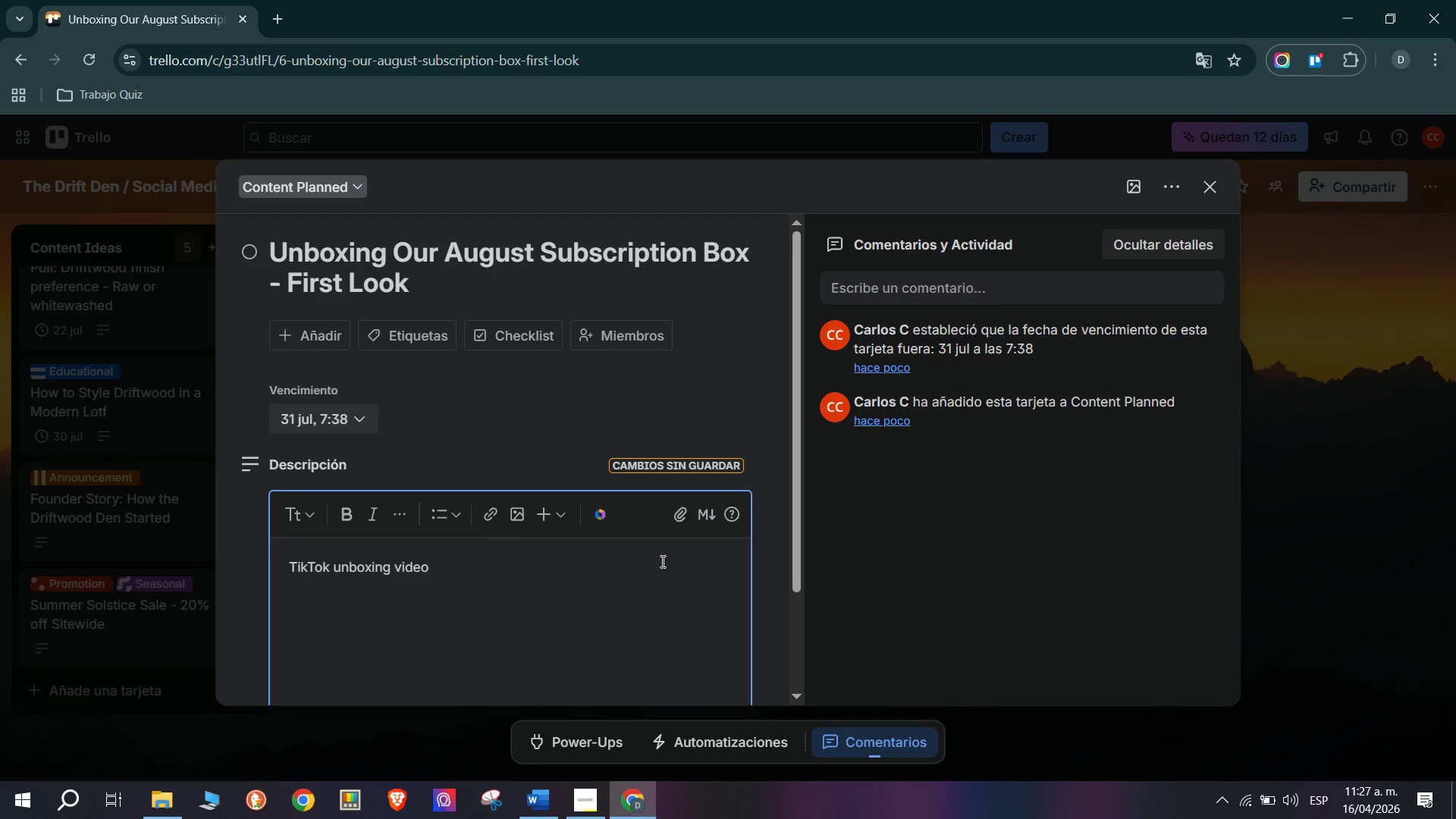 
key(Backspace)
 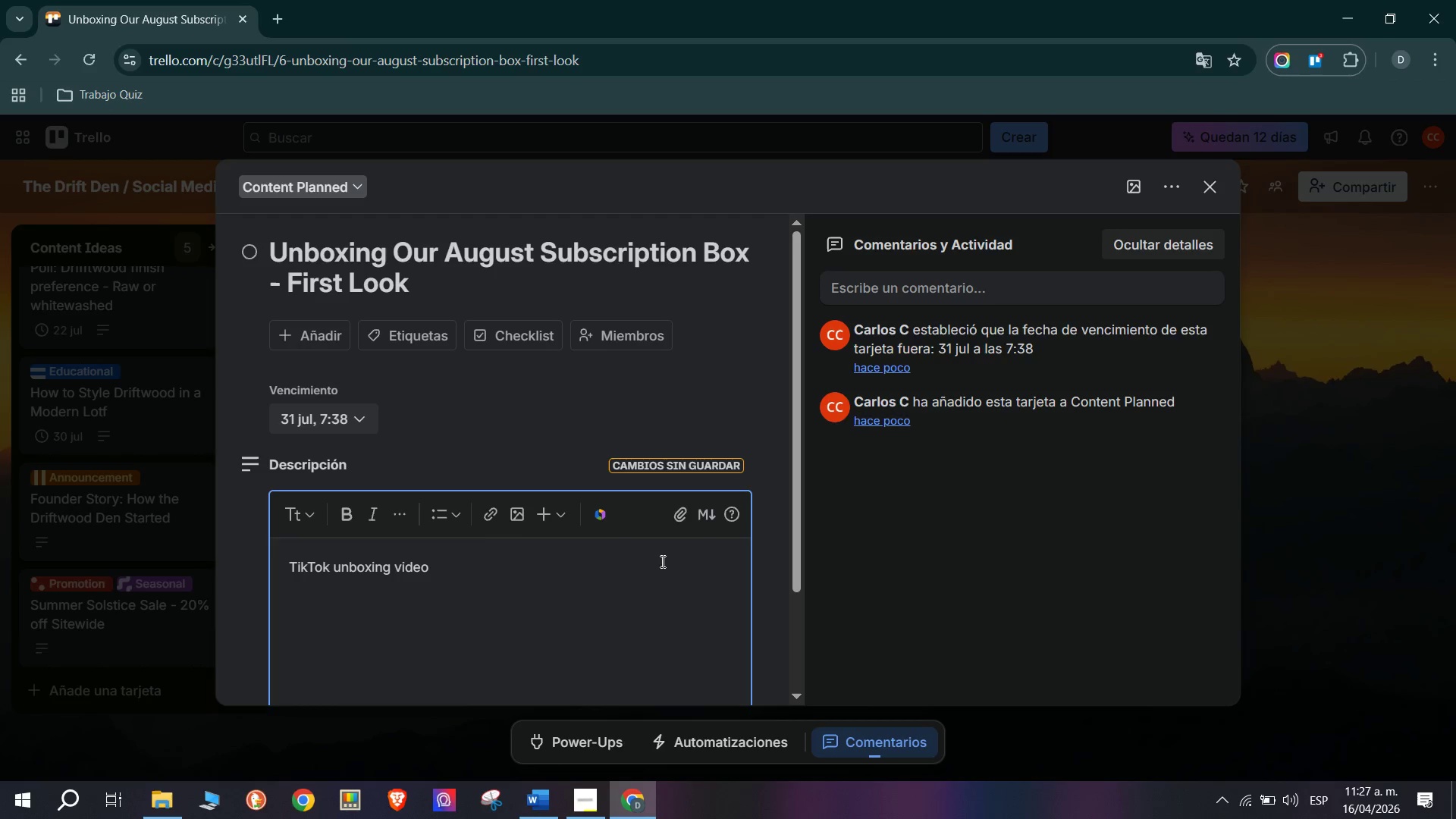 
type(*60-90 sec( )
key(Backspace)
type(. Show all 5 items in the auf)
key(Backspace)
type(gust @Tide ^ Treasures)
 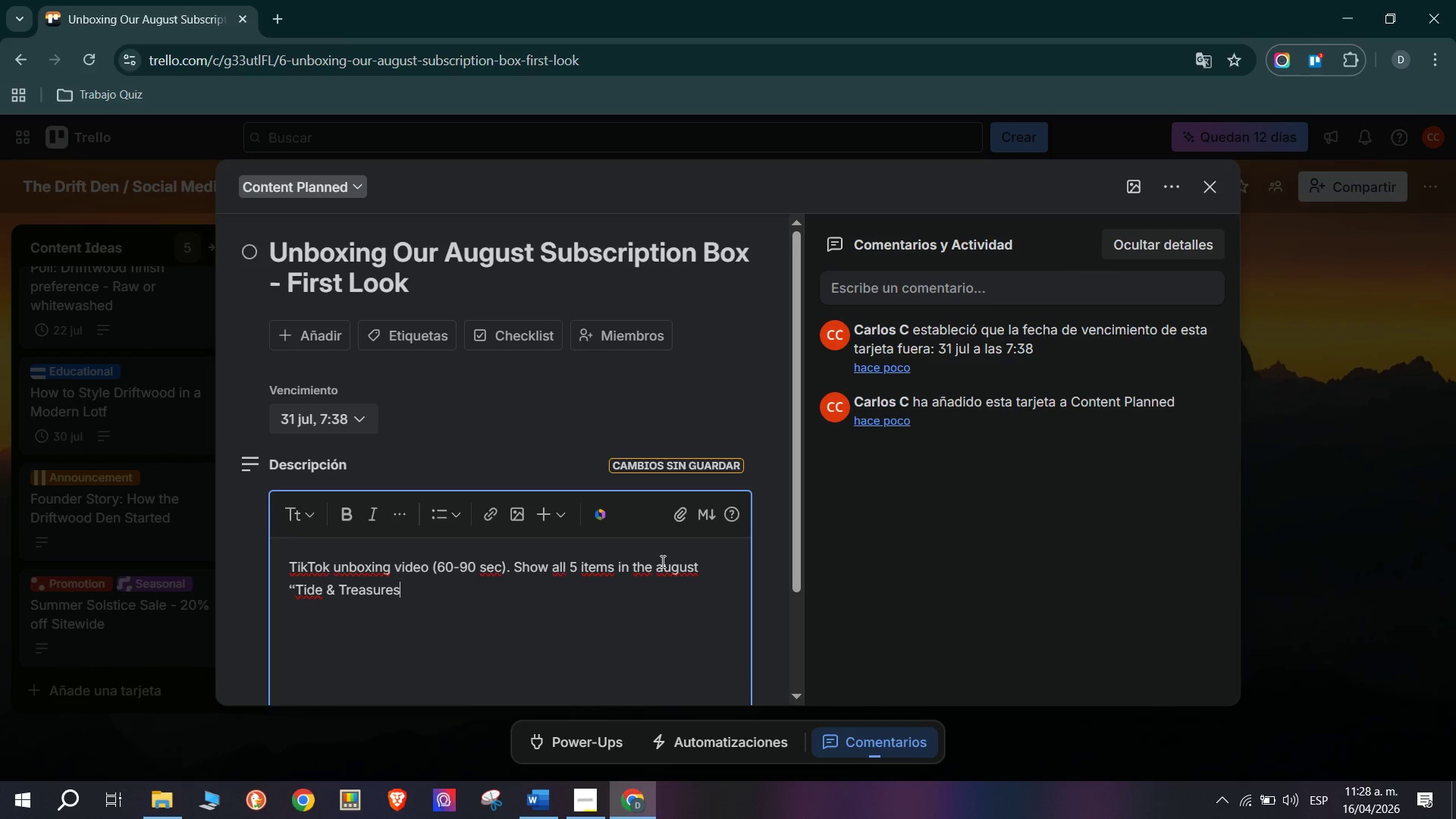 
type(@ box before it ships to subcribers. Soft lo-fi music, Natural light setup. CTA to subcribe link in bio)
 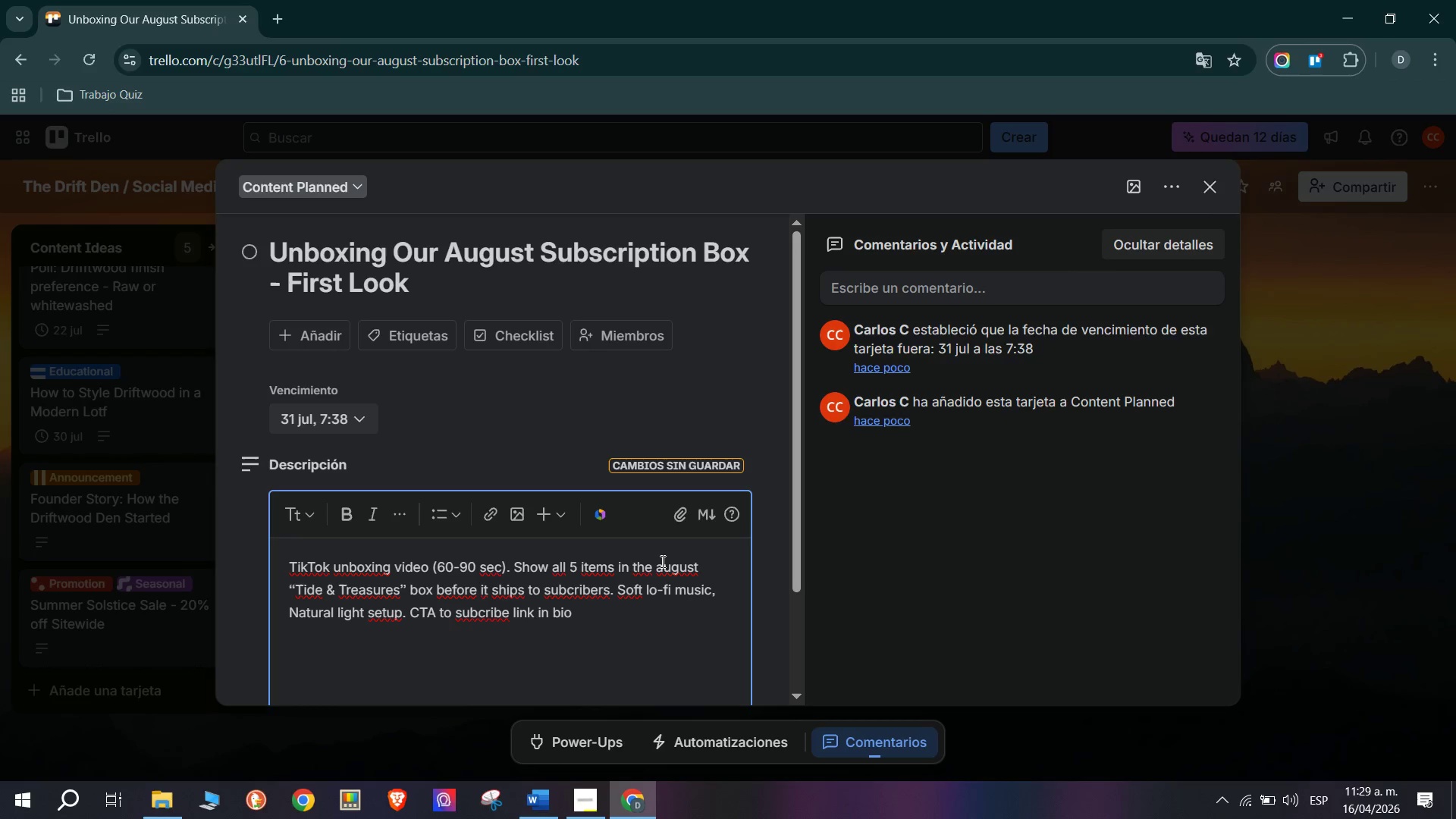 
scroll: coordinate [577, 641], scroll_direction: down, amount: 2.0
 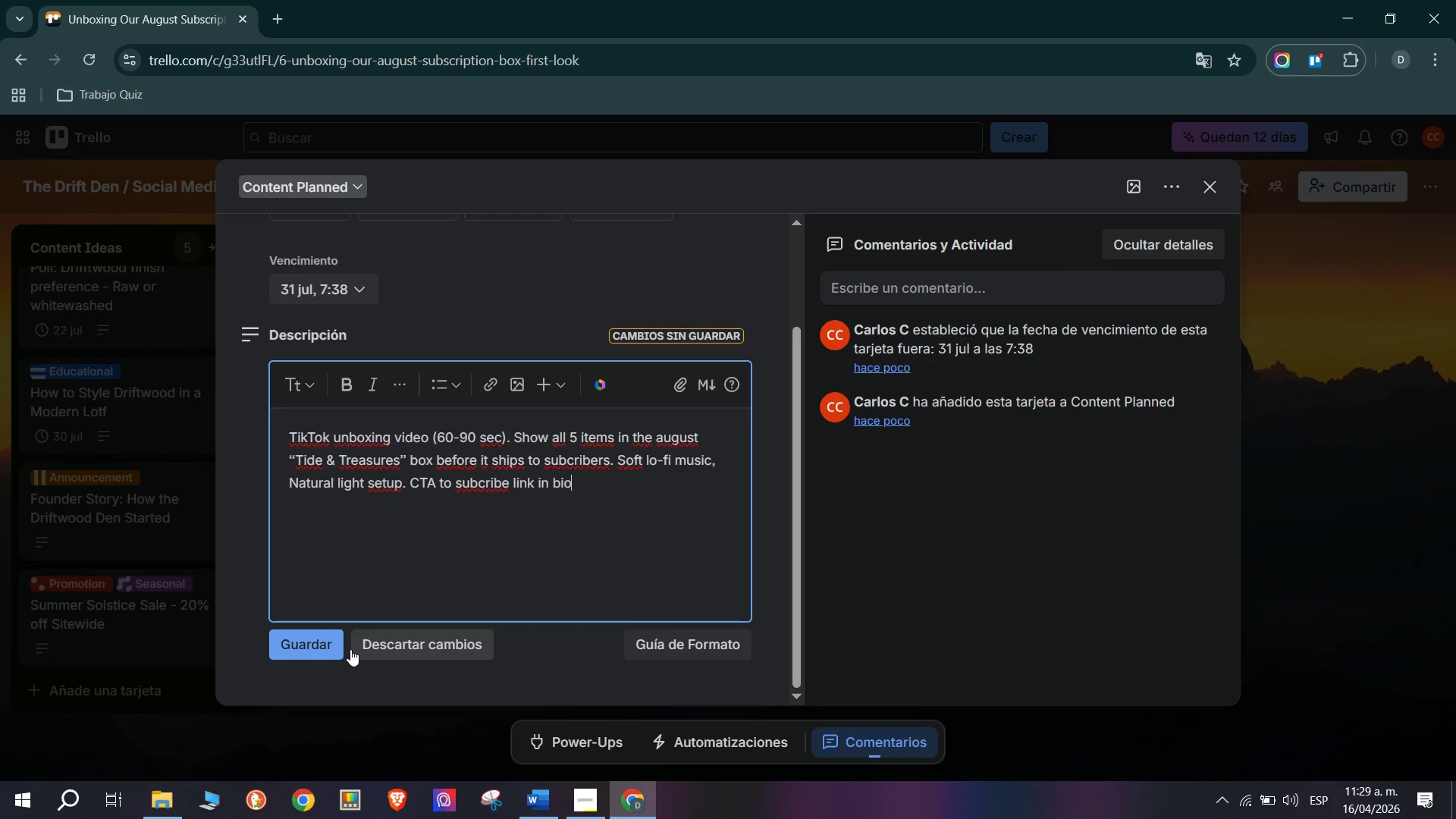 
left_click([325, 653])
 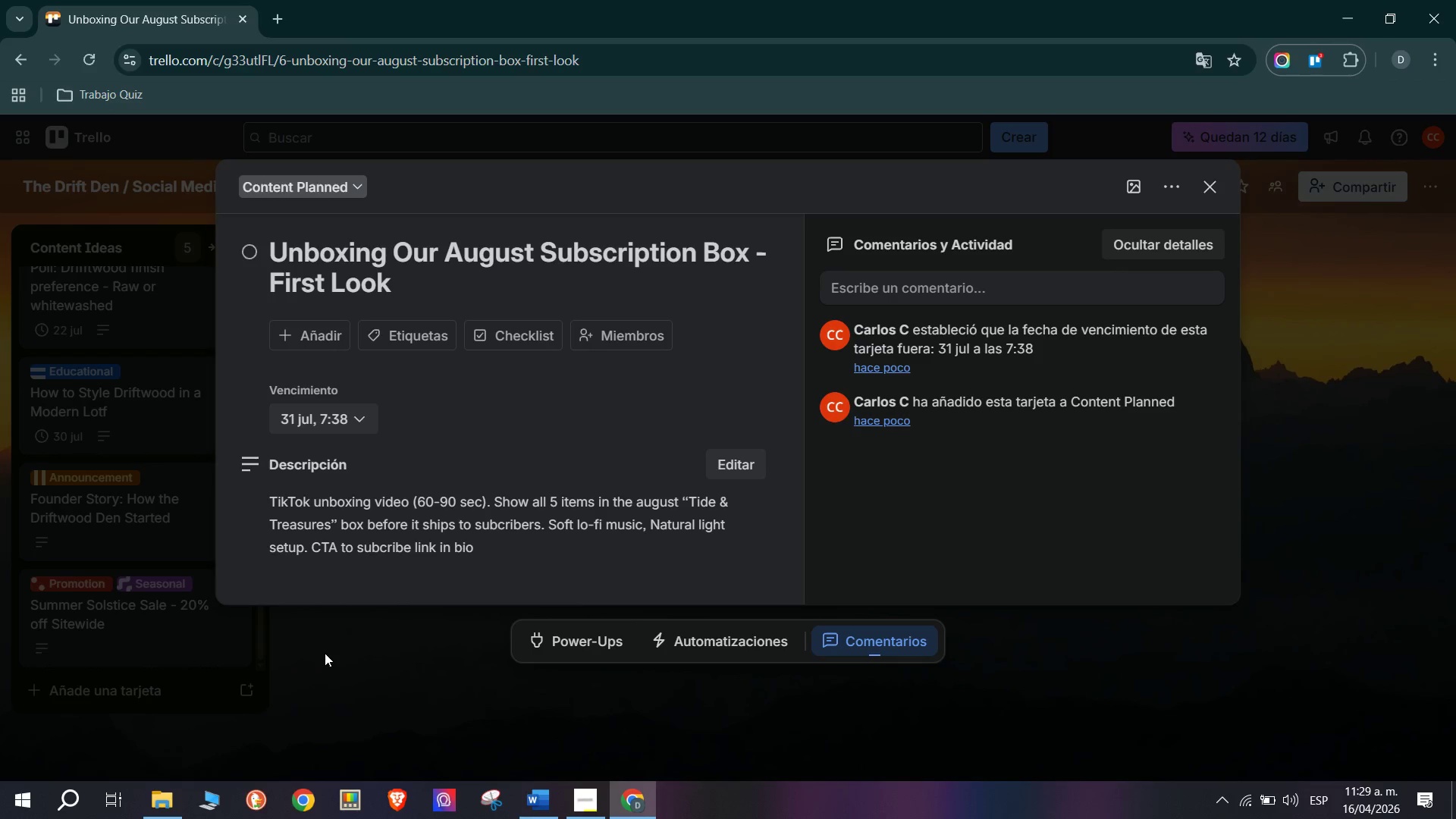 
wait(12.39)
 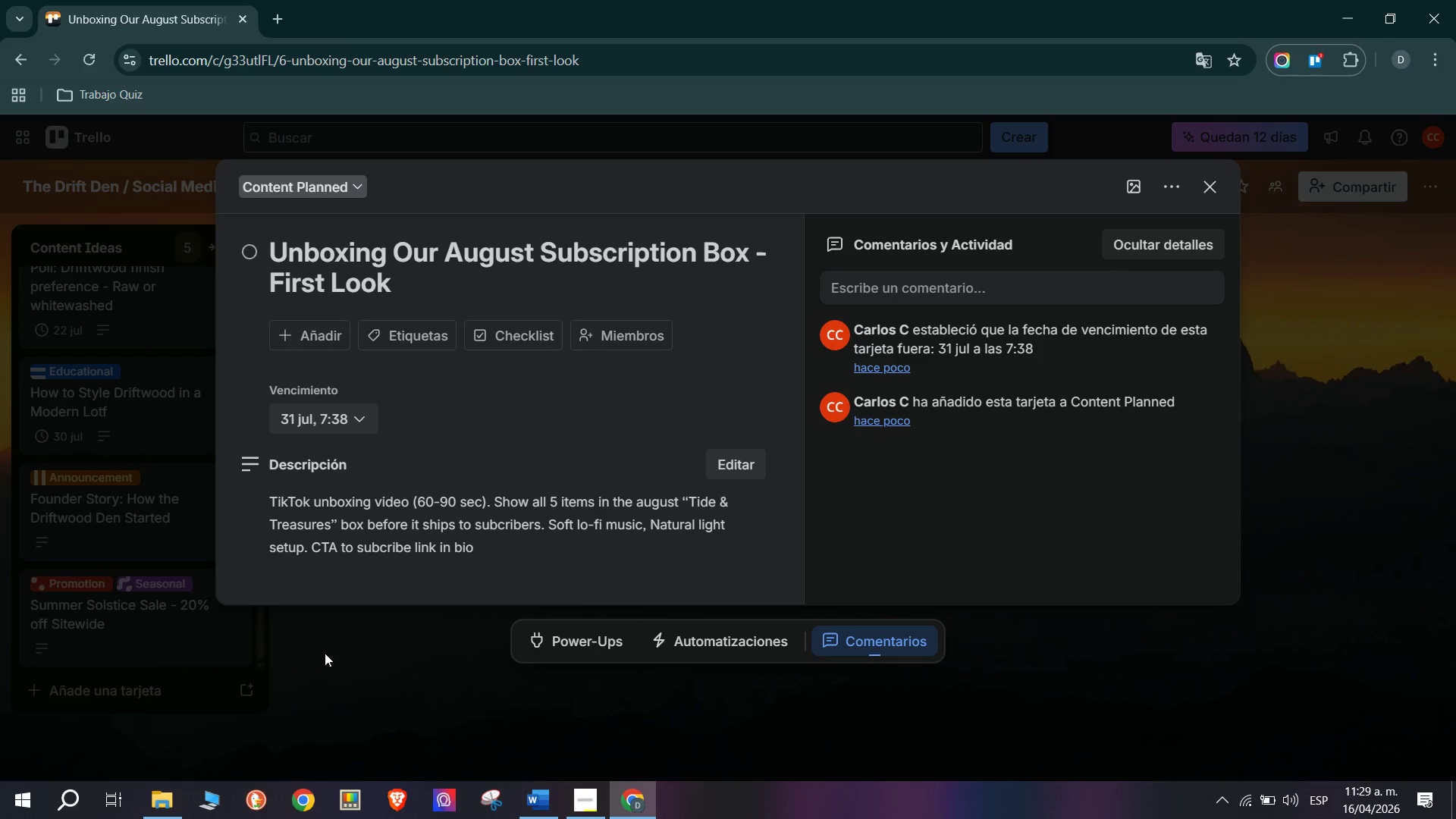 
left_click([401, 334])
 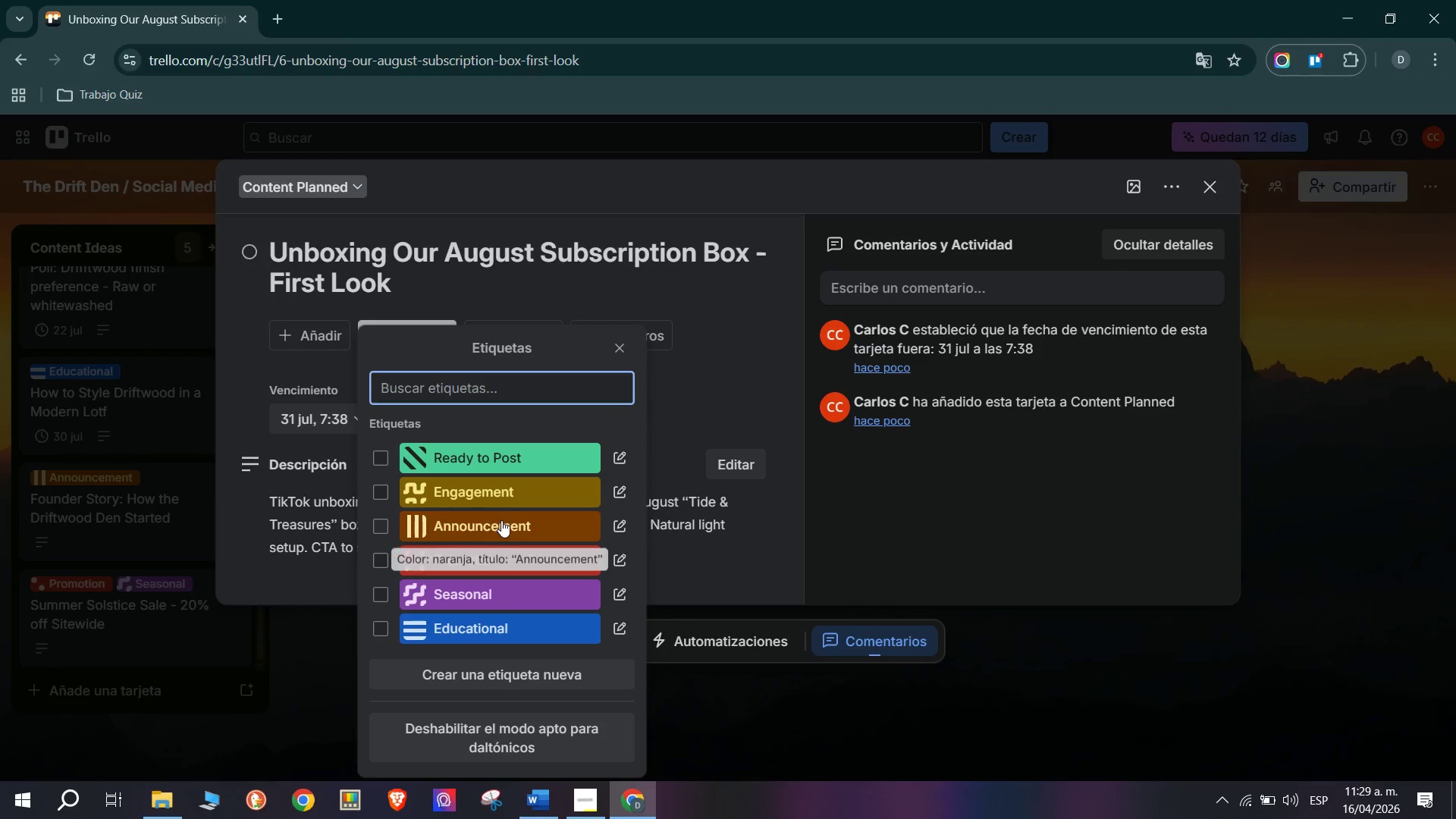 
left_click([501, 520])
 